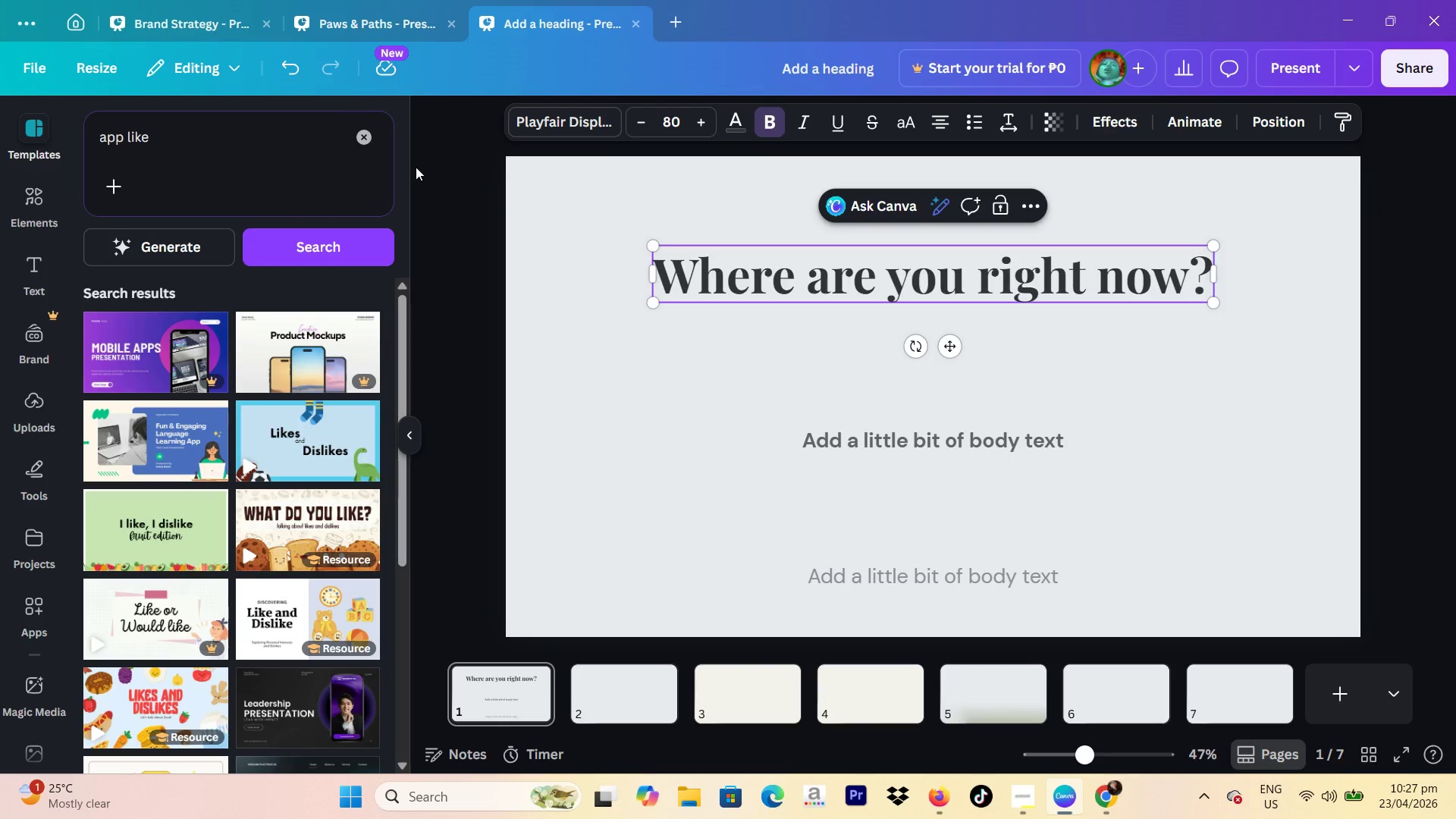 
left_click([416, 167])
 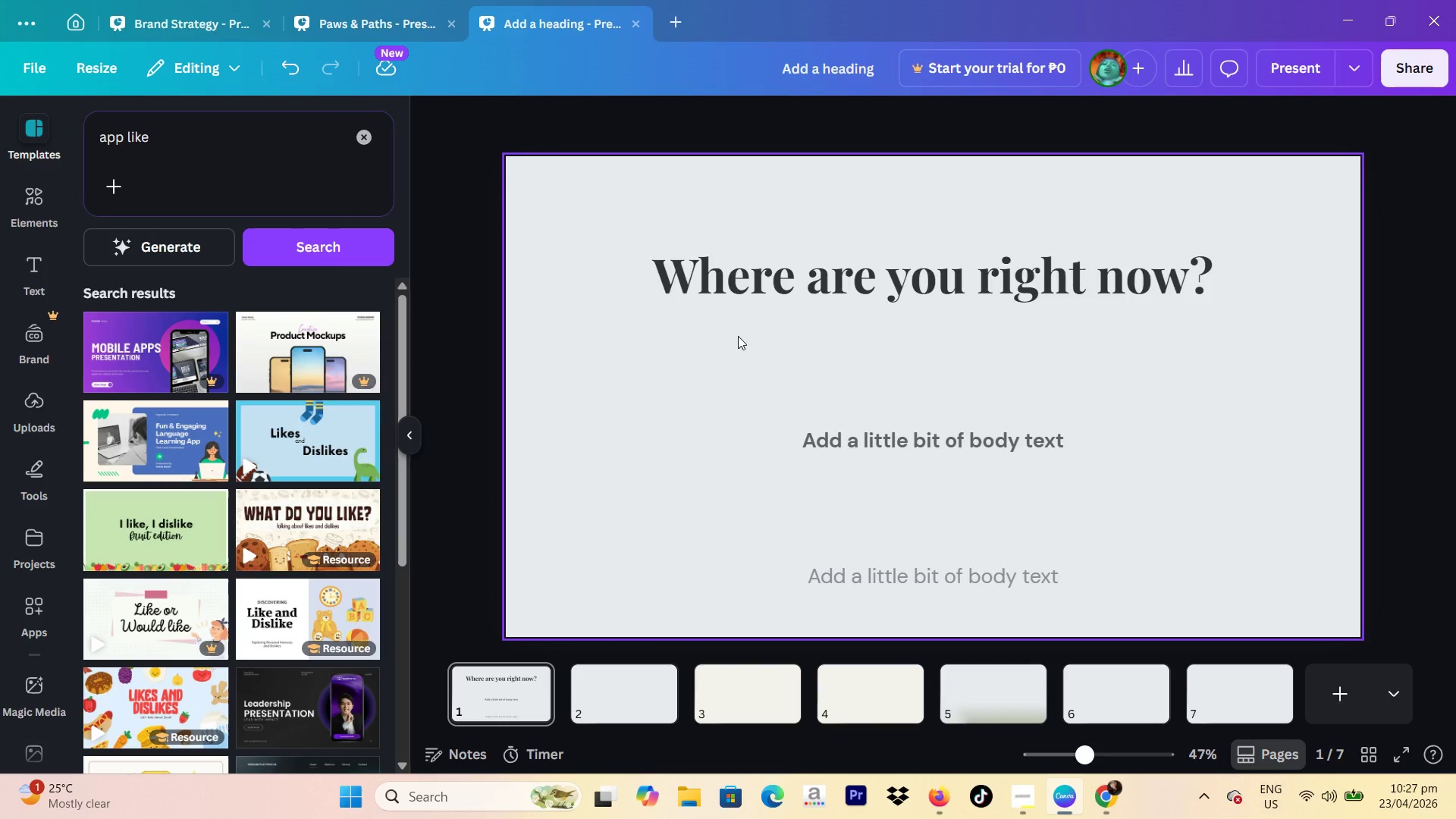 
wait(10.17)
 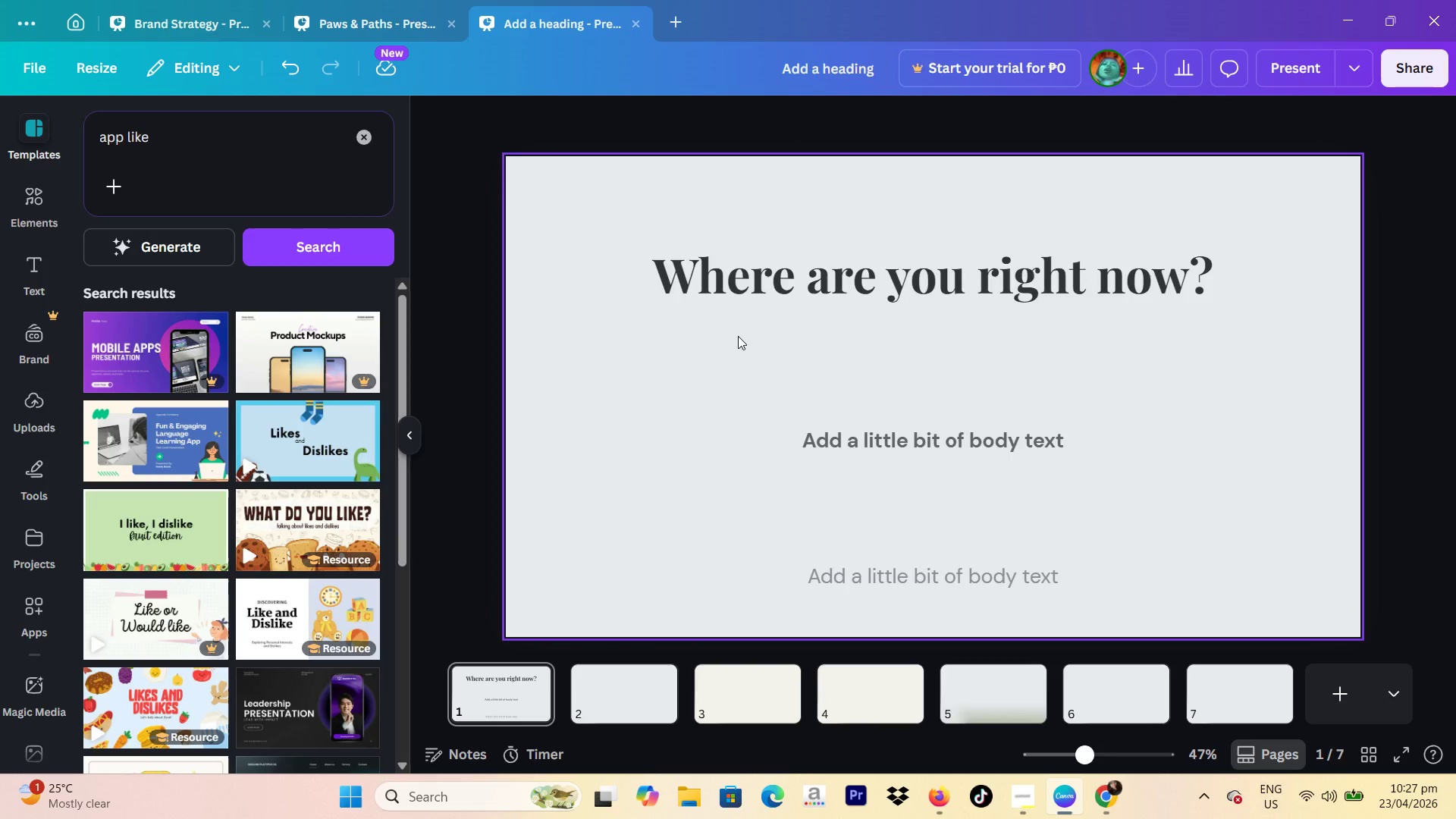 
left_click_drag(start_coordinate=[965, 445], to_coordinate=[968, 329])
 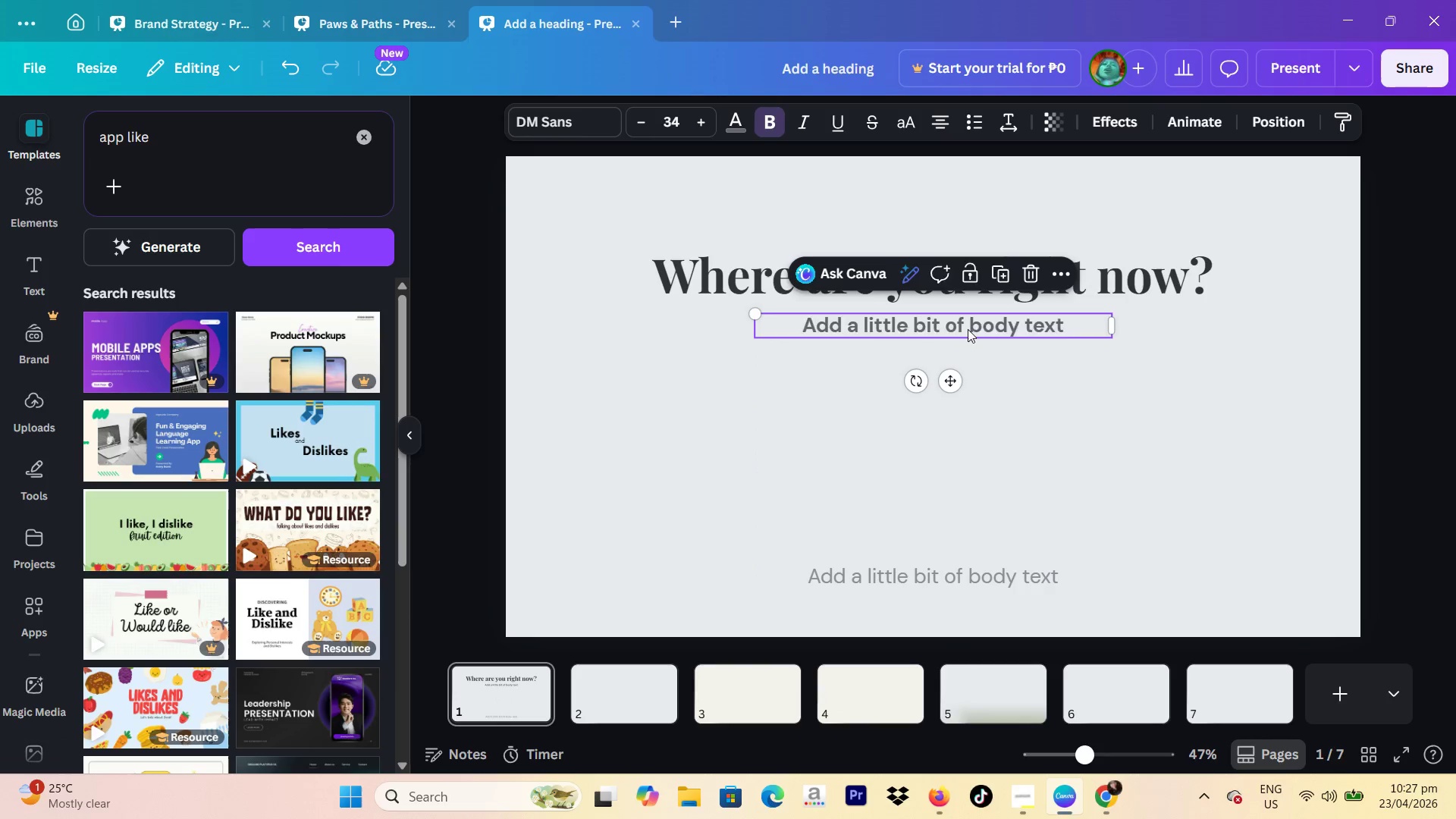 
left_click([968, 329])
 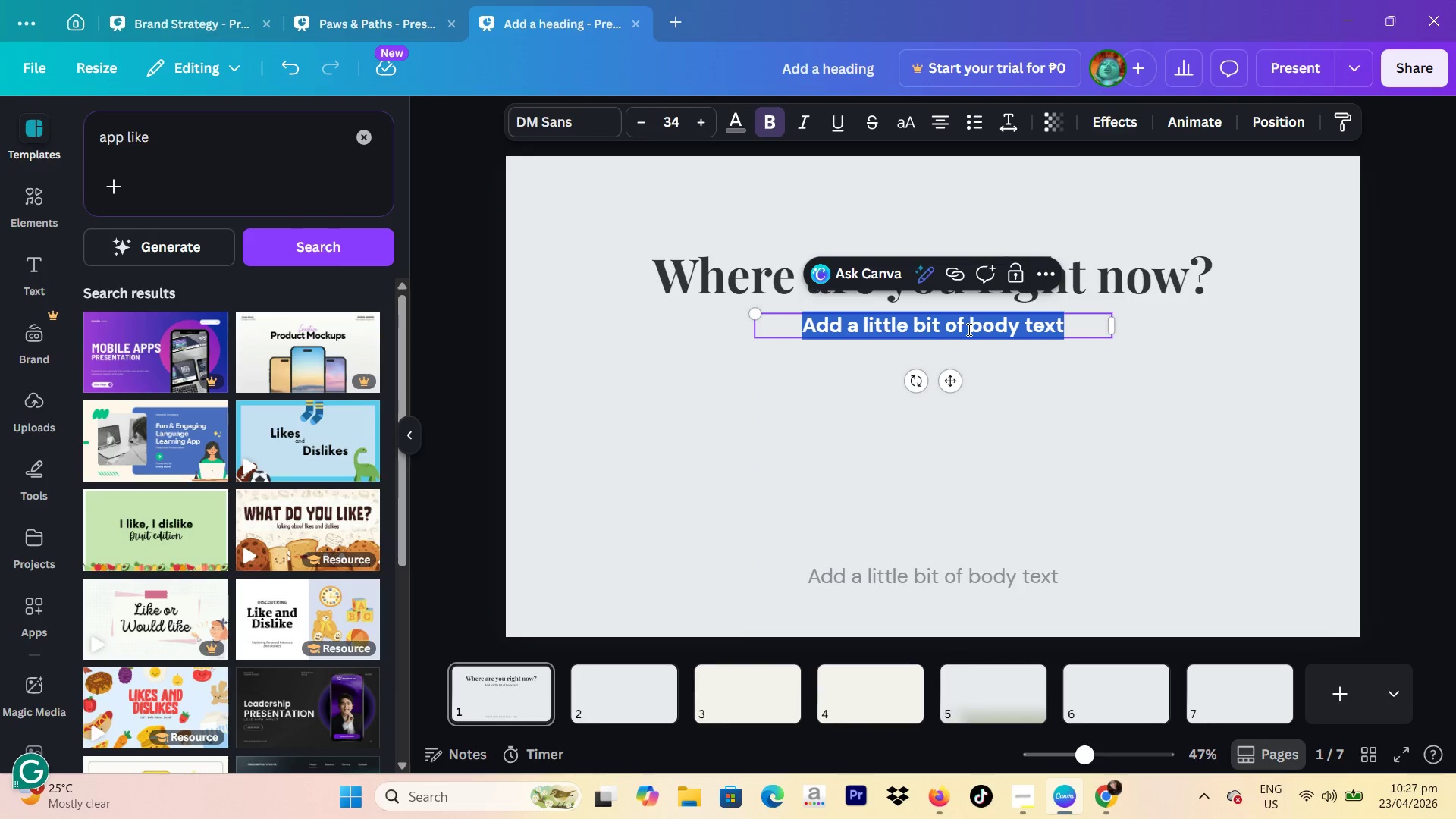 
type(Tap hw)
key(Backspace)
type(what feels familiar,)
key(Backspace)
type(. There's no wrong answer.)
 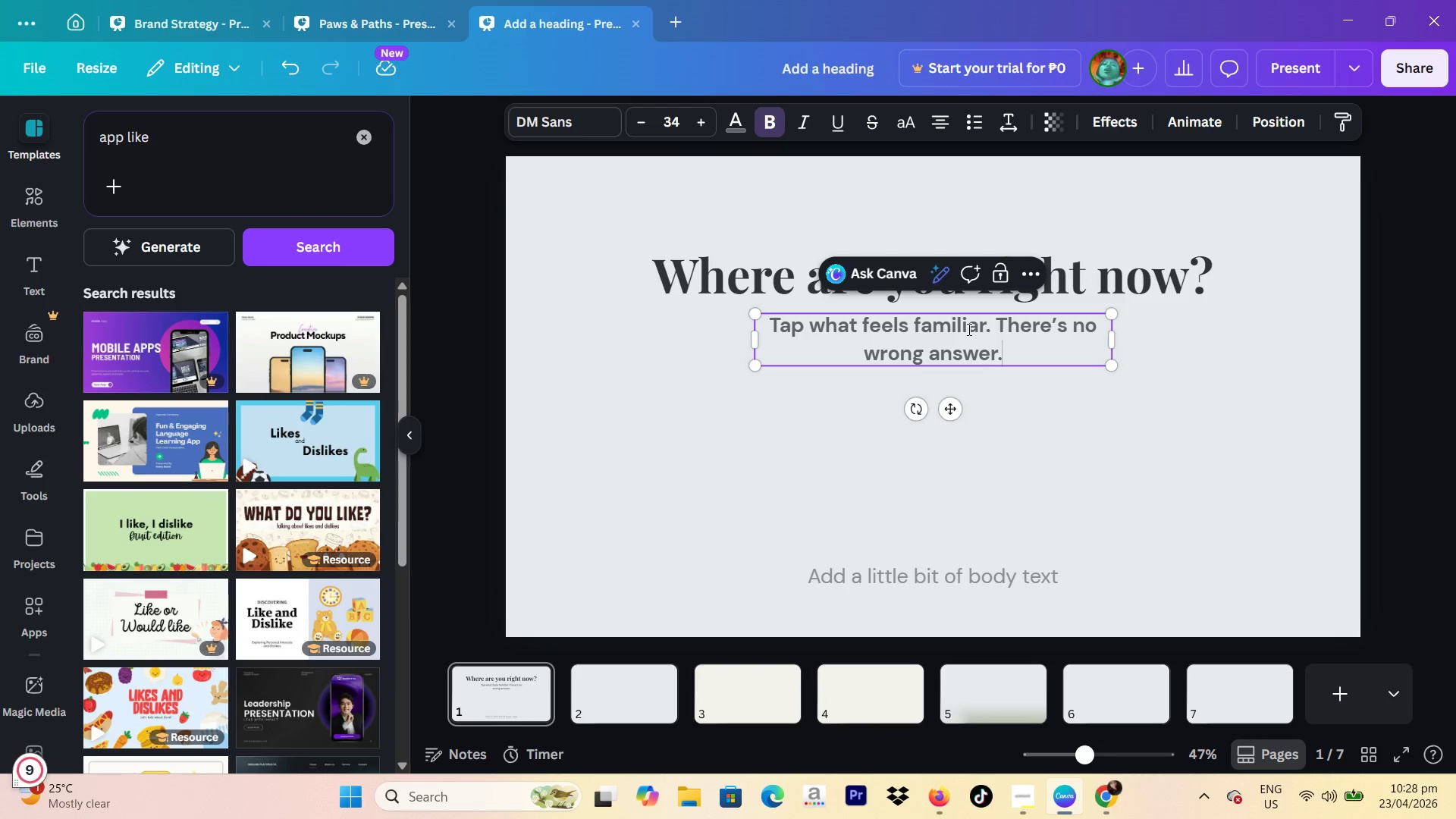 
left_click([981, 578])
 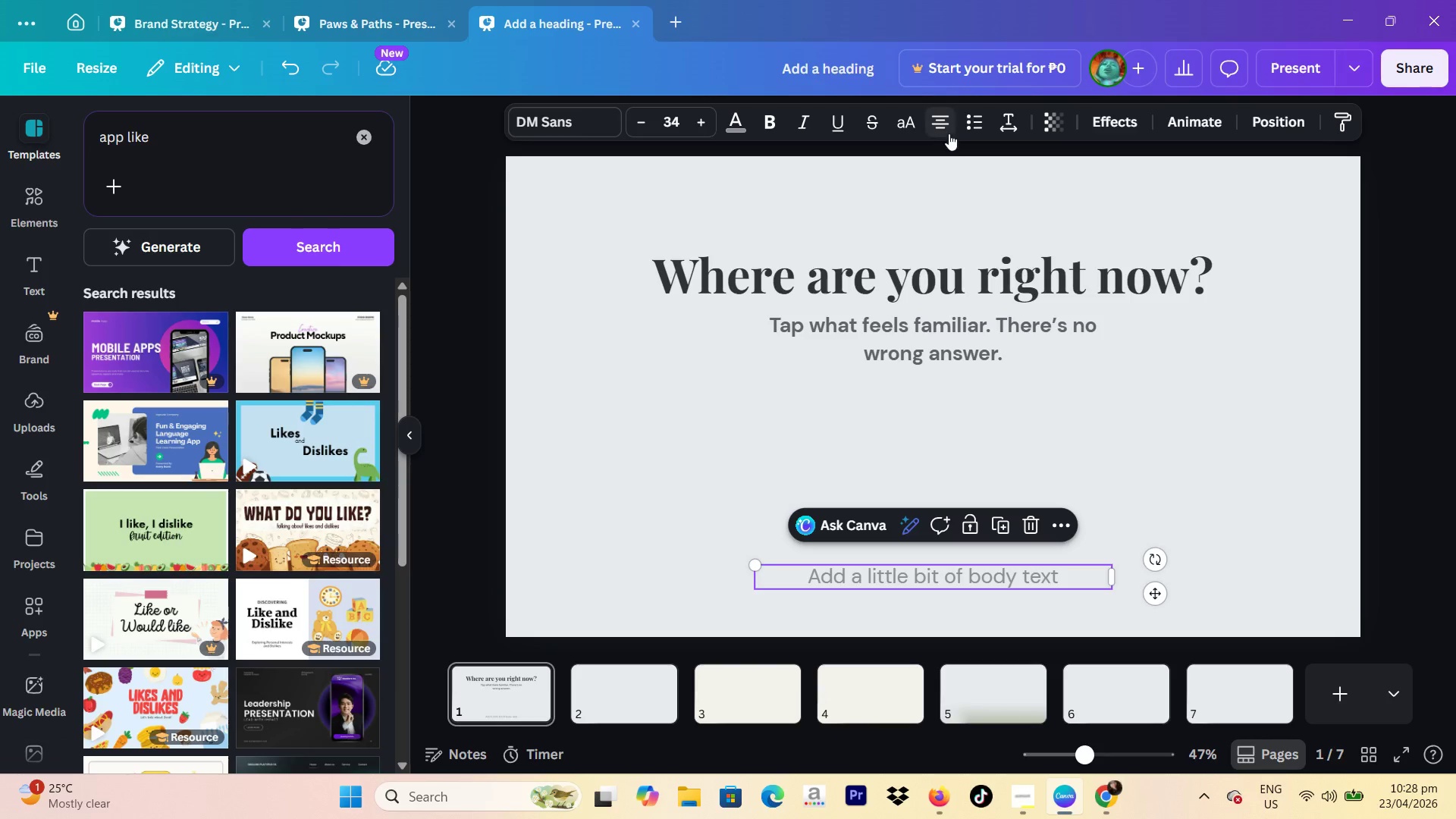 
left_click([1018, 325])
 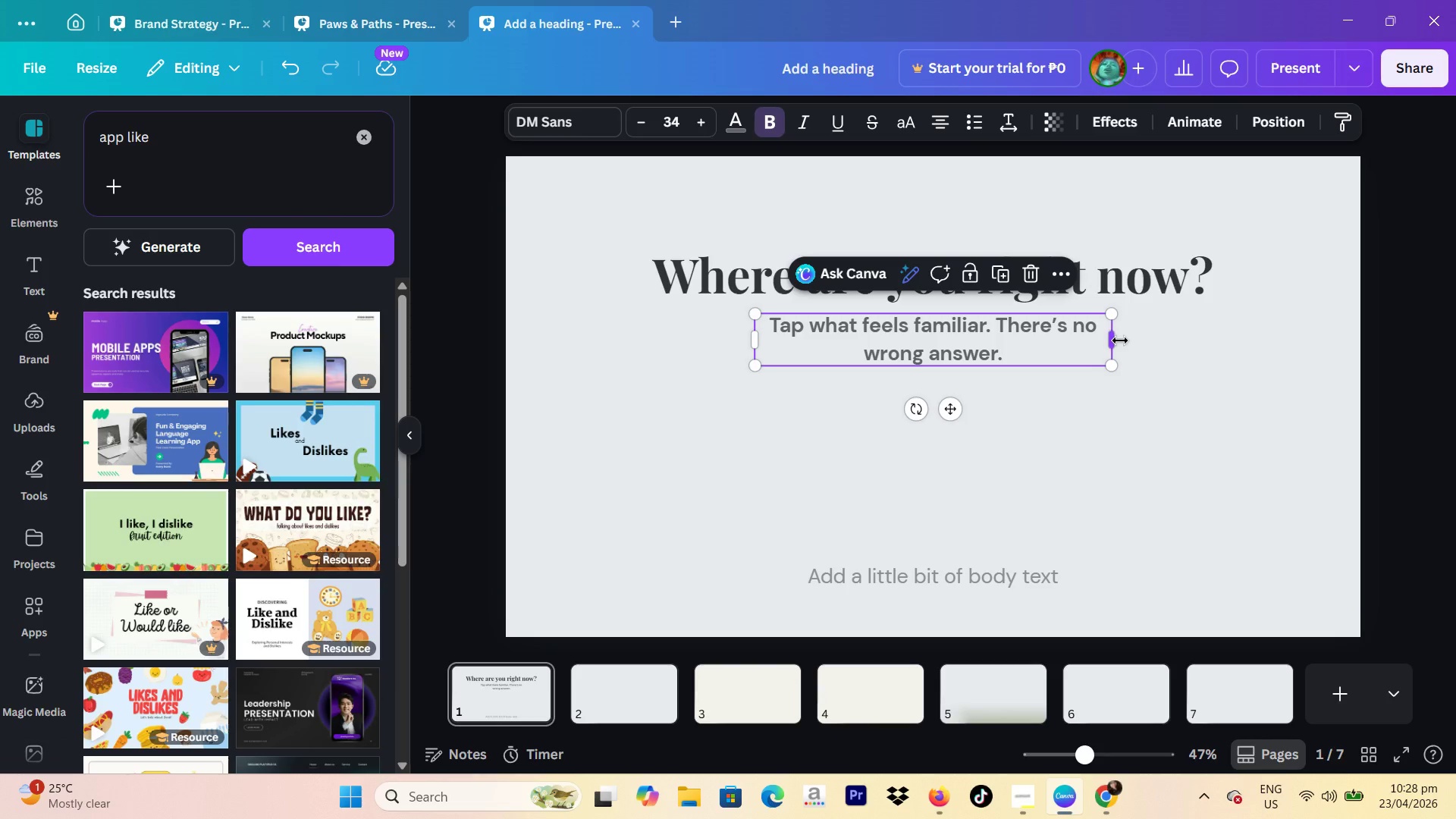 
left_click_drag(start_coordinate=[1120, 340], to_coordinate=[1257, 326])
 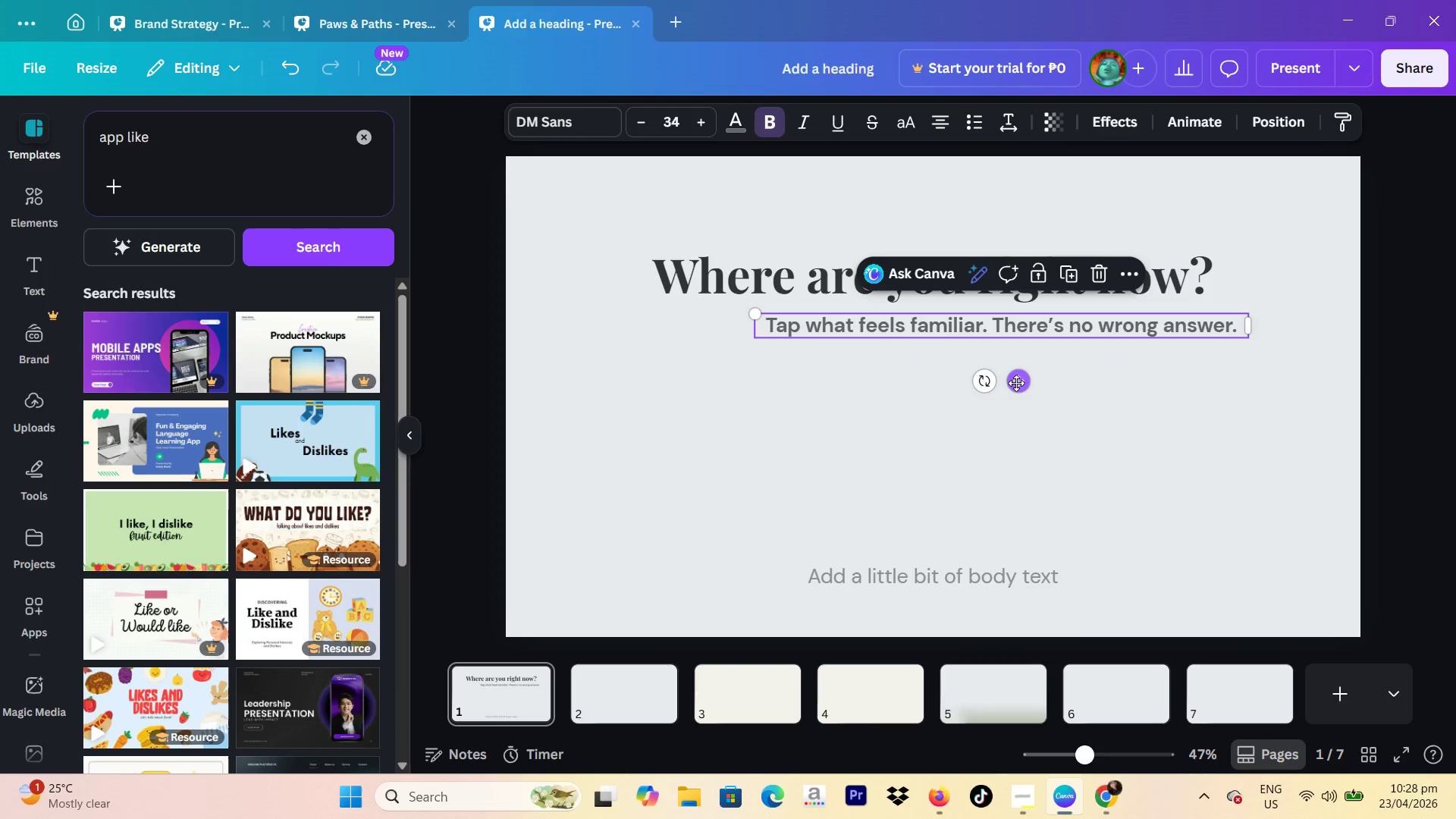 
left_click_drag(start_coordinate=[1015, 383], to_coordinate=[949, 380])
 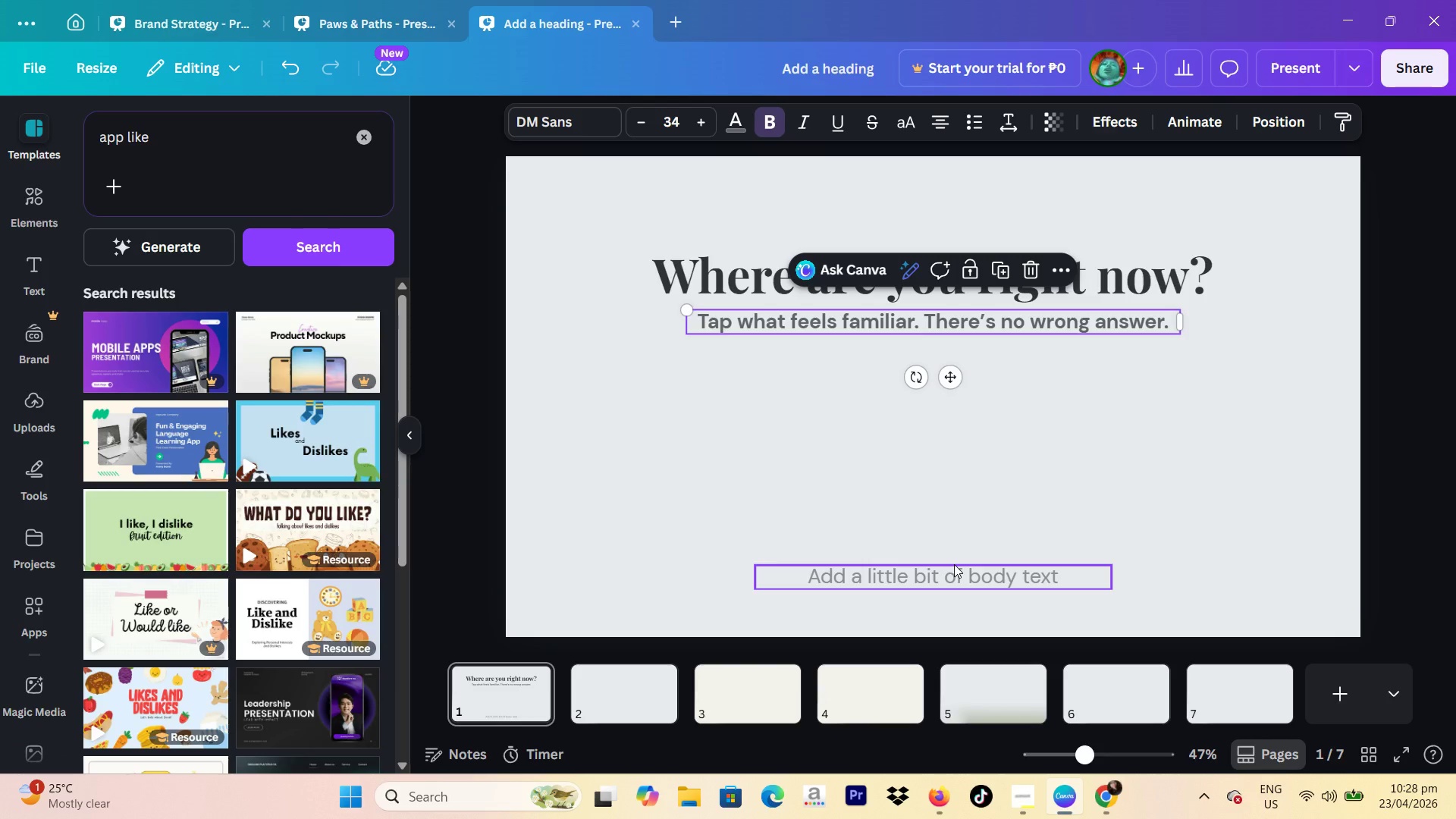 
wait(13.95)
 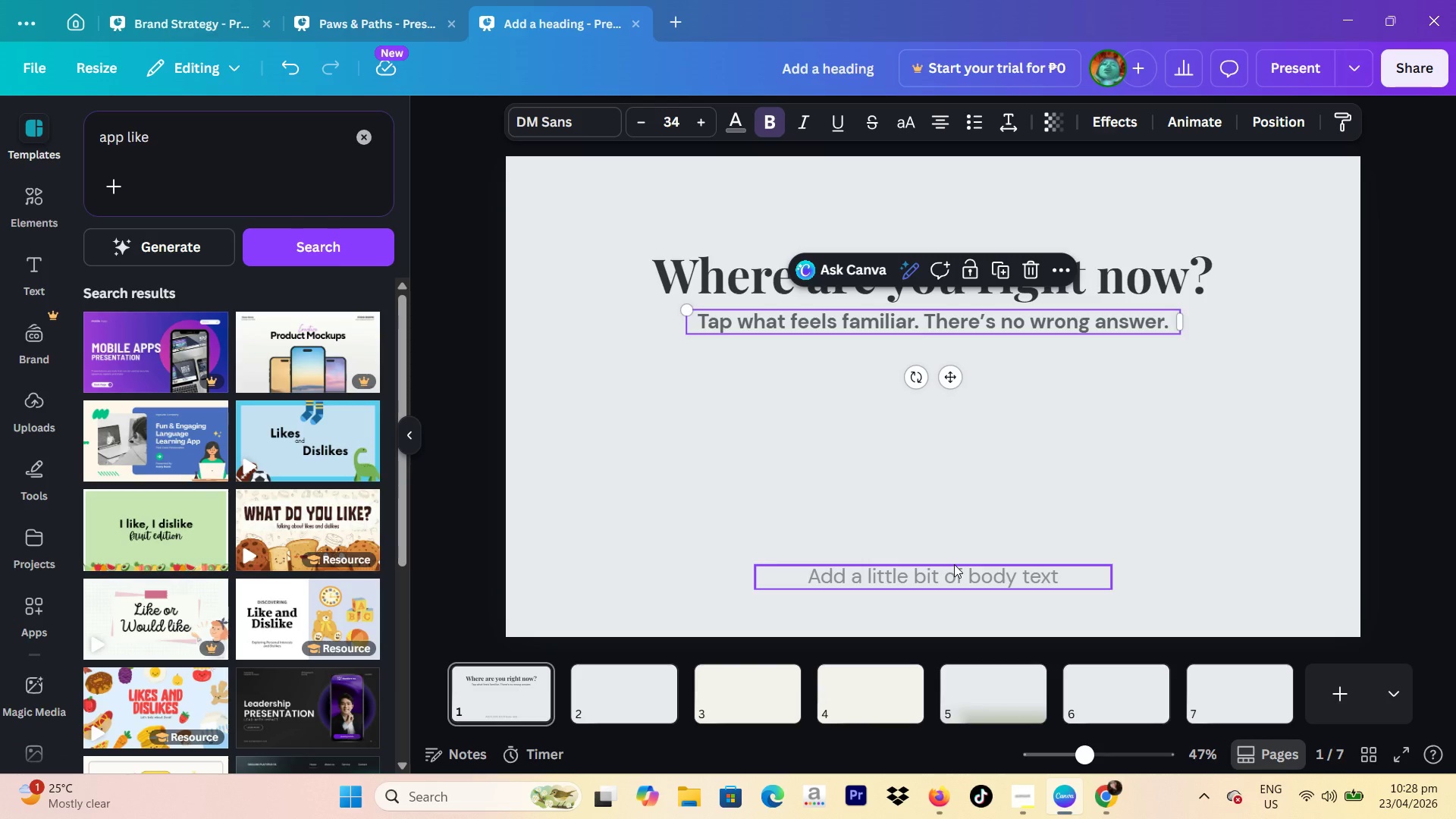 
left_click_drag(start_coordinate=[954, 577], to_coordinate=[890, 400])
 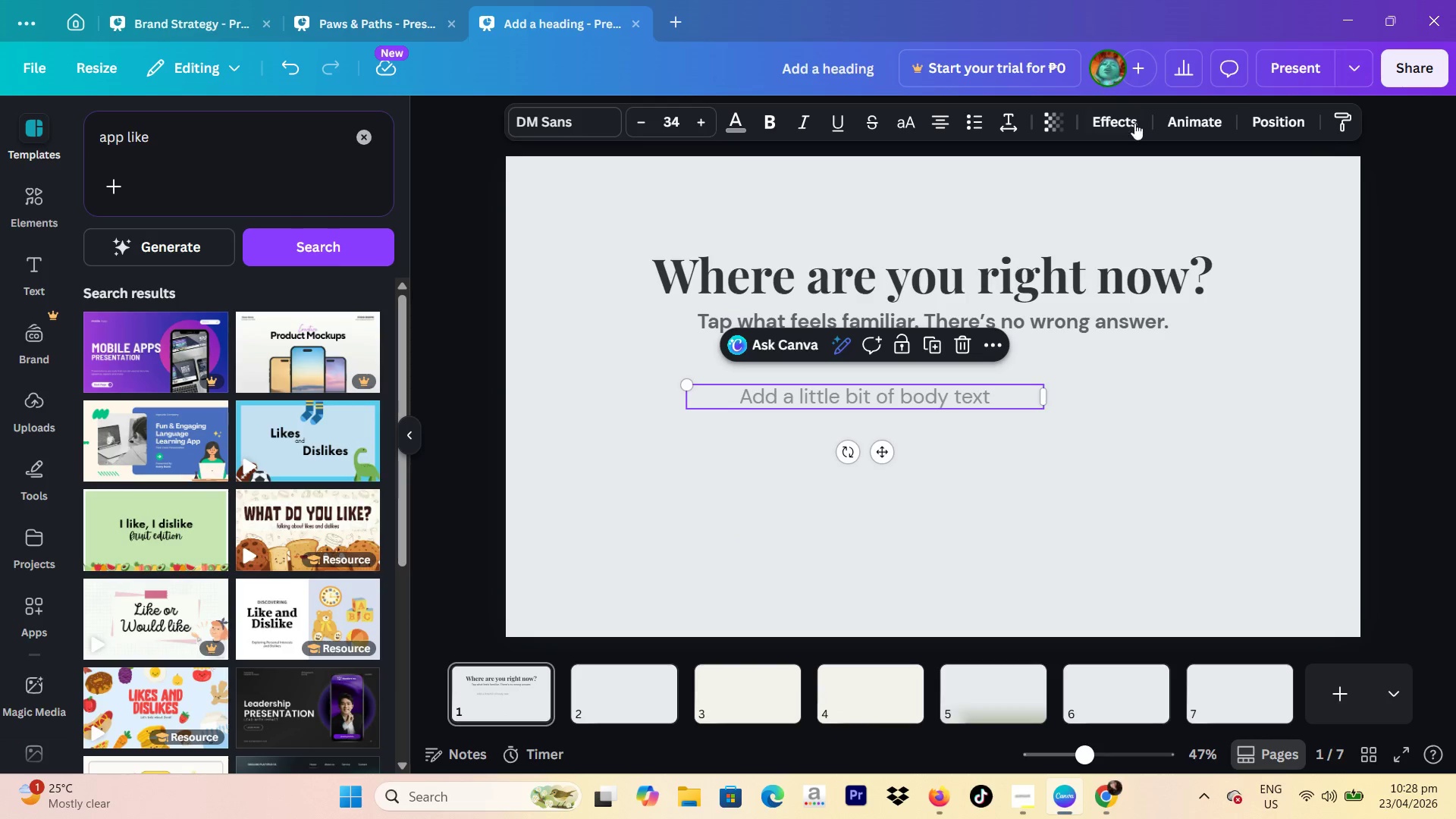 
left_click([1134, 124])
 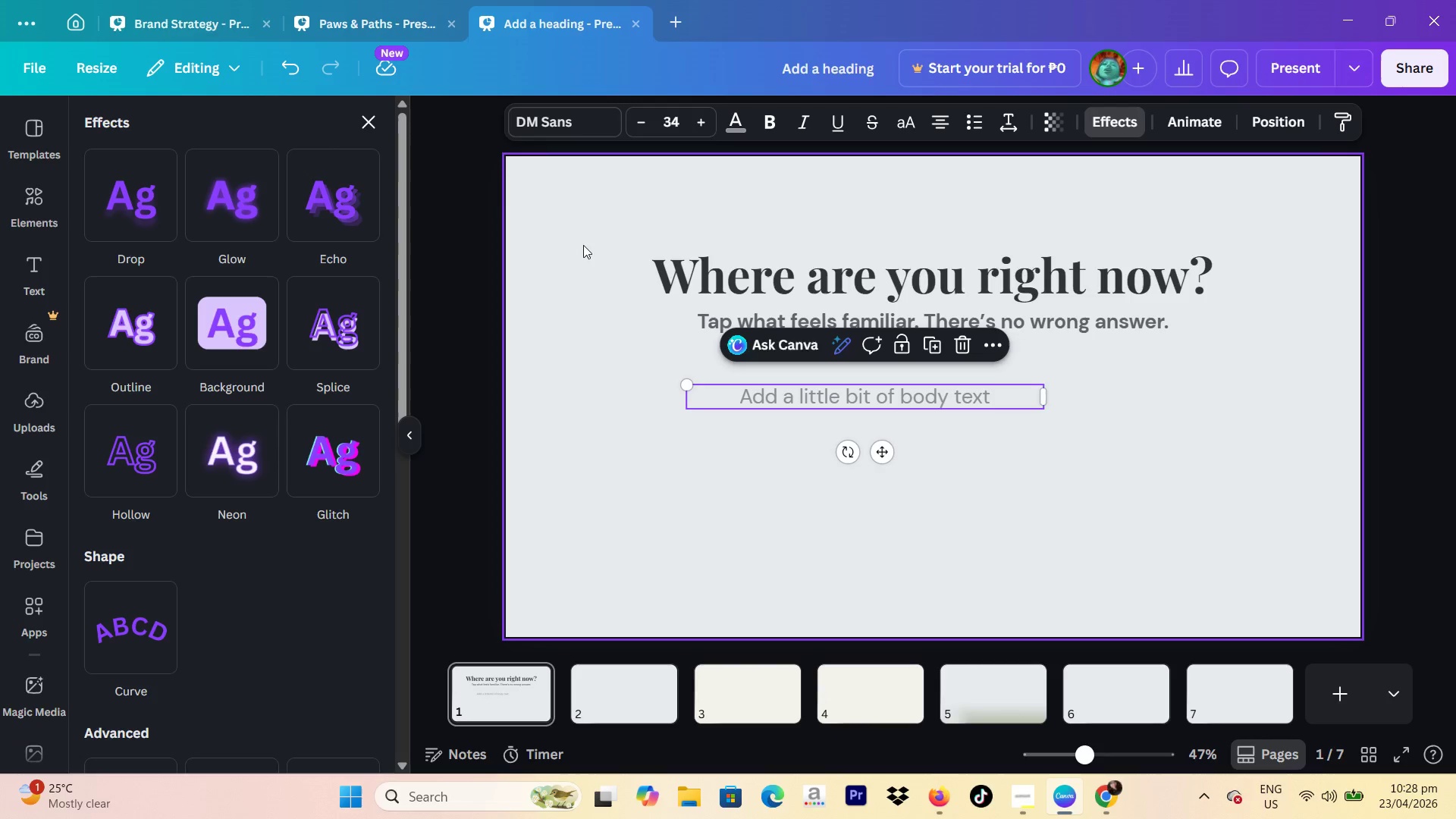 
wait(23.02)
 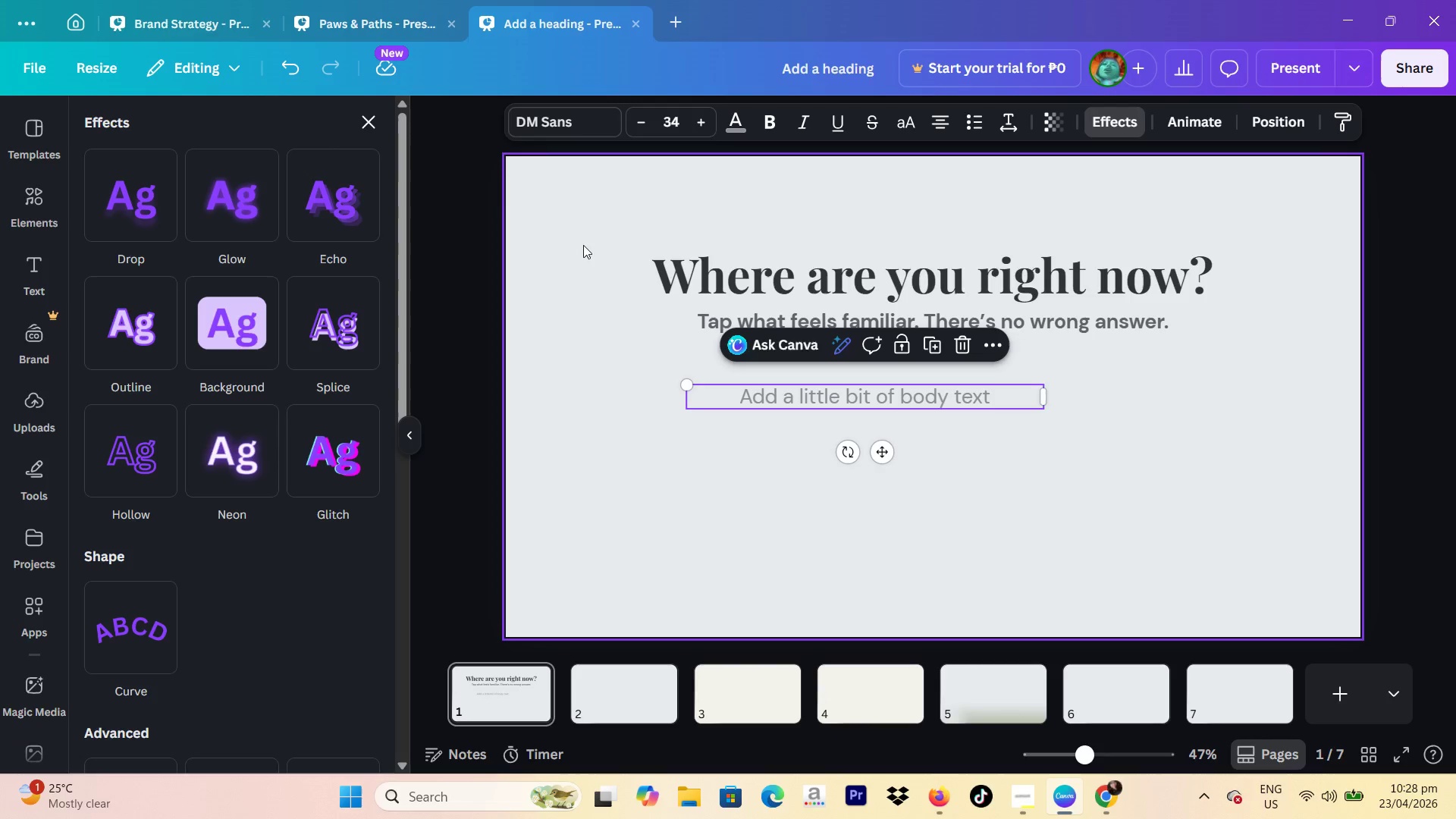 
left_click([232, 311])
 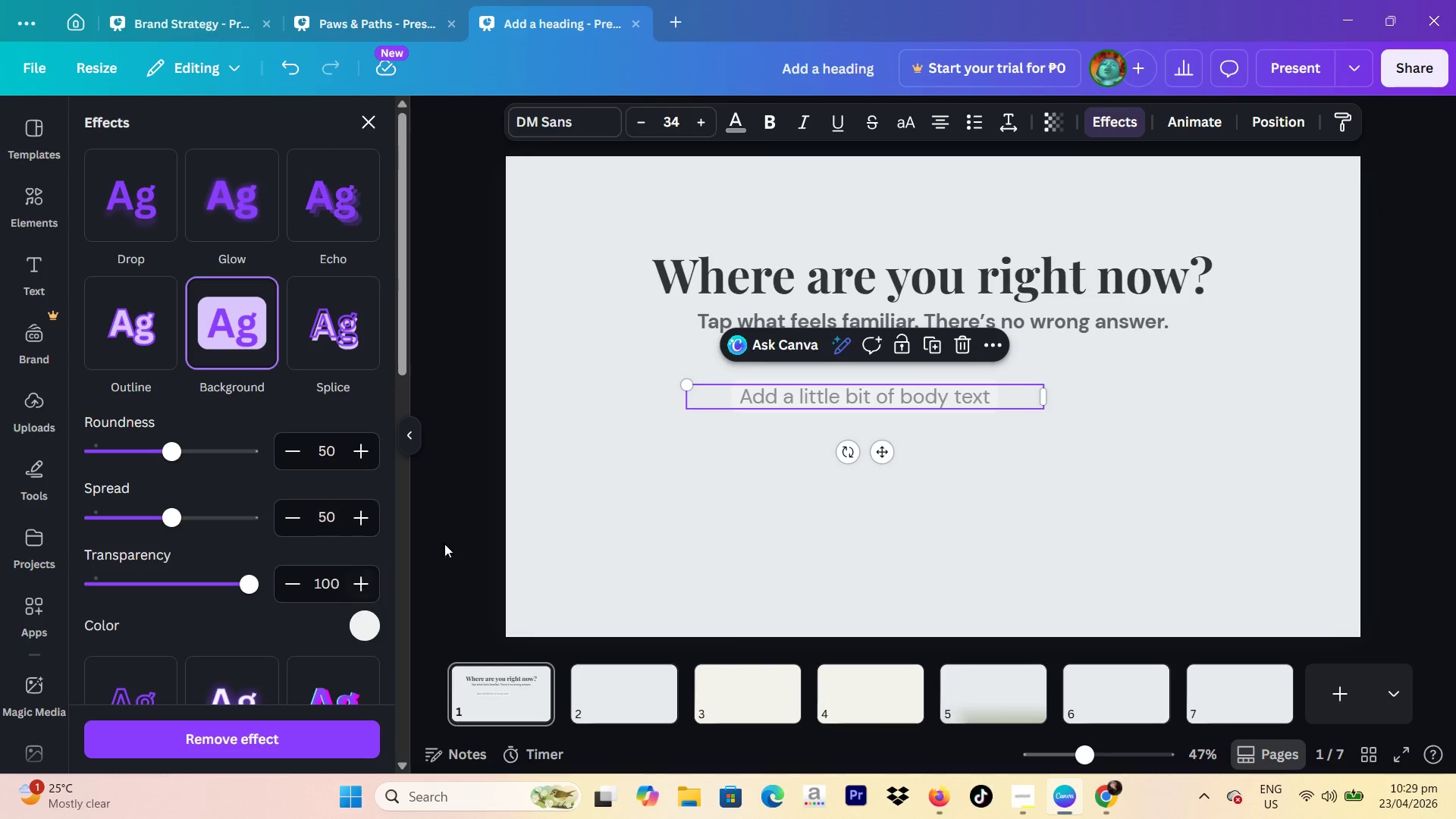 
left_click([362, 638])
 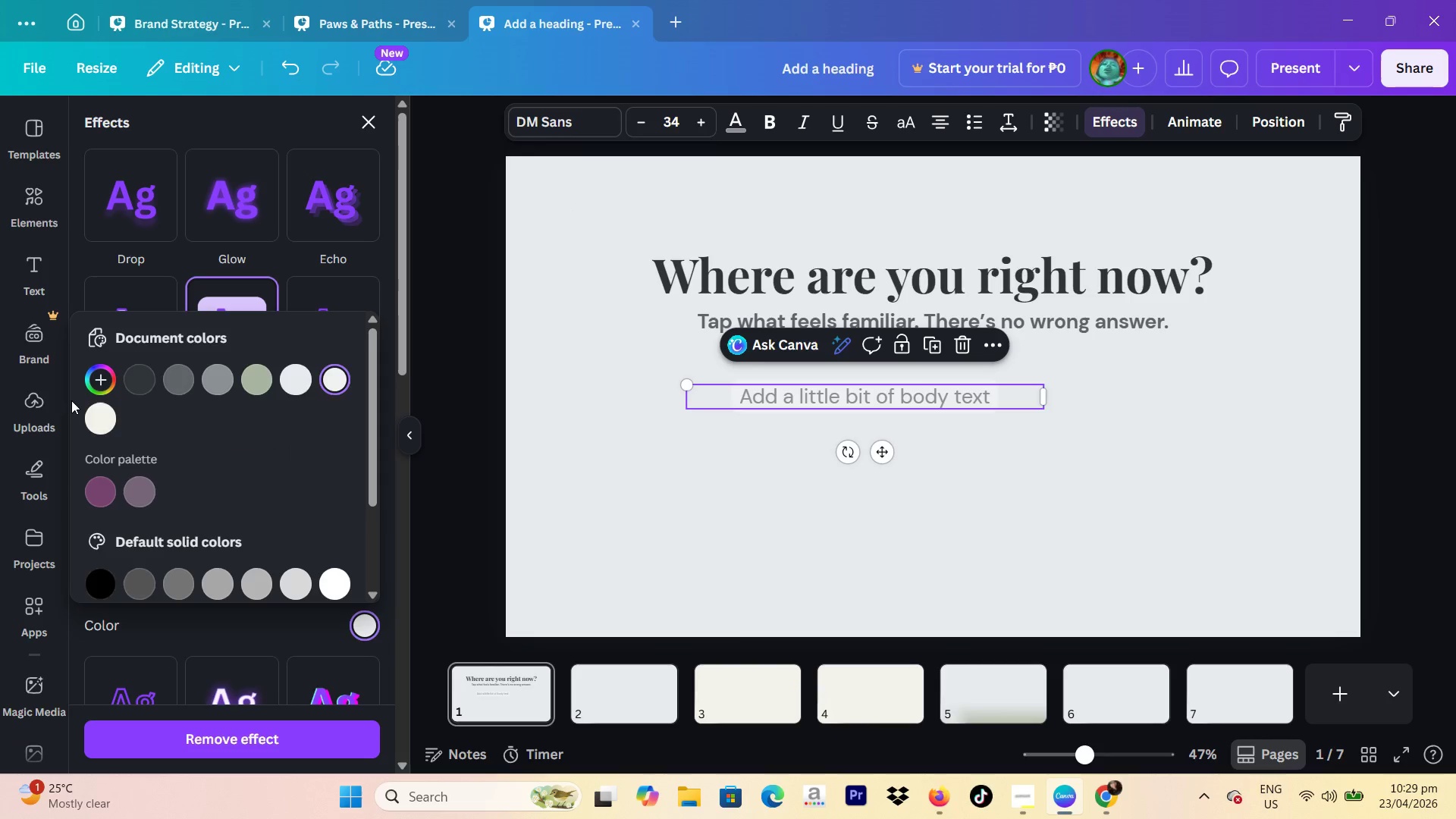 
left_click([99, 375])
 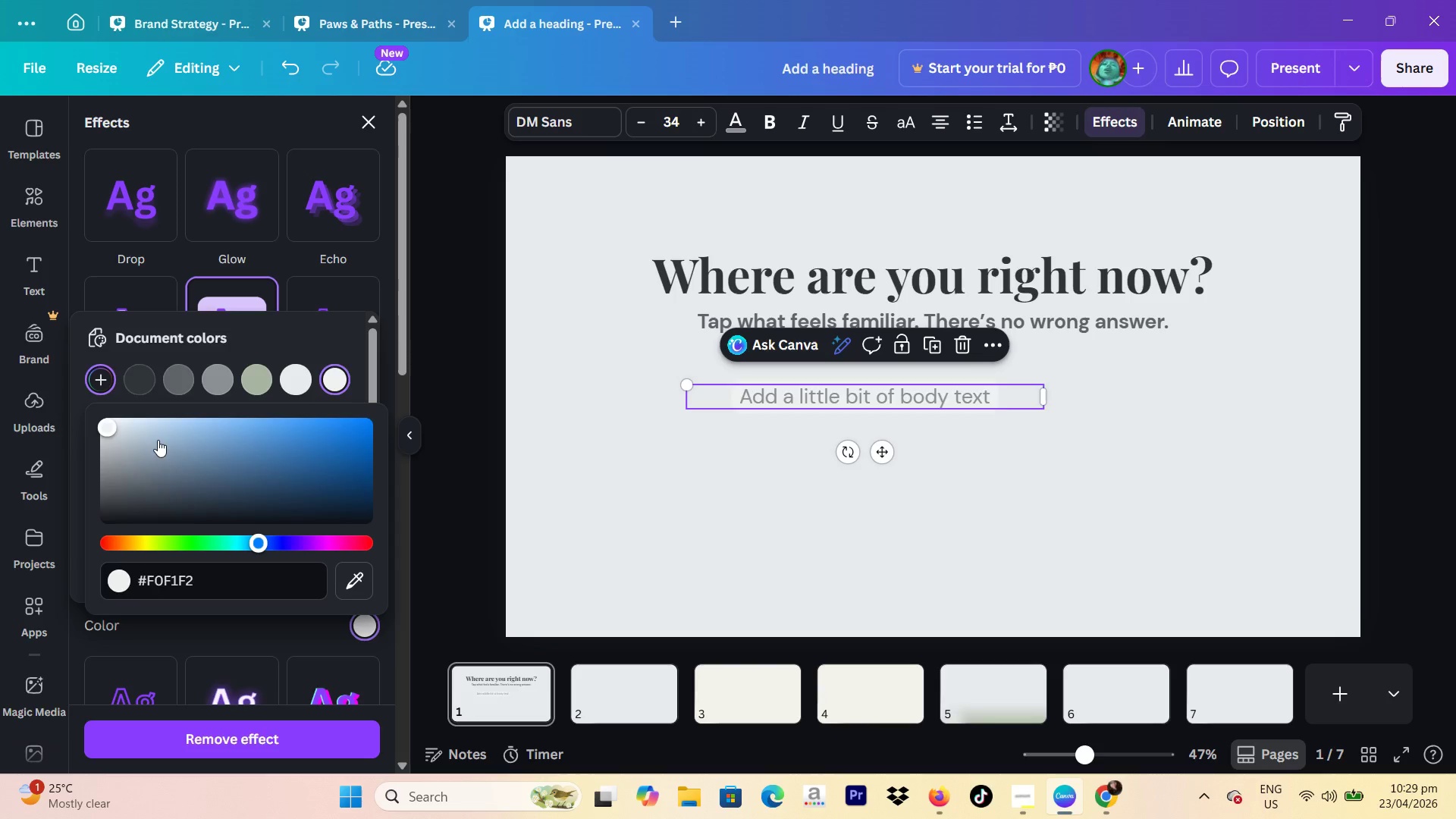 
left_click_drag(start_coordinate=[155, 437], to_coordinate=[53, 389])
 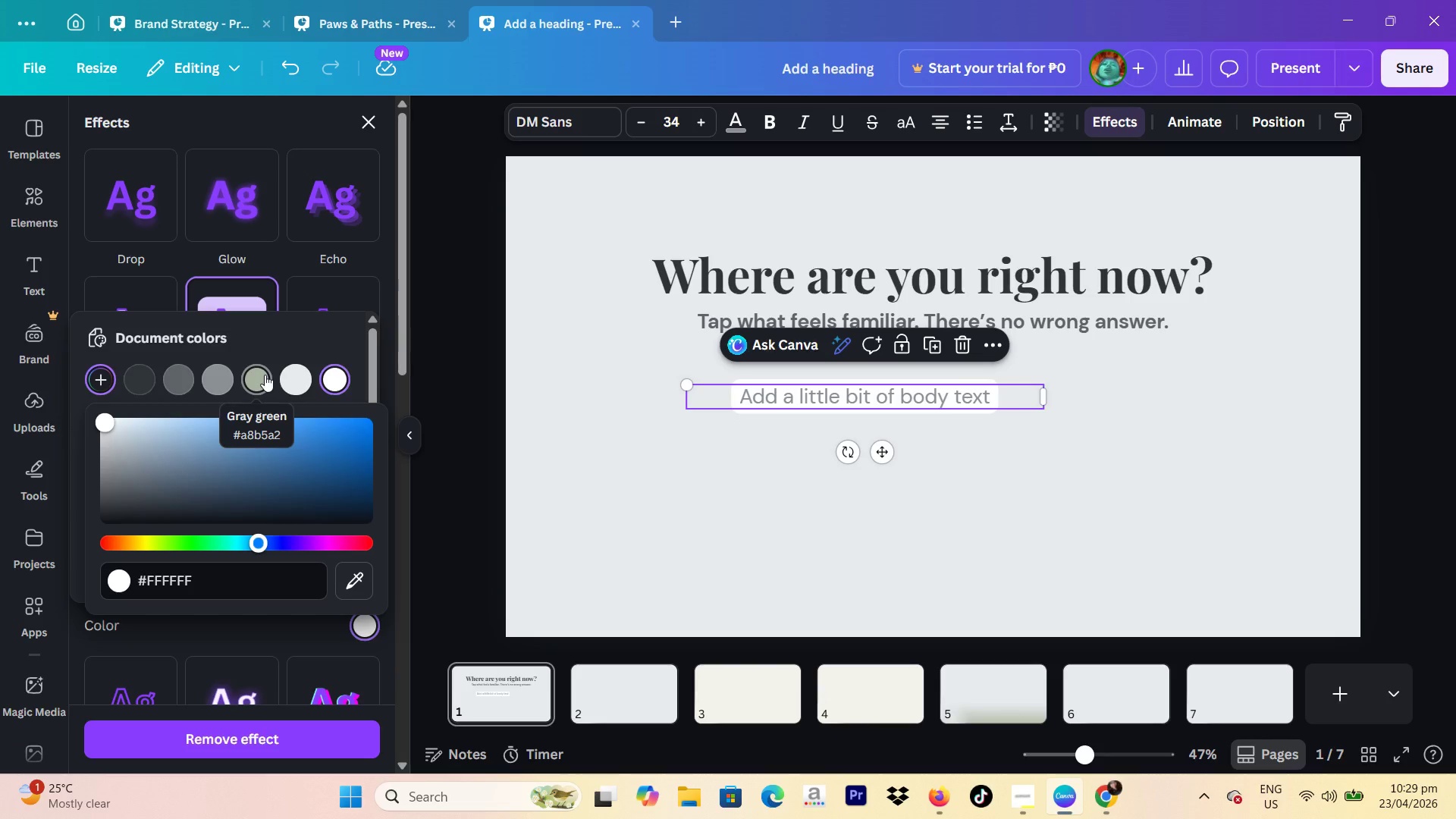 
left_click([259, 375])
 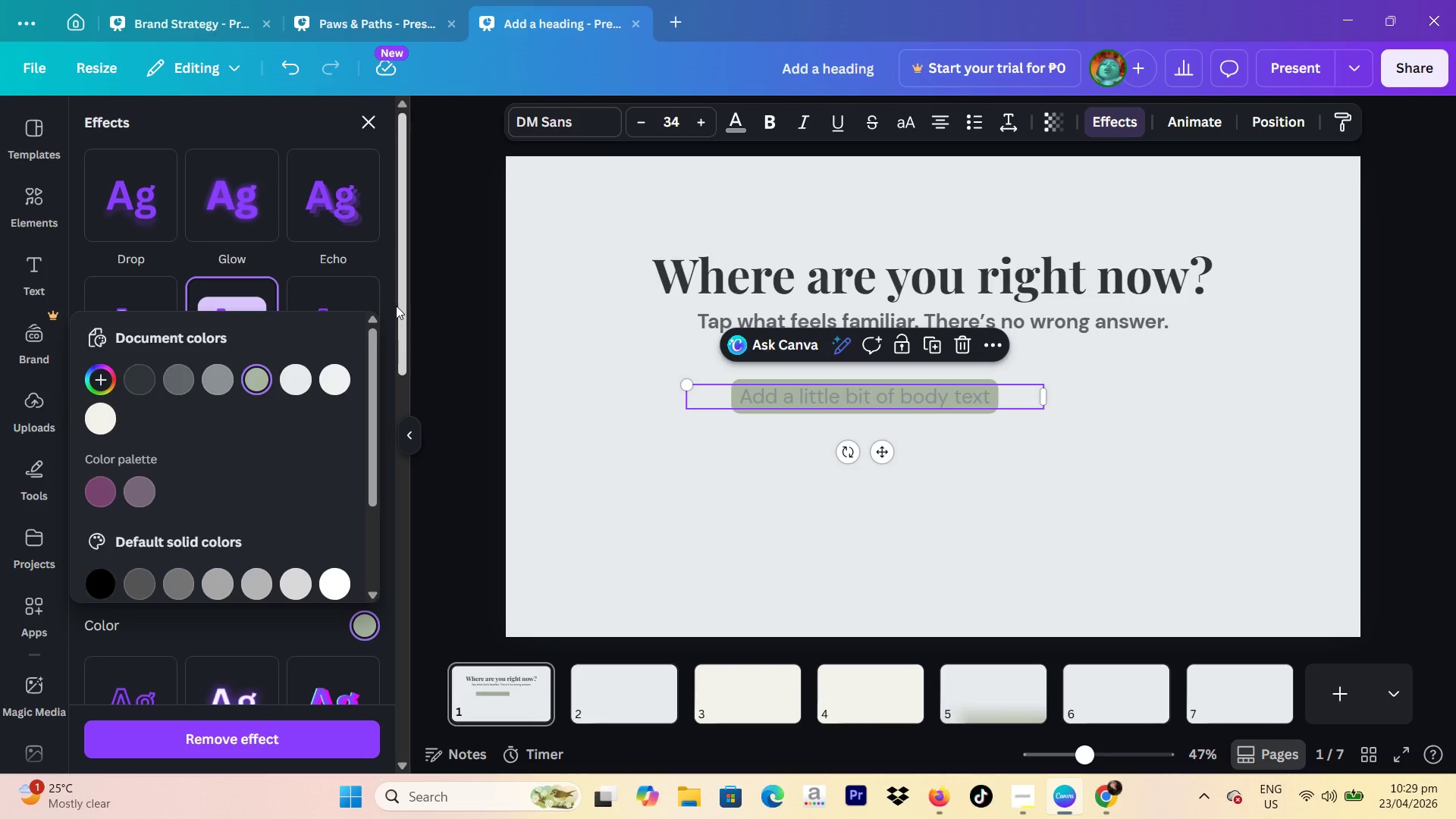 
wait(9.83)
 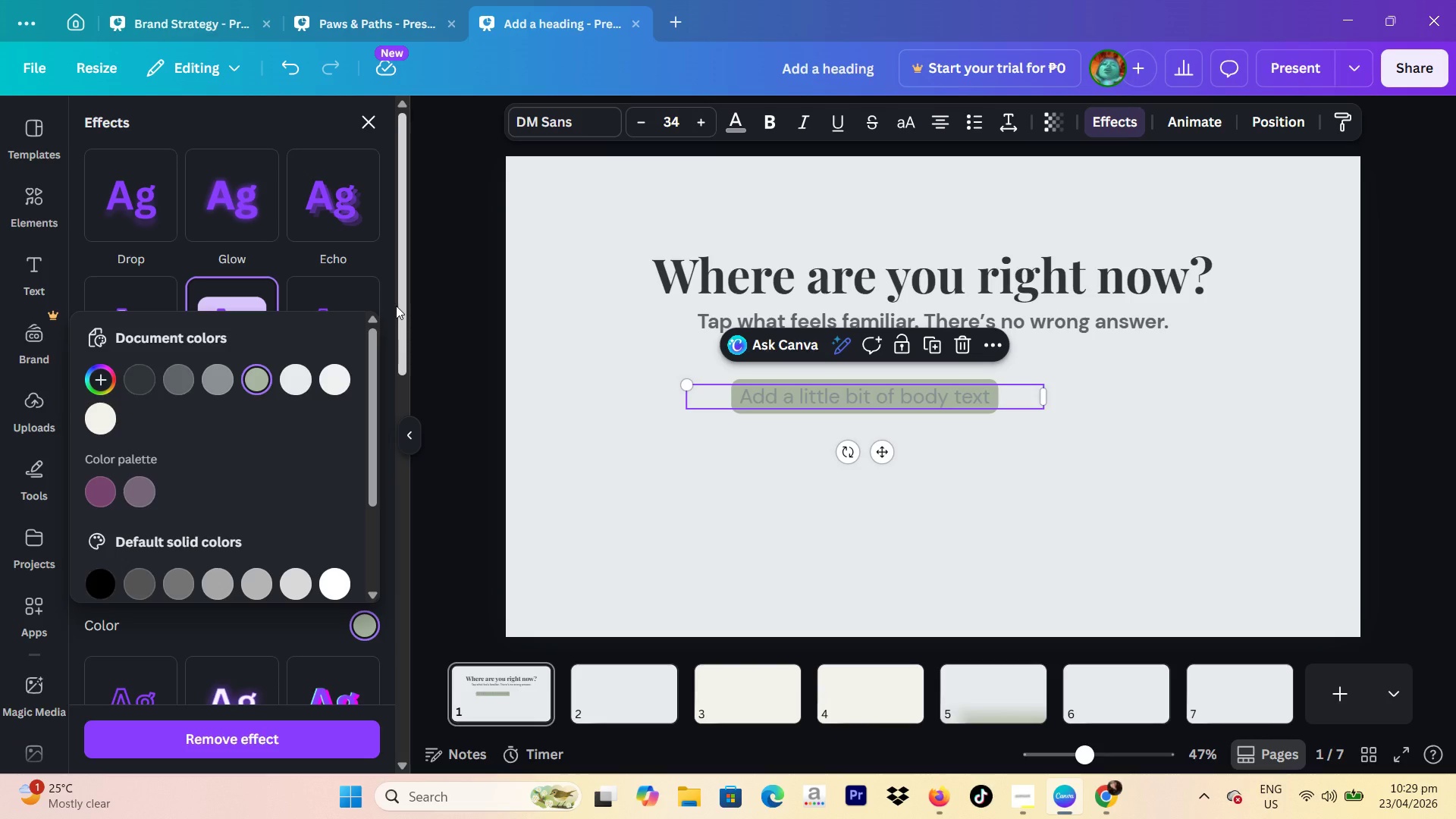 
left_click([303, 64])
 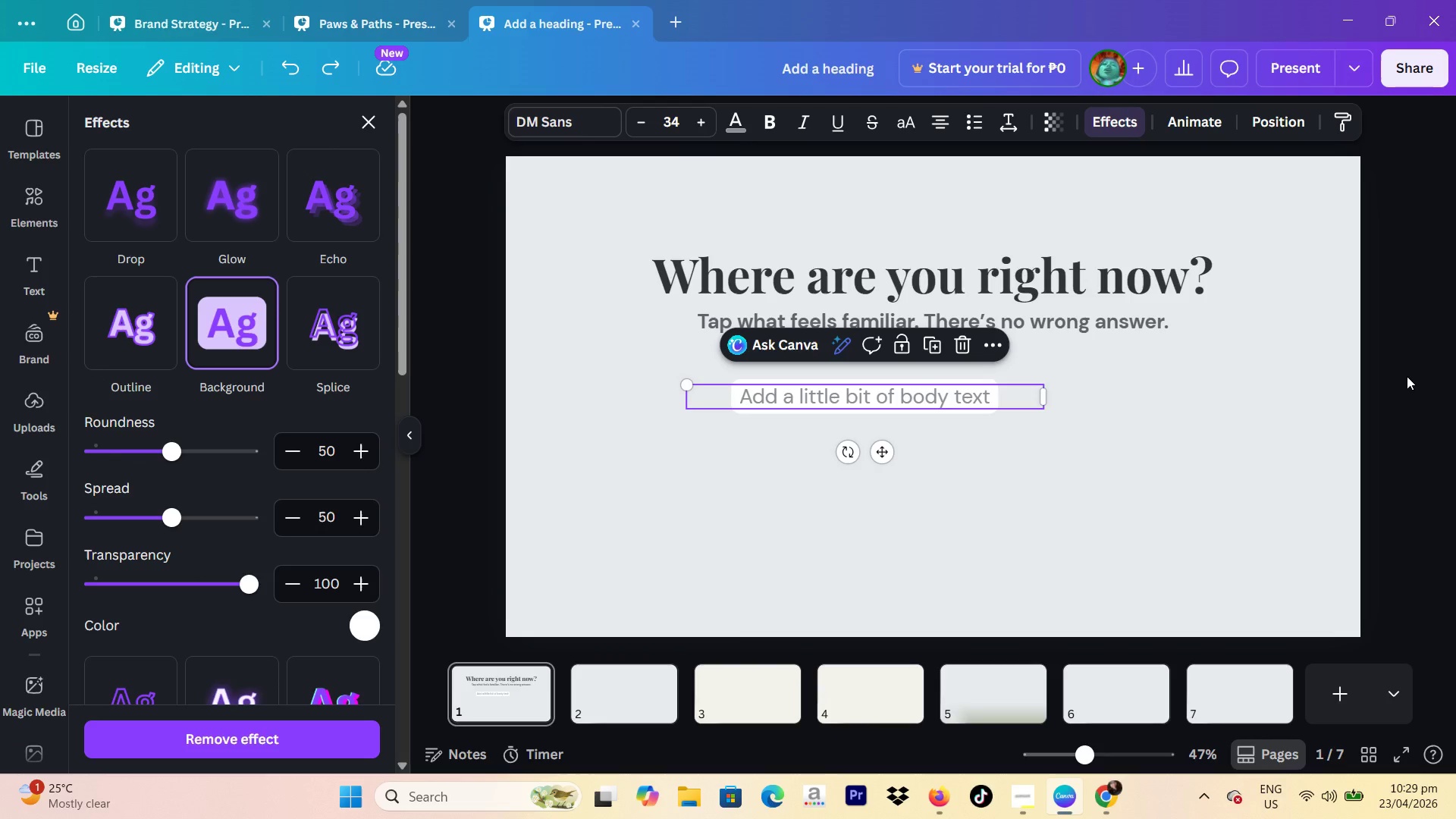 
left_click([1405, 374])
 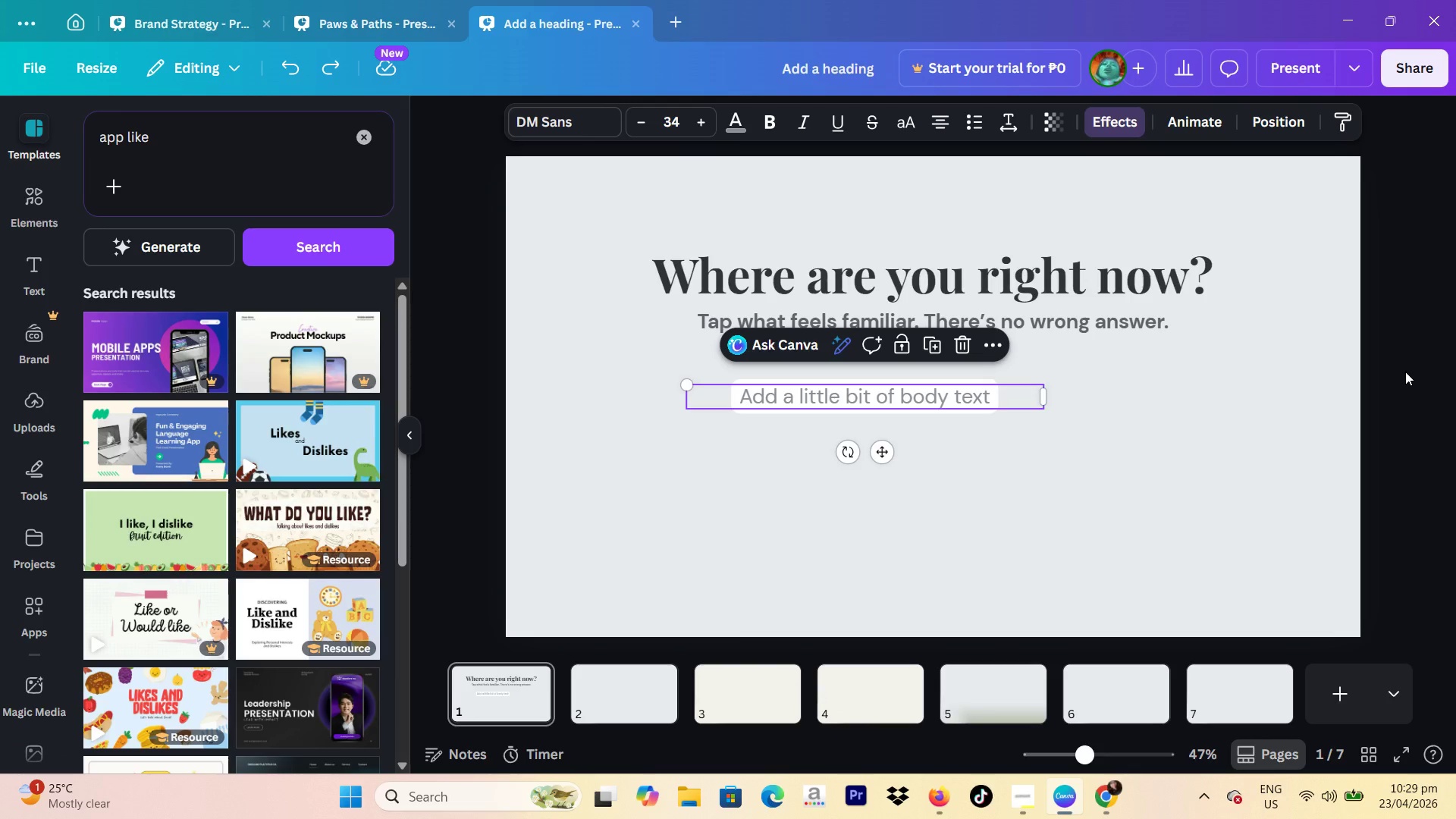 
left_click([1405, 372])
 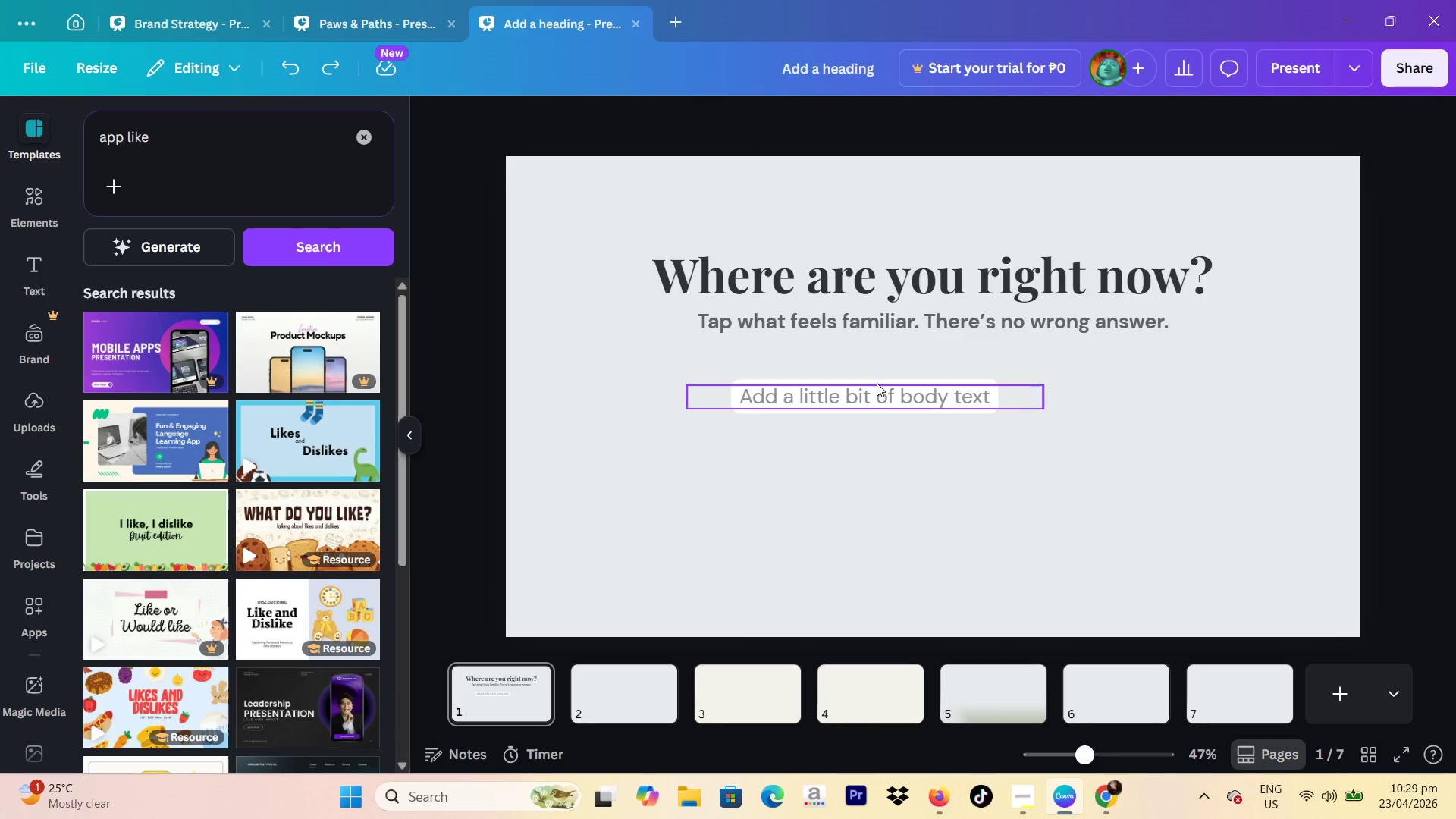 
left_click([877, 392])
 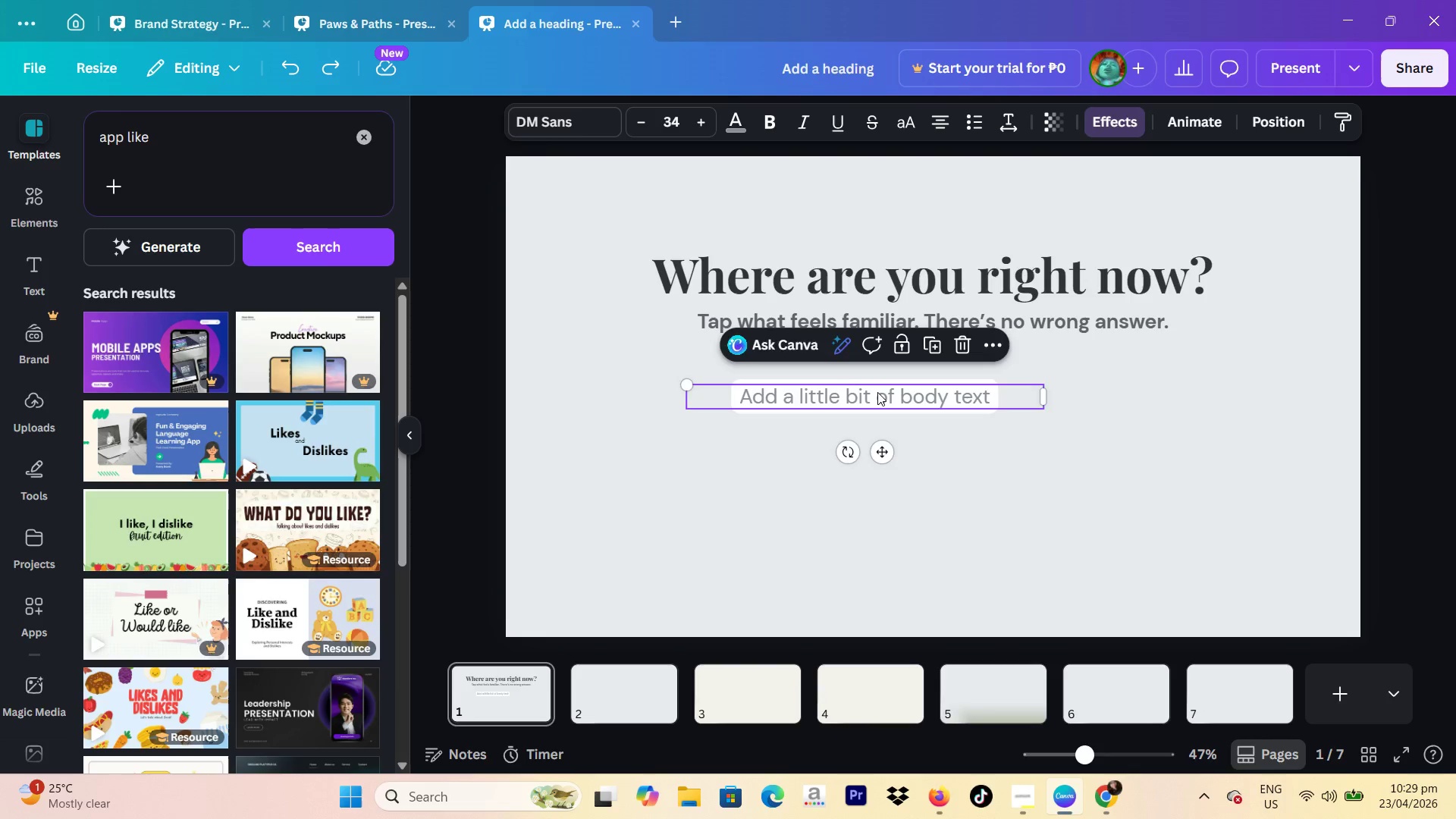 
left_click_drag(start_coordinate=[877, 392], to_coordinate=[818, 373])
 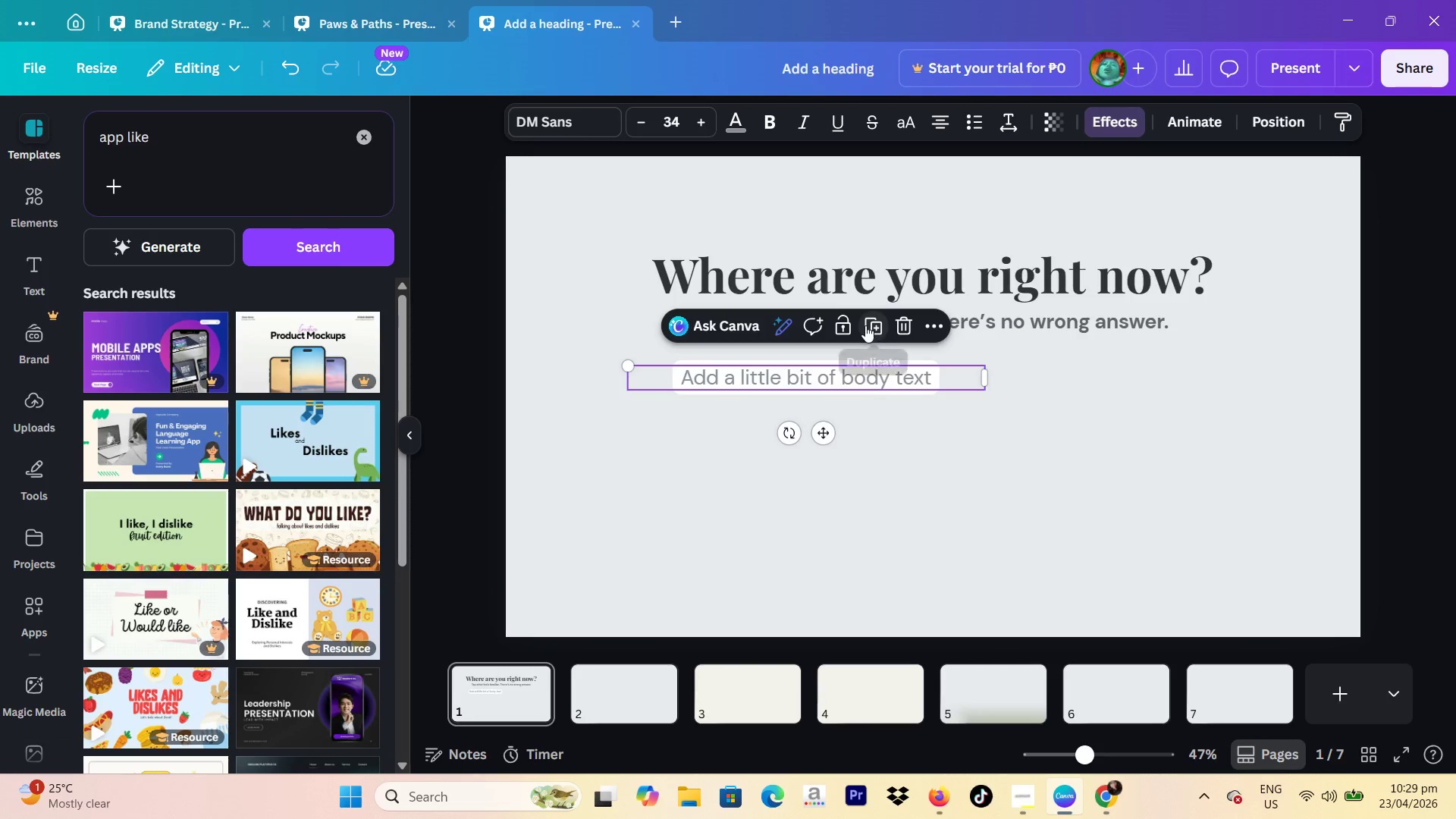 
wait(27.64)
 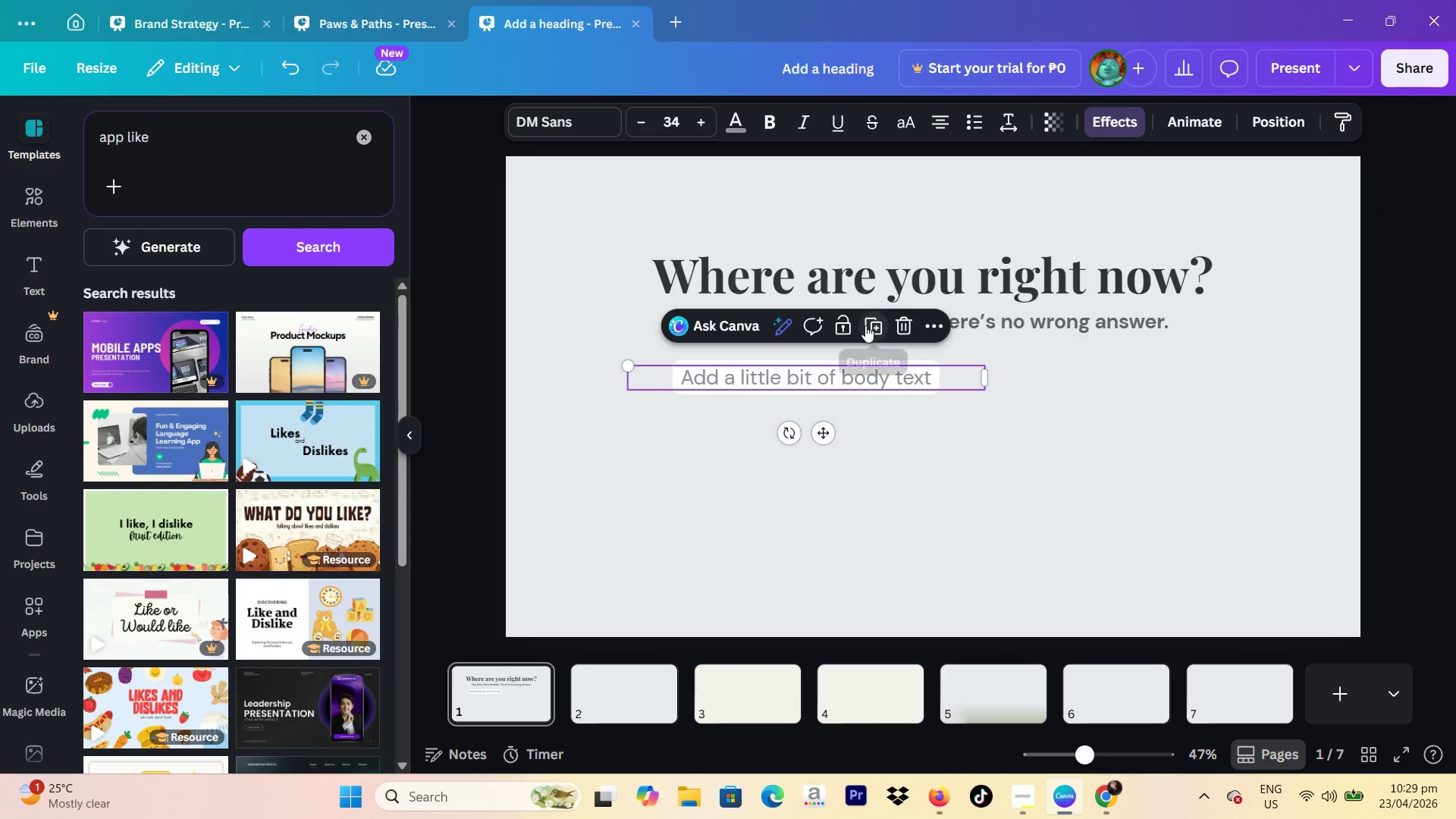 
left_click([1113, 125])
 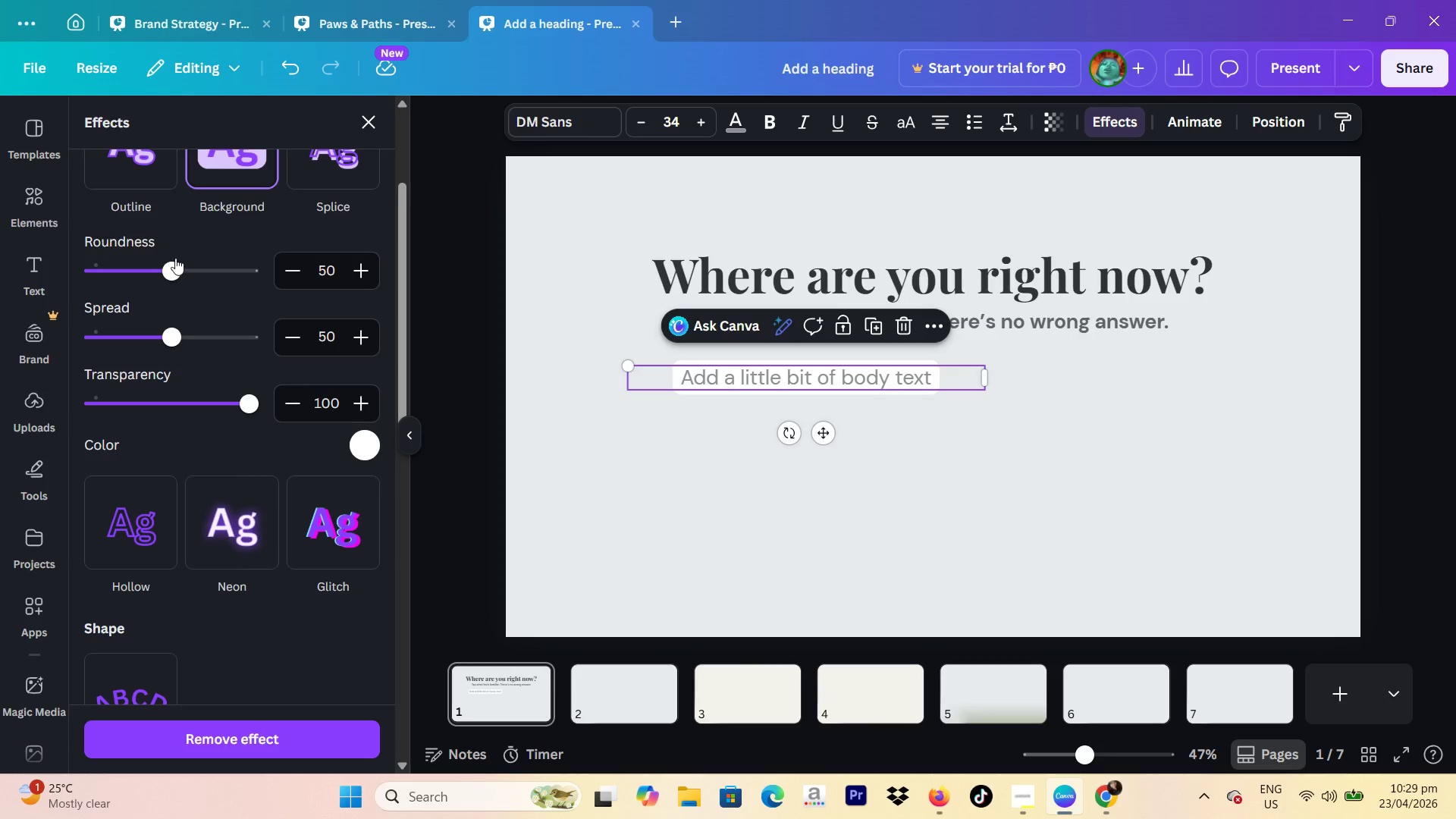 
scroll: coordinate [271, 272], scroll_direction: up, amount: 2.0
 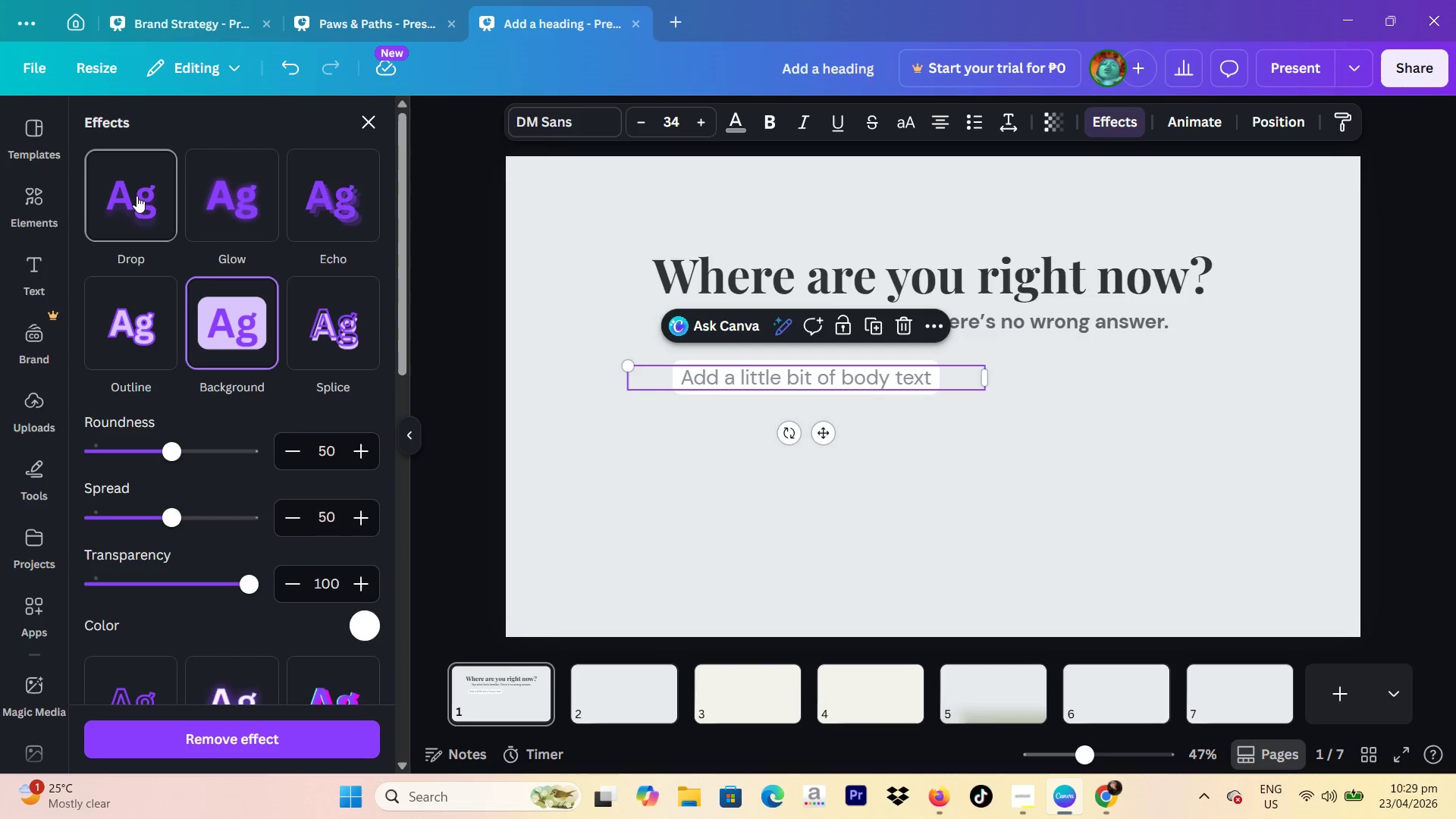 
double_click([136, 200])
 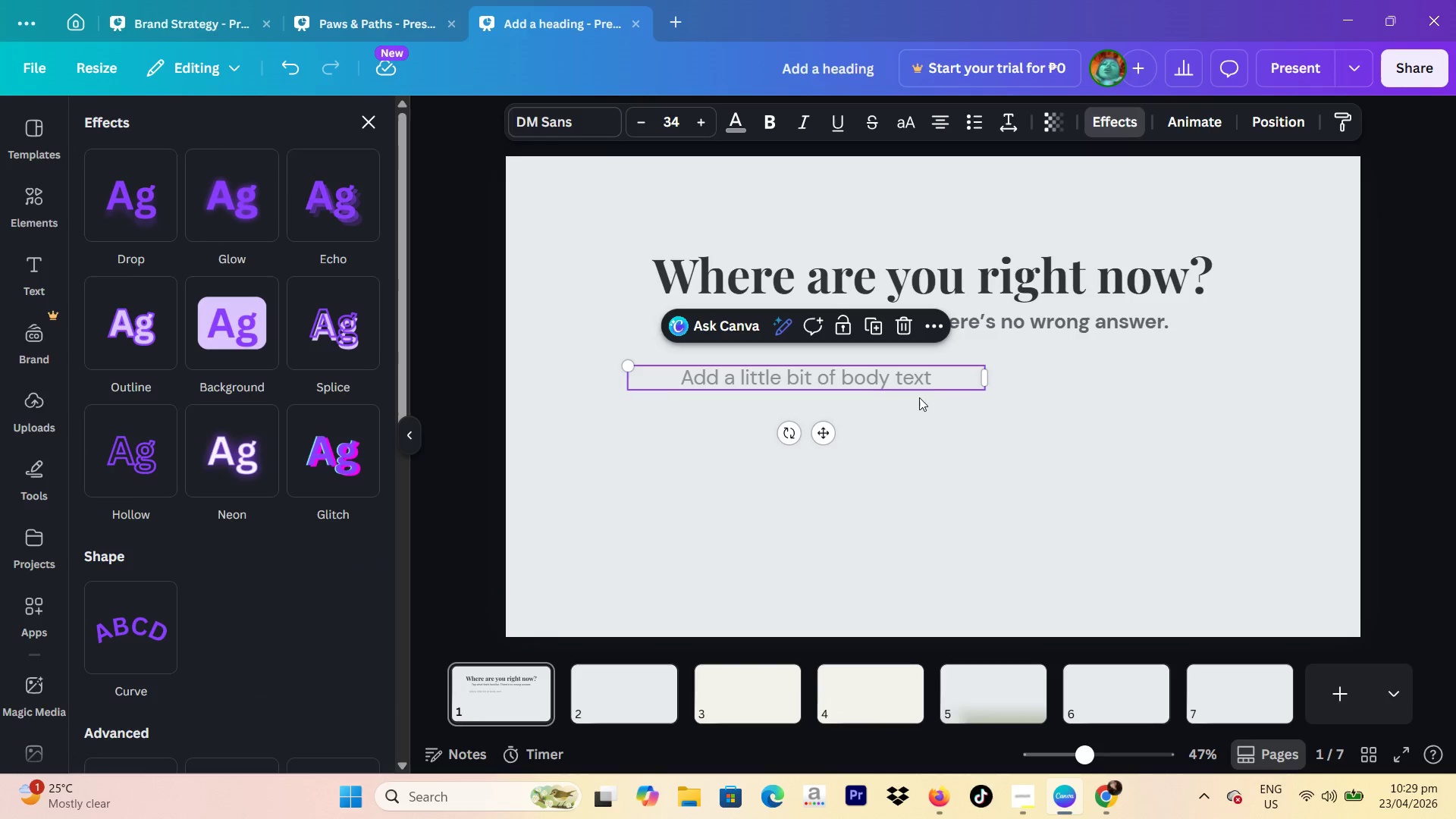 
left_click([901, 376])
 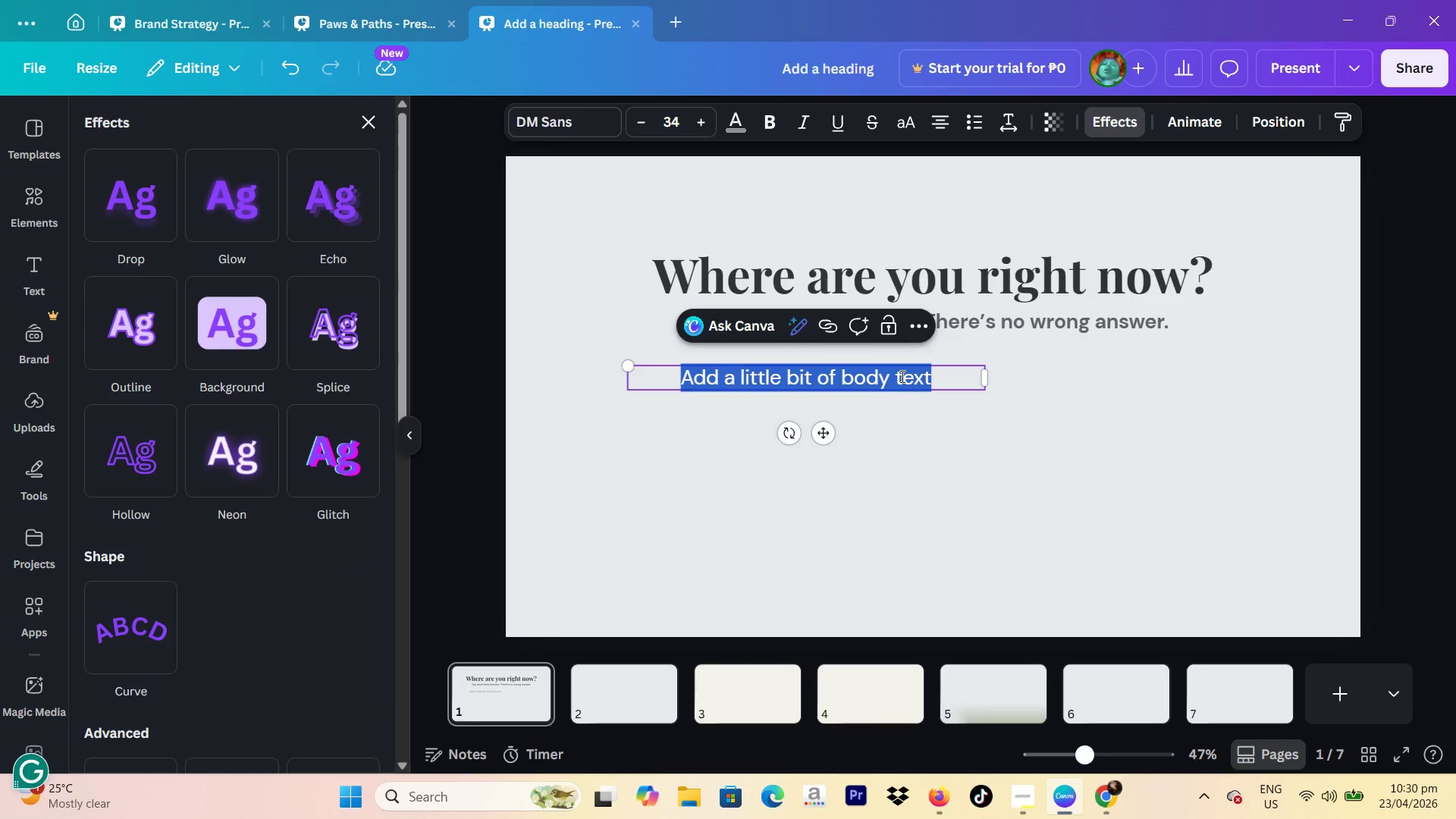 
key(Shift+I)
 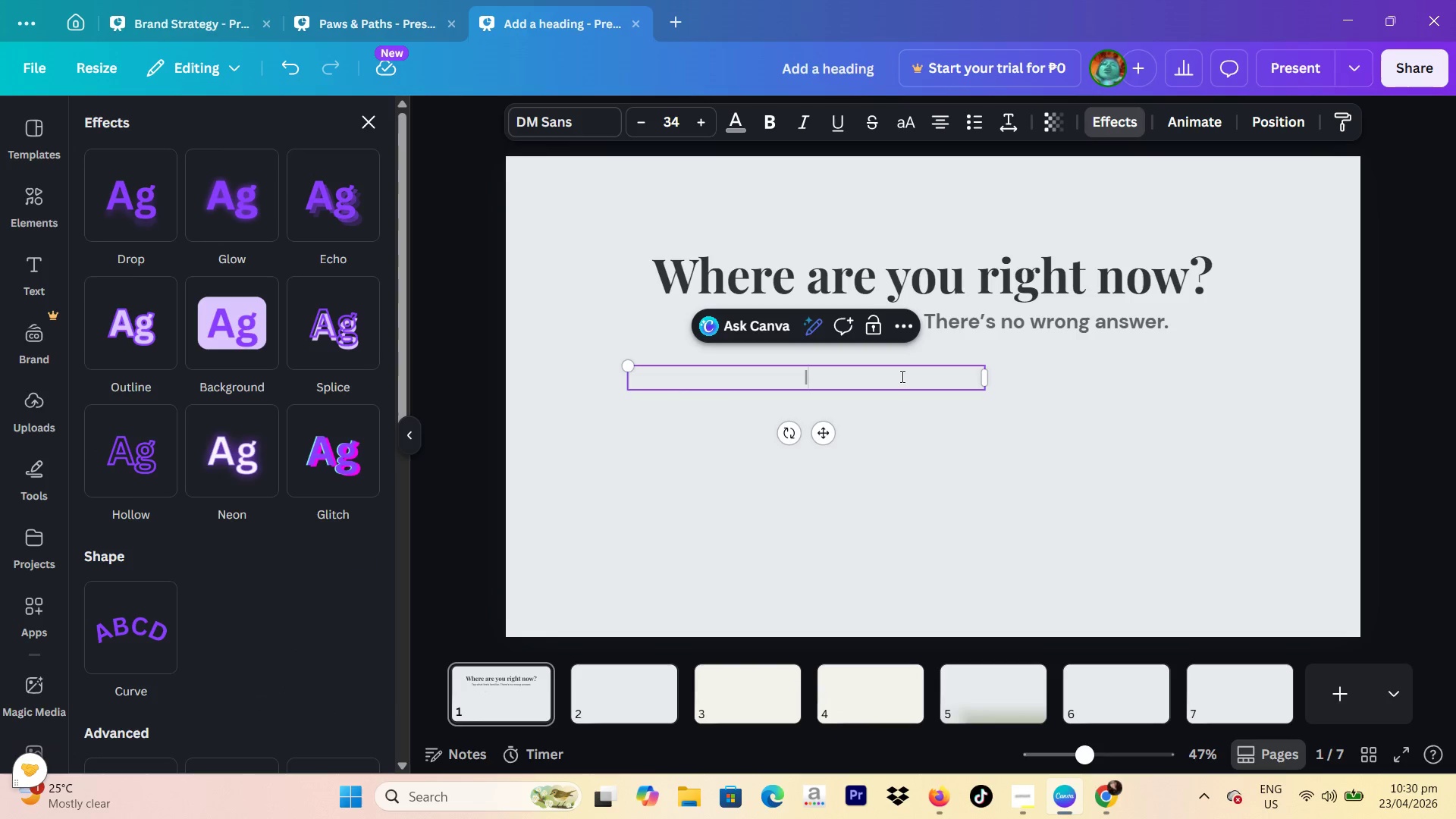 
key(Backspace)
type("I feel constantly tired, )
 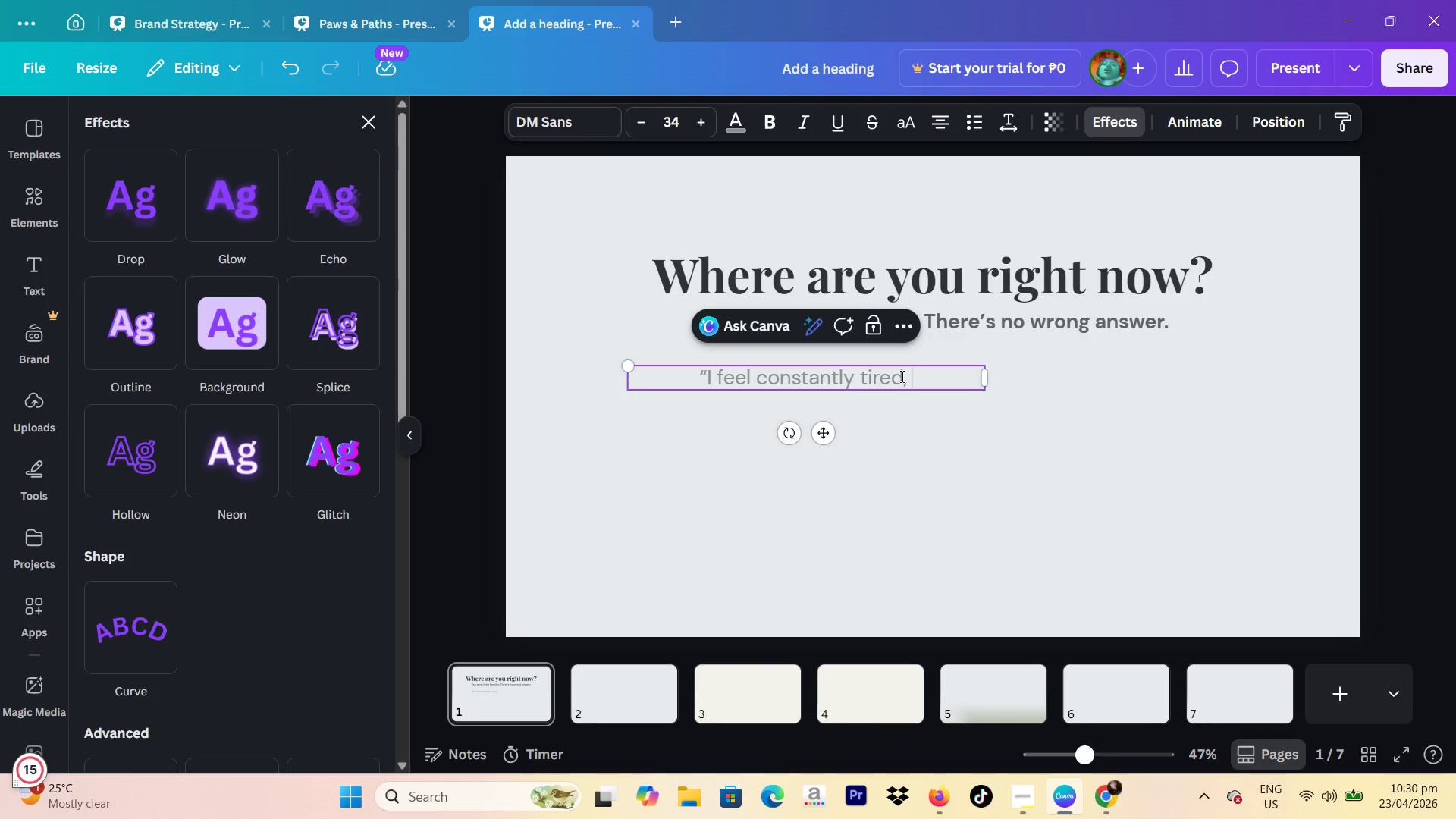 
type(even after resting.")
 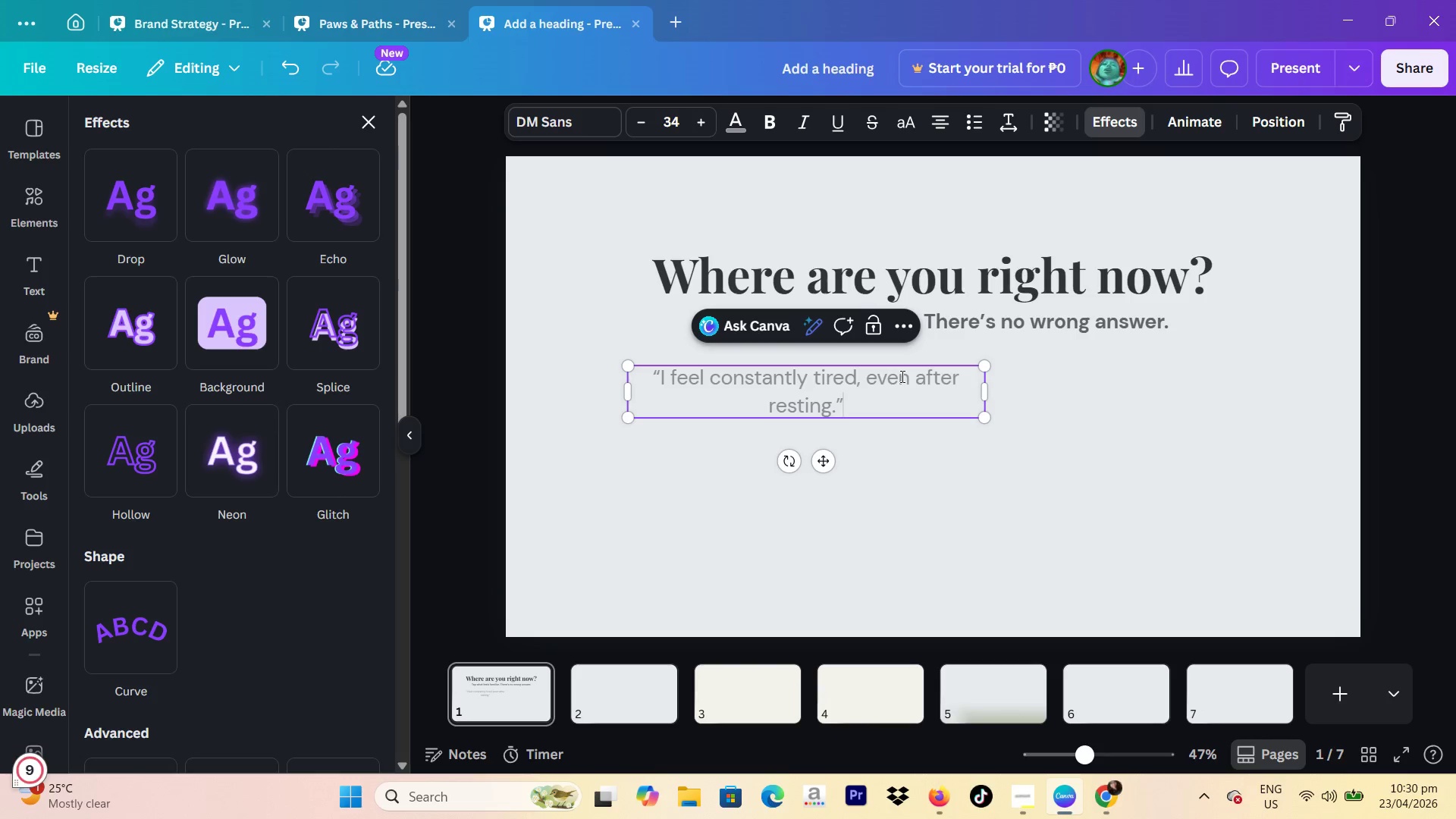 
left_click_drag(start_coordinate=[985, 392], to_coordinate=[1069, 384])
 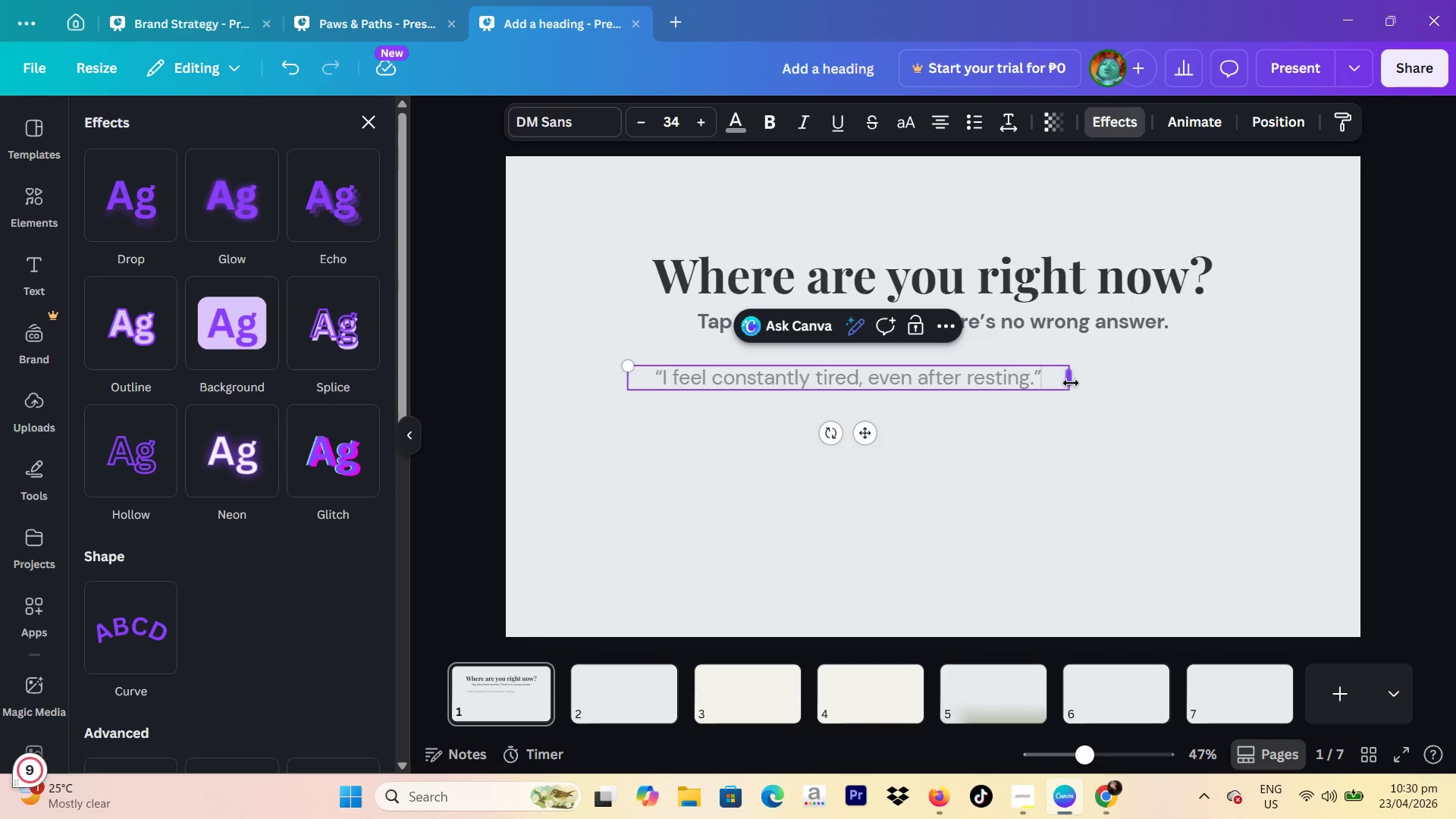 
left_click_drag(start_coordinate=[1071, 383], to_coordinate=[1029, 383])
 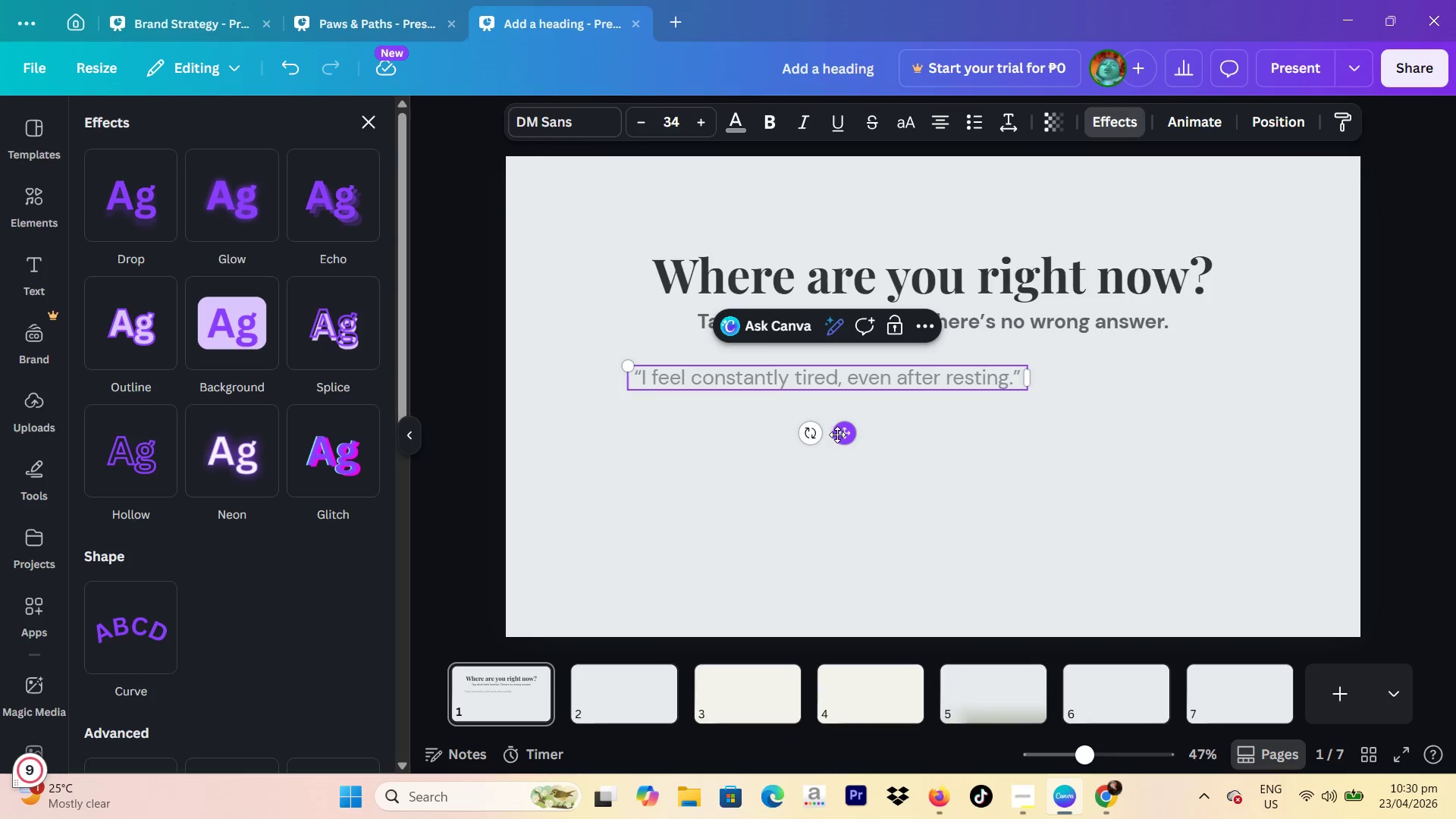 
left_click_drag(start_coordinate=[837, 435], to_coordinate=[941, 442])
 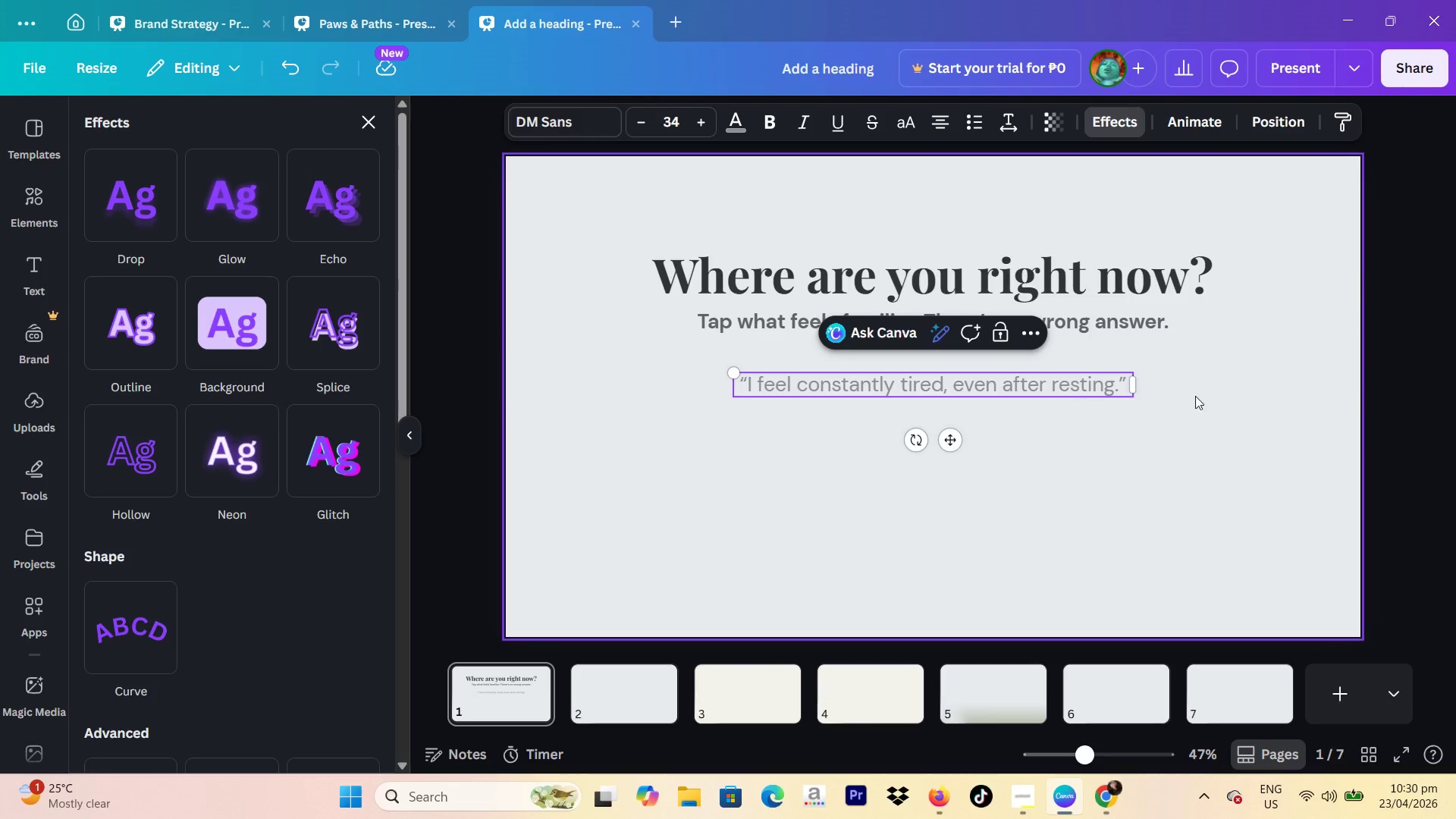 
left_click([1270, 396])
 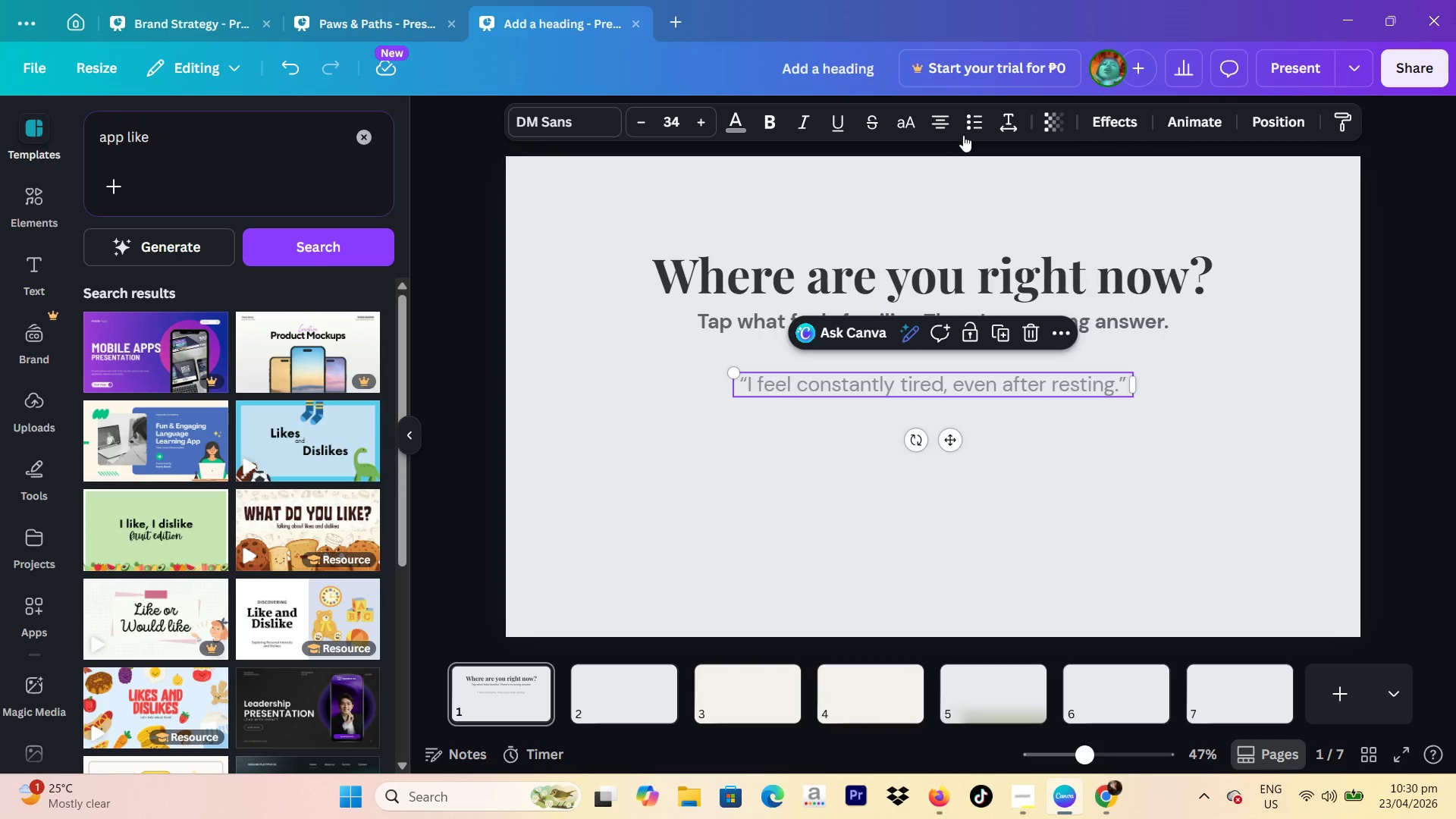 
left_click([1116, 124])
 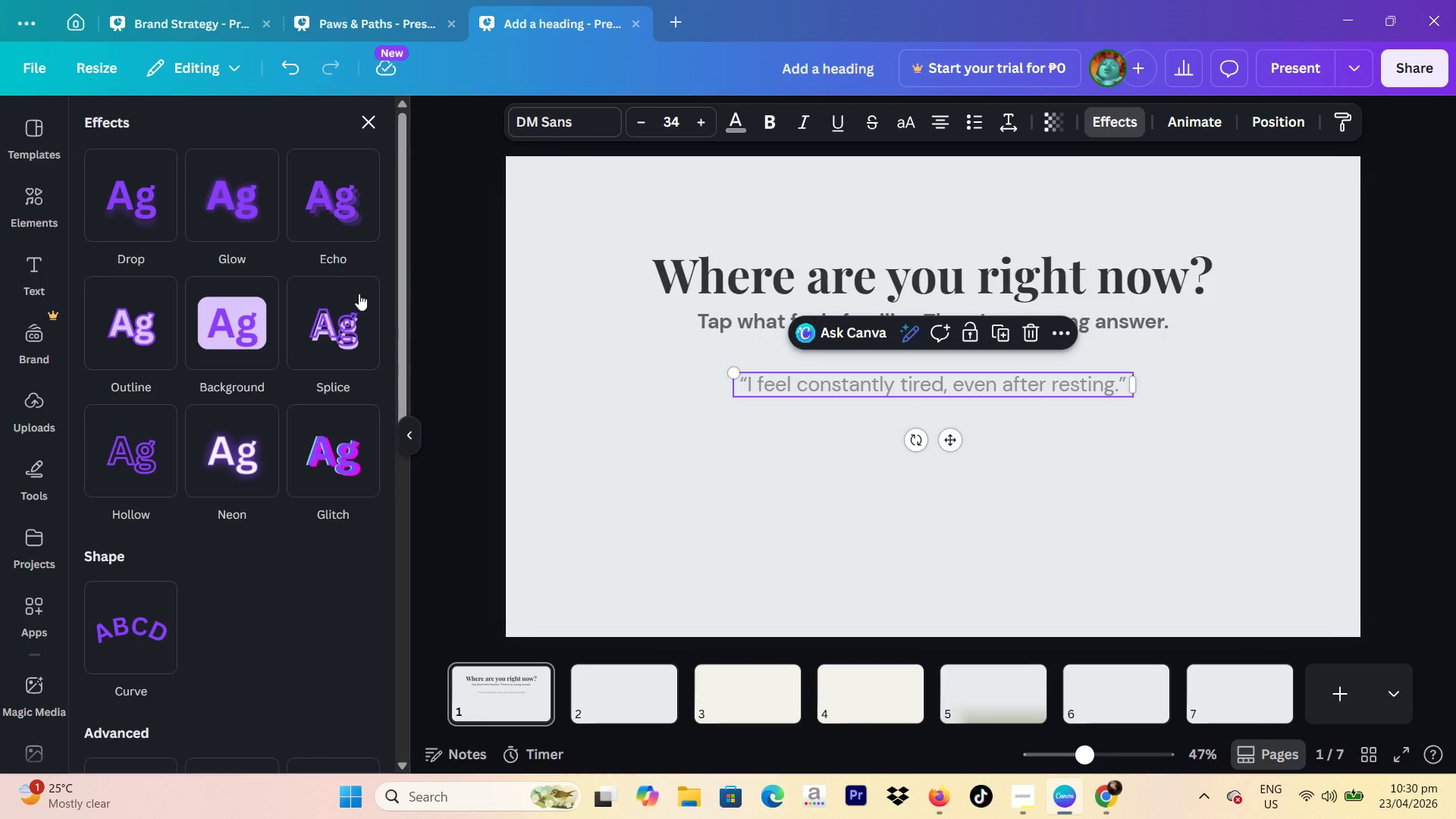 
left_click([244, 337])
 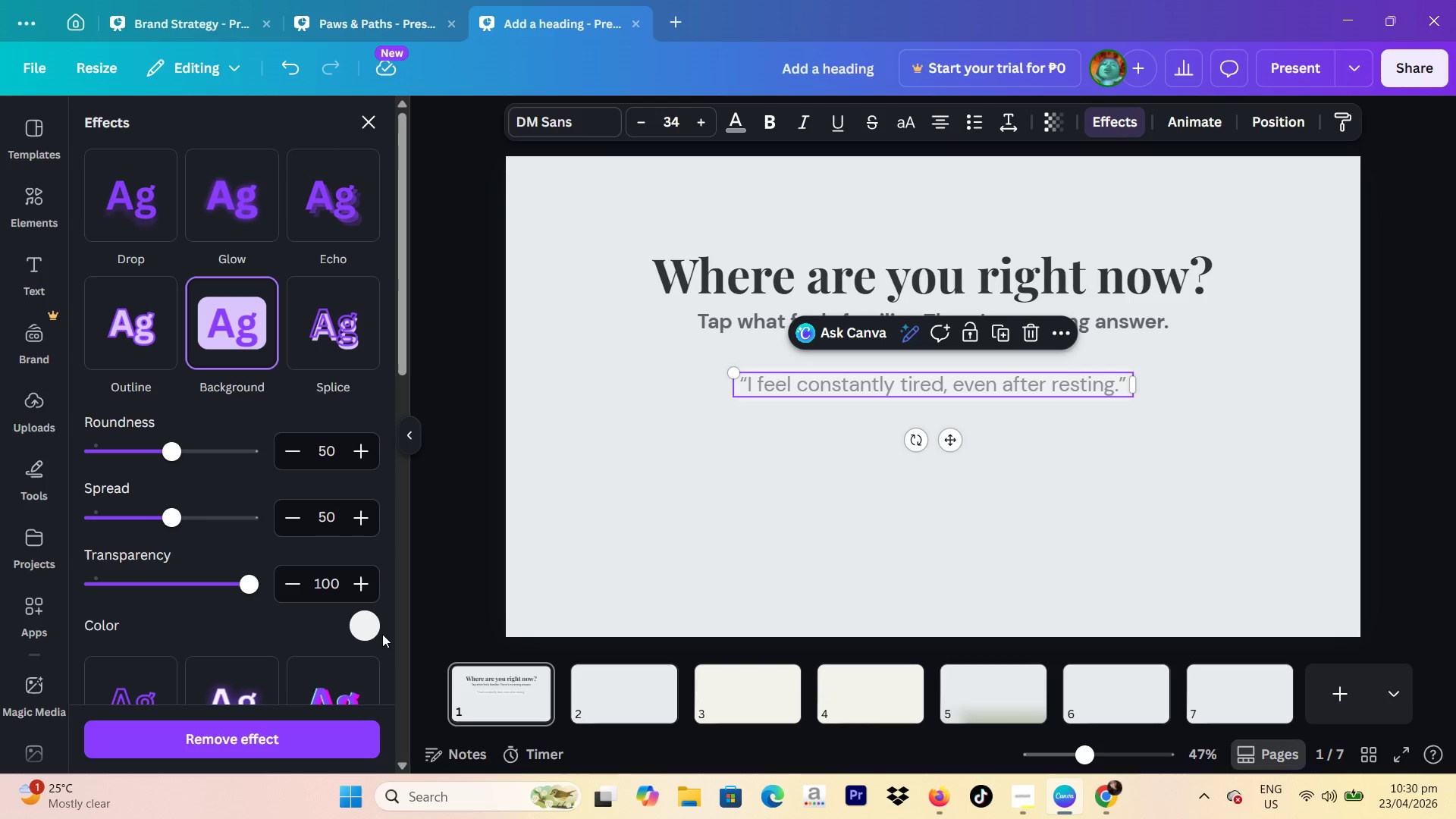 
left_click([367, 632])
 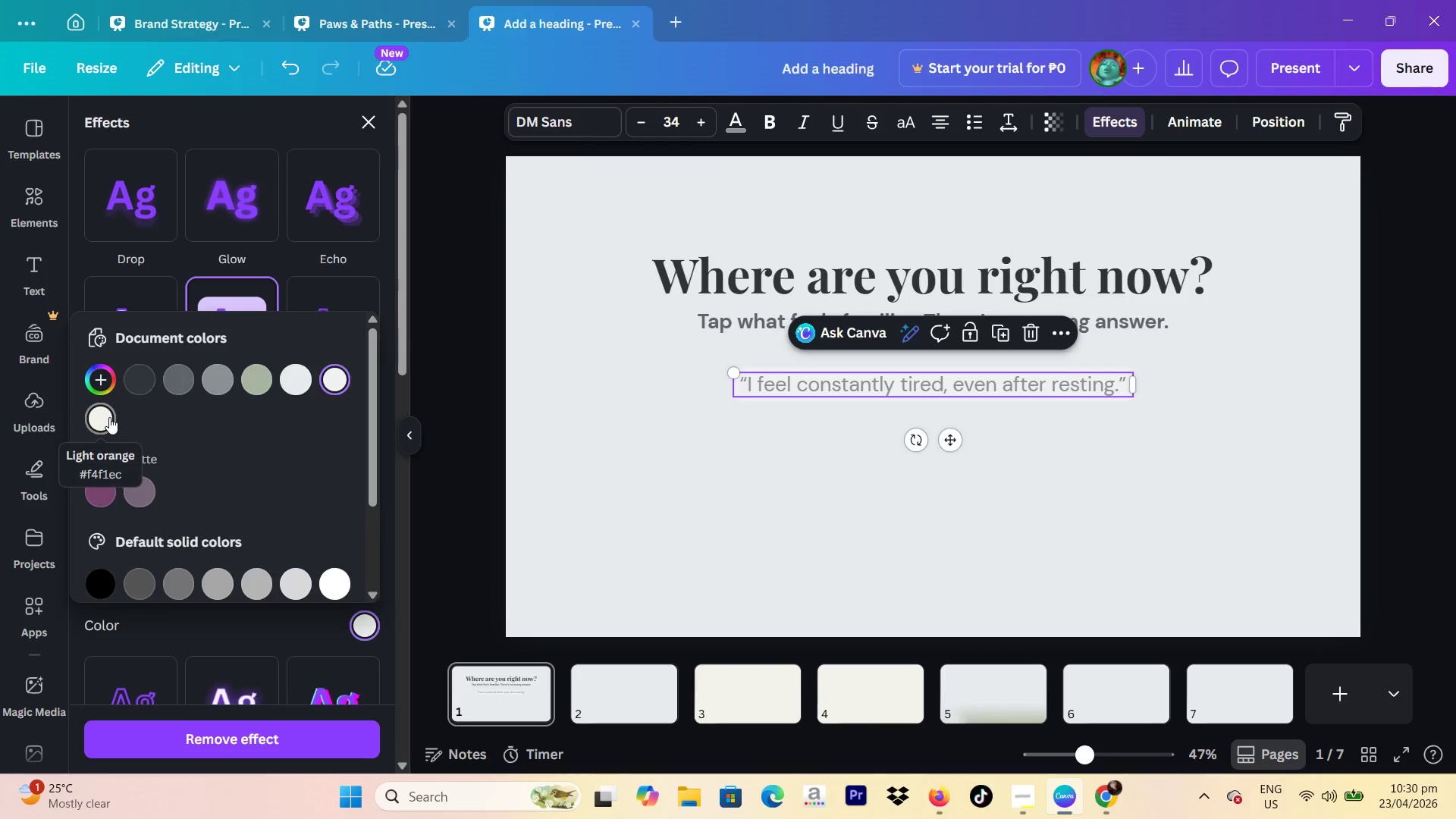 
left_click([104, 372])
 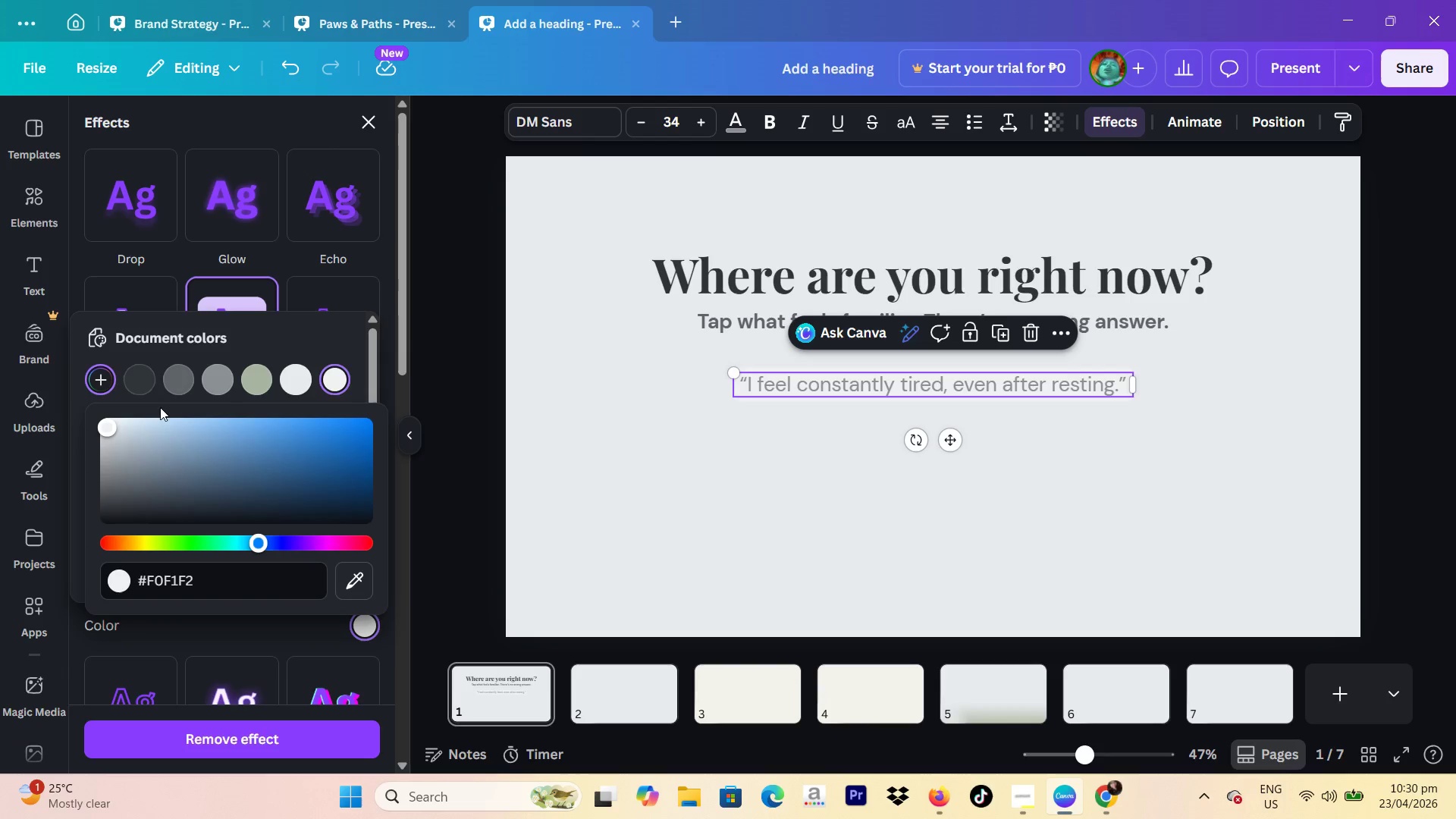 
left_click_drag(start_coordinate=[155, 409], to_coordinate=[78, 410])
 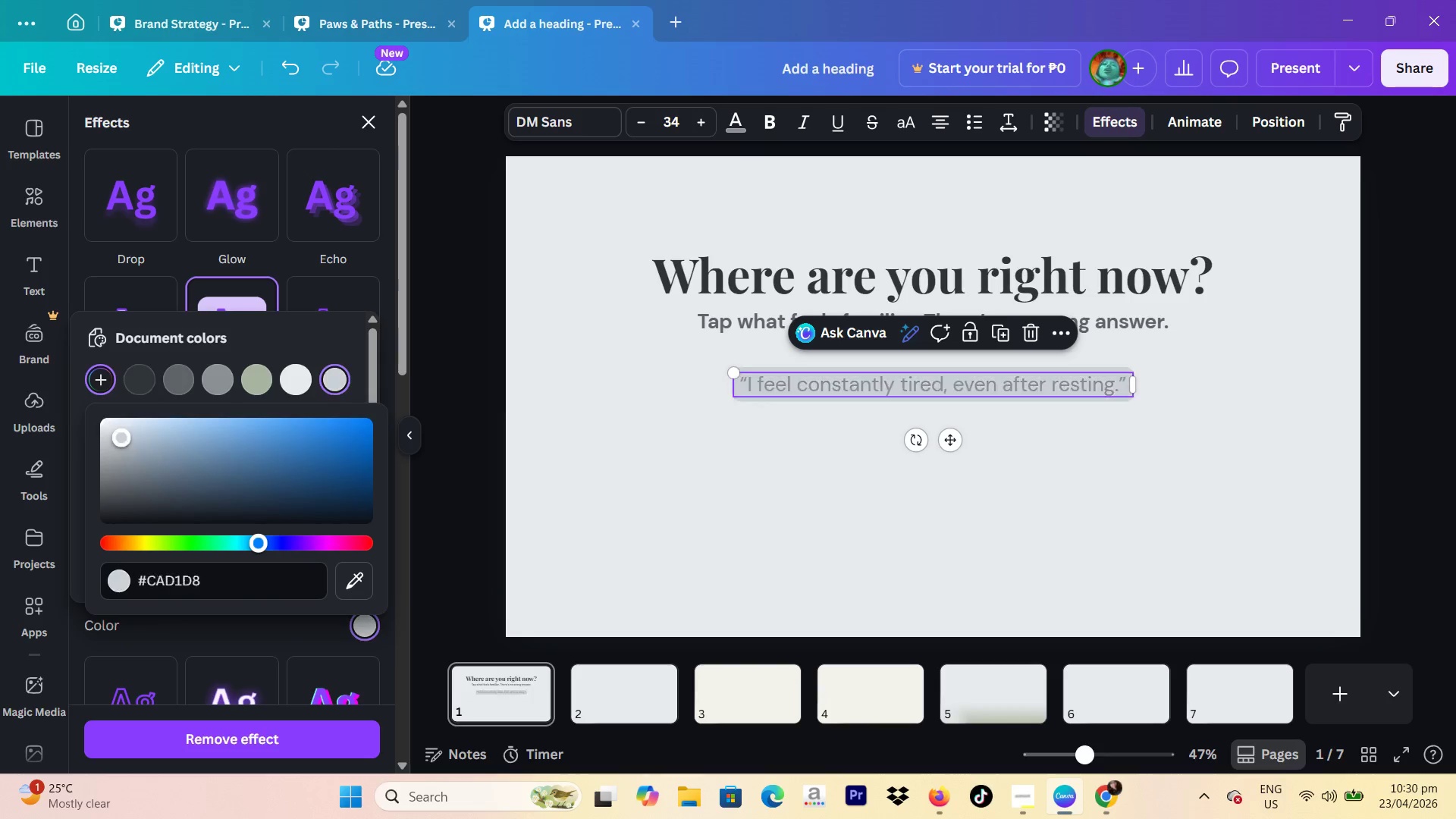 
left_click_drag(start_coordinate=[118, 435], to_coordinate=[46, 363])
 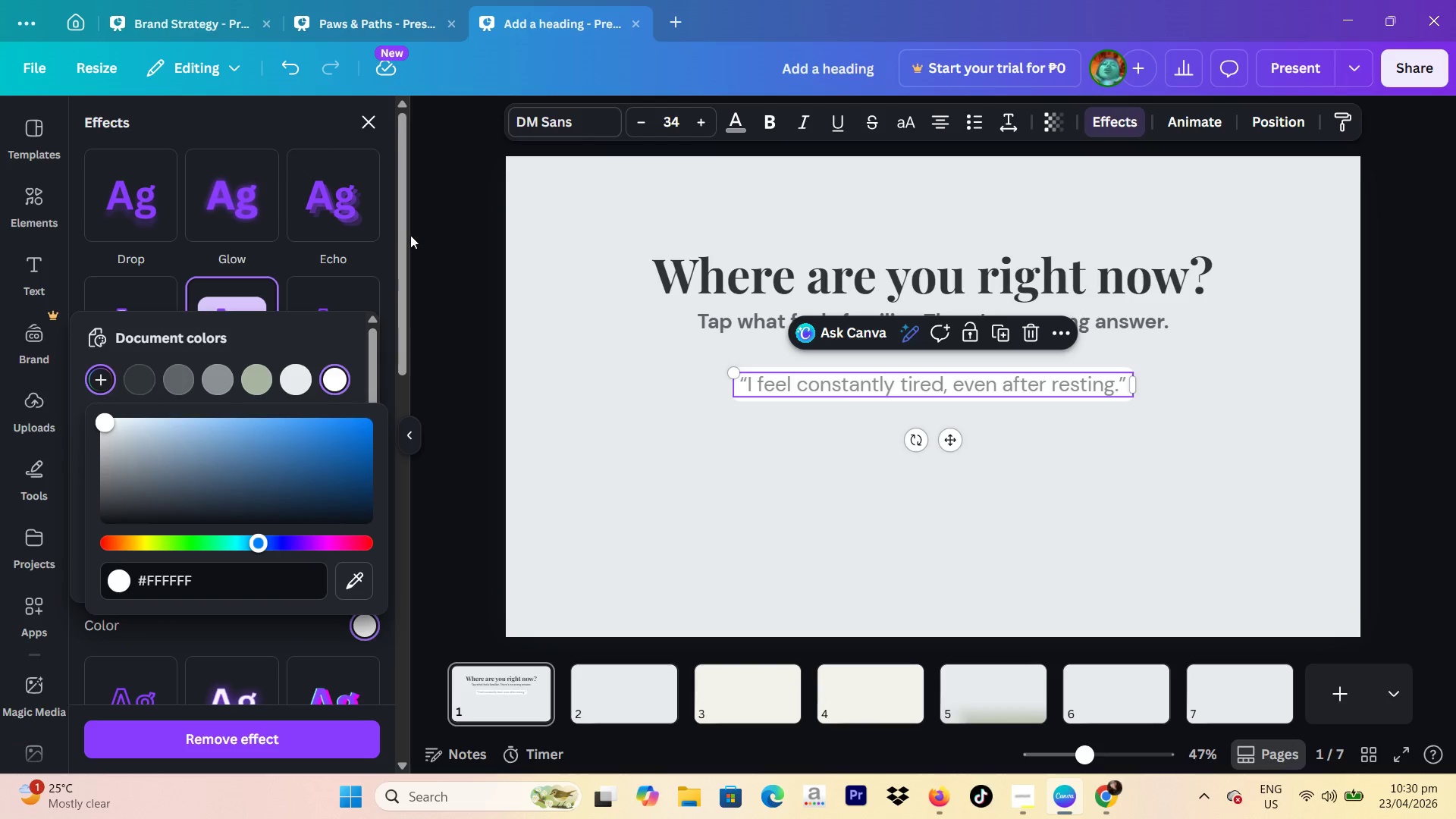 
left_click([408, 237])
 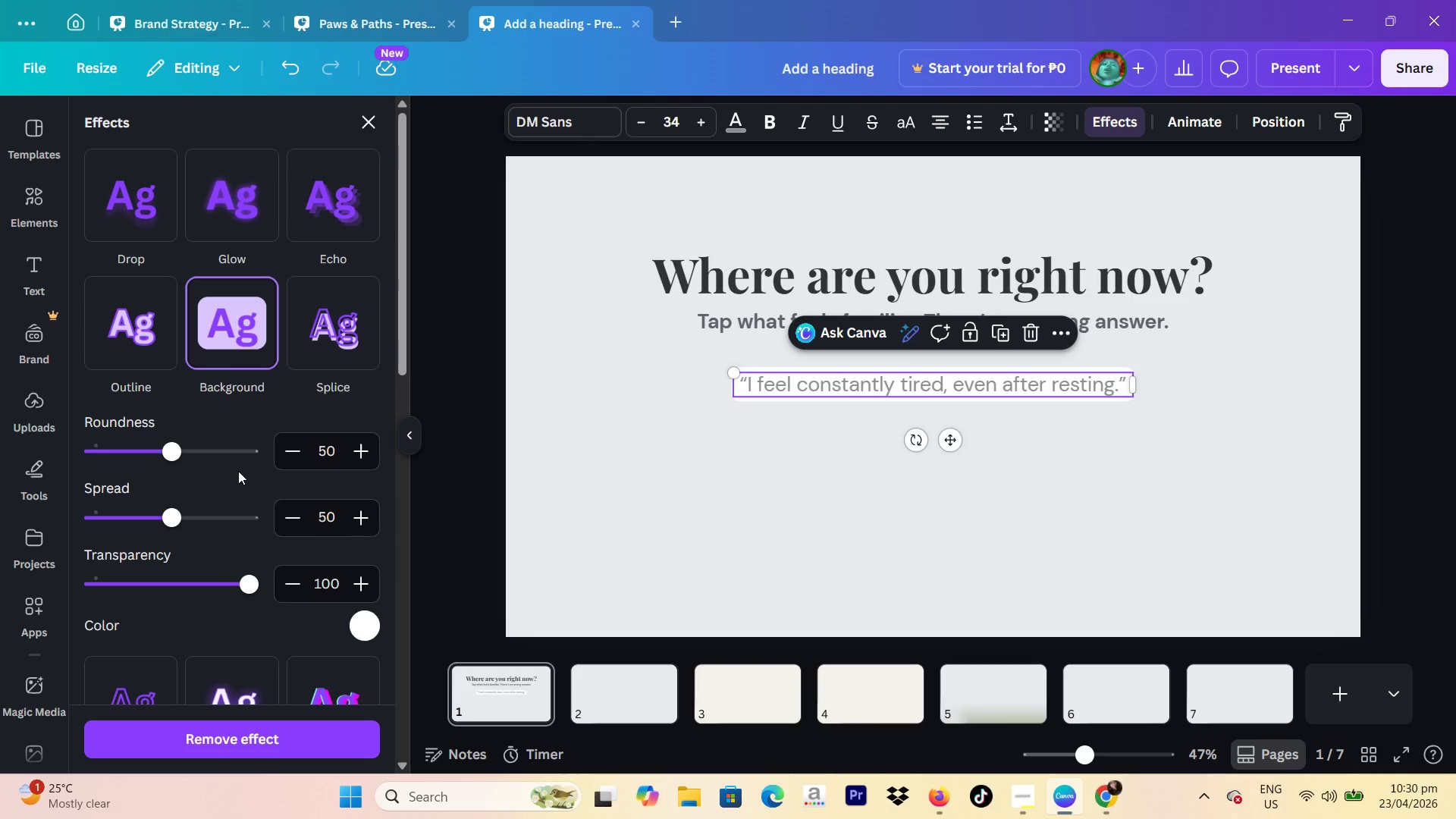 
scroll: coordinate [235, 469], scroll_direction: down, amount: 1.0
 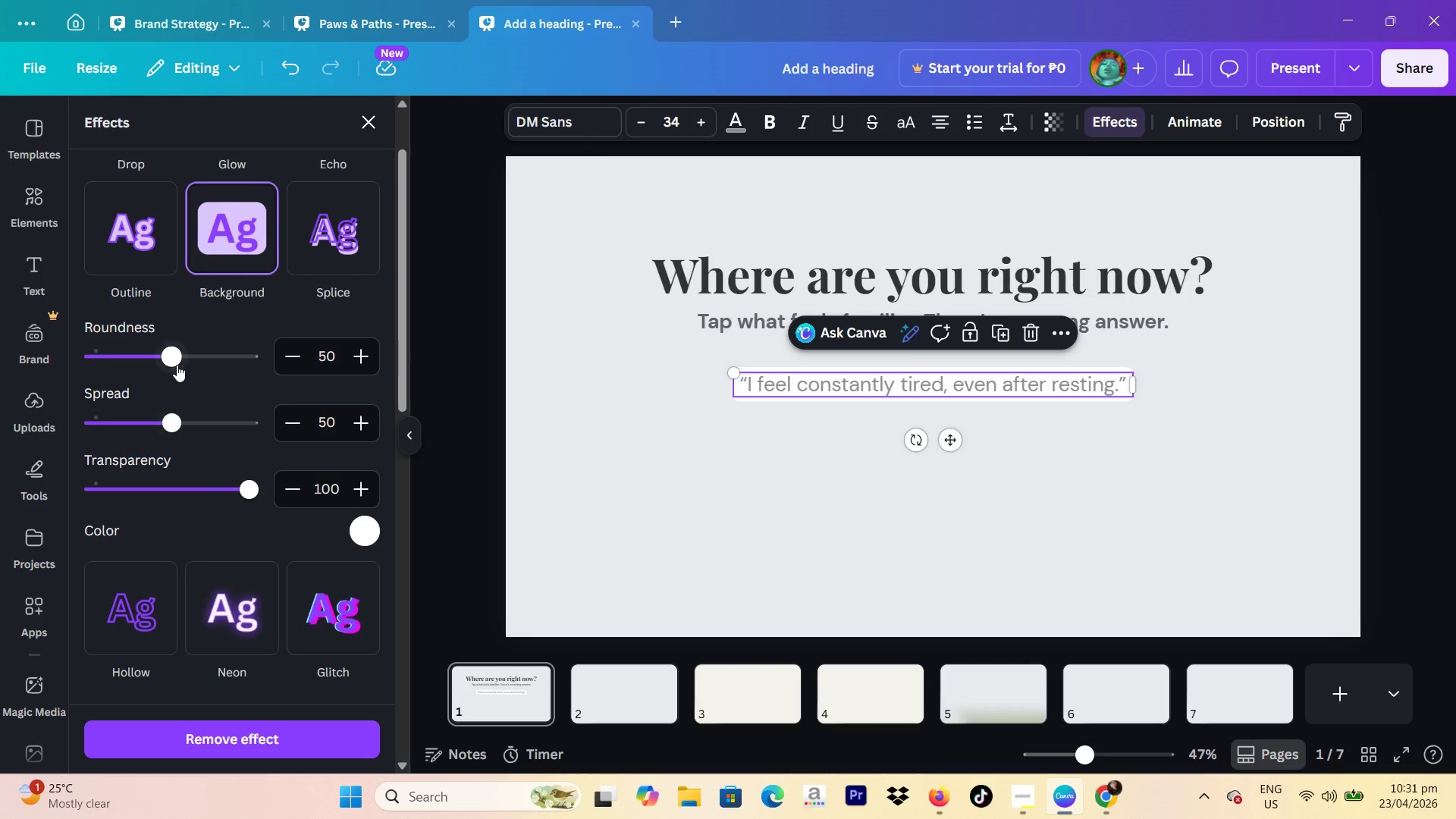 
left_click_drag(start_coordinate=[177, 365], to_coordinate=[285, 360])
 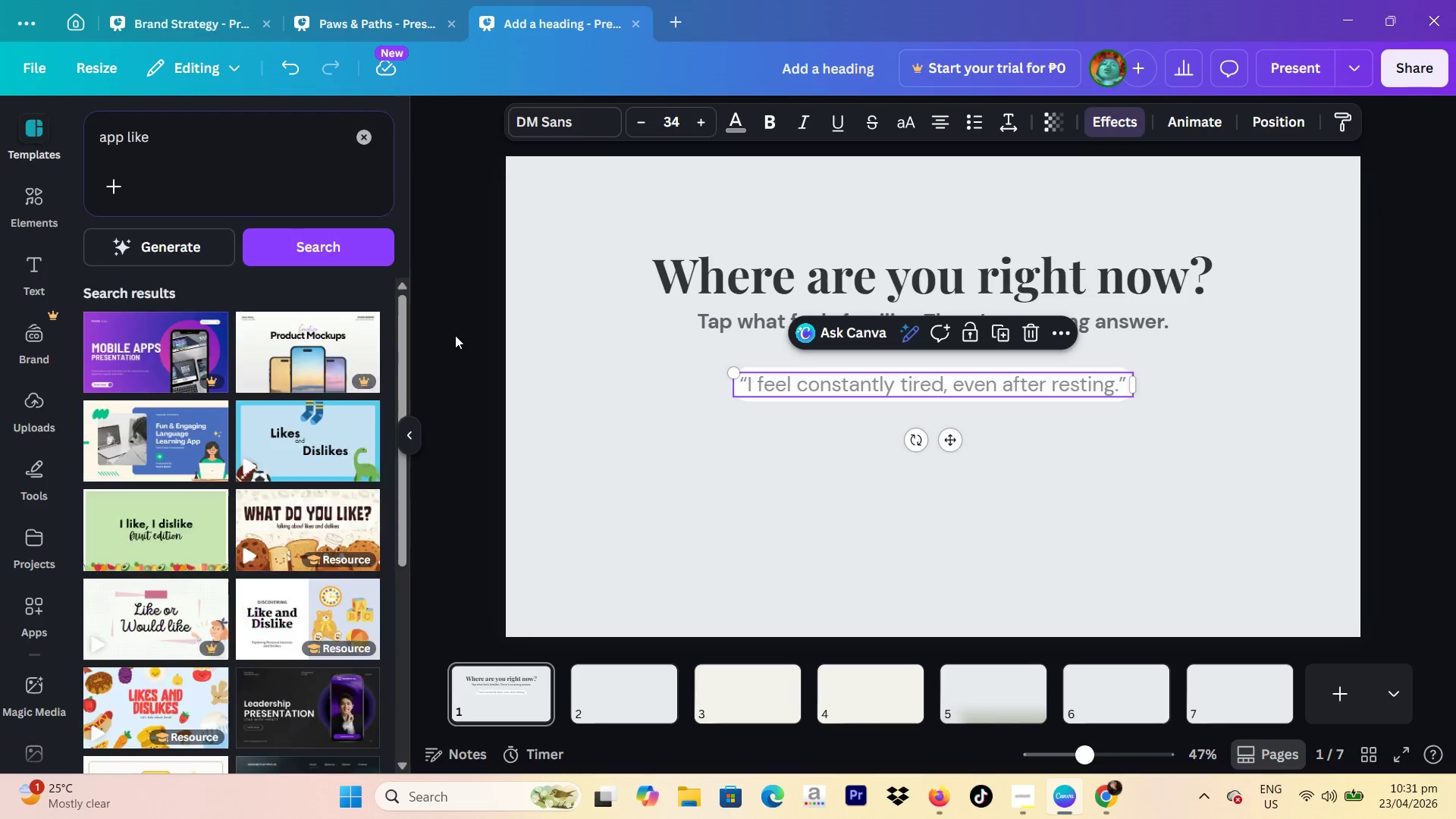 
double_click([455, 335])
 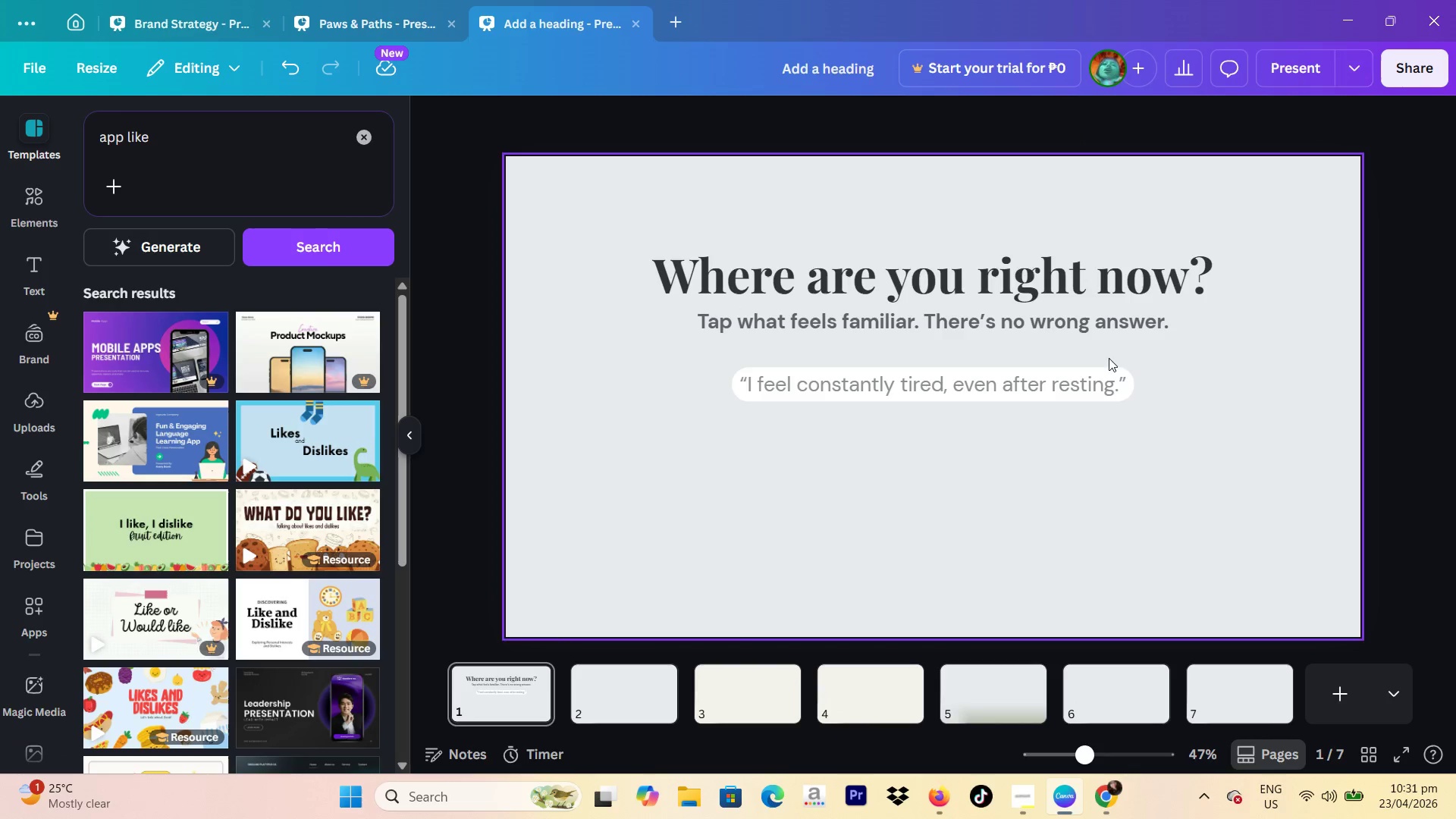 
left_click([1058, 384])
 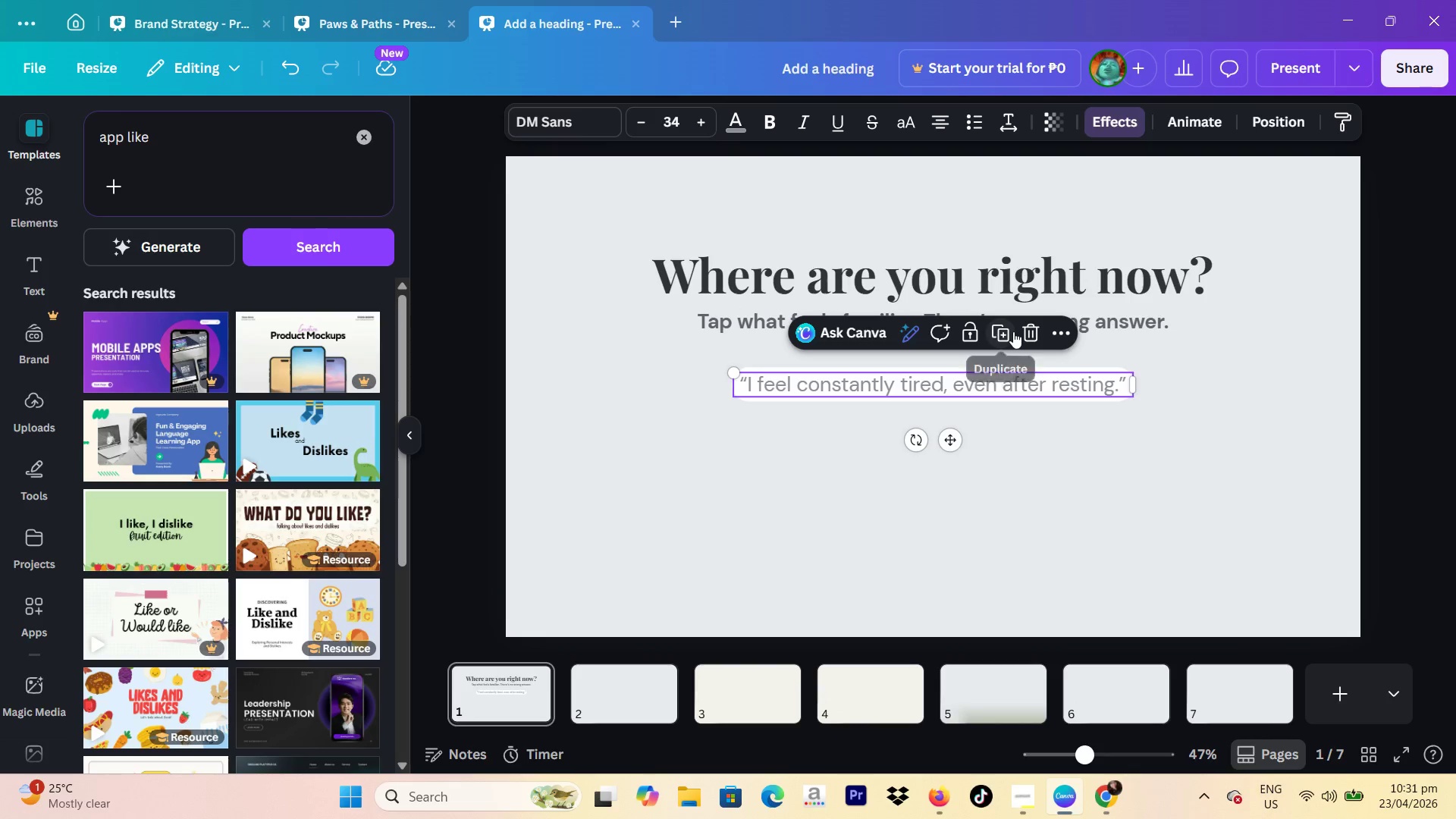 
left_click([1006, 334])
 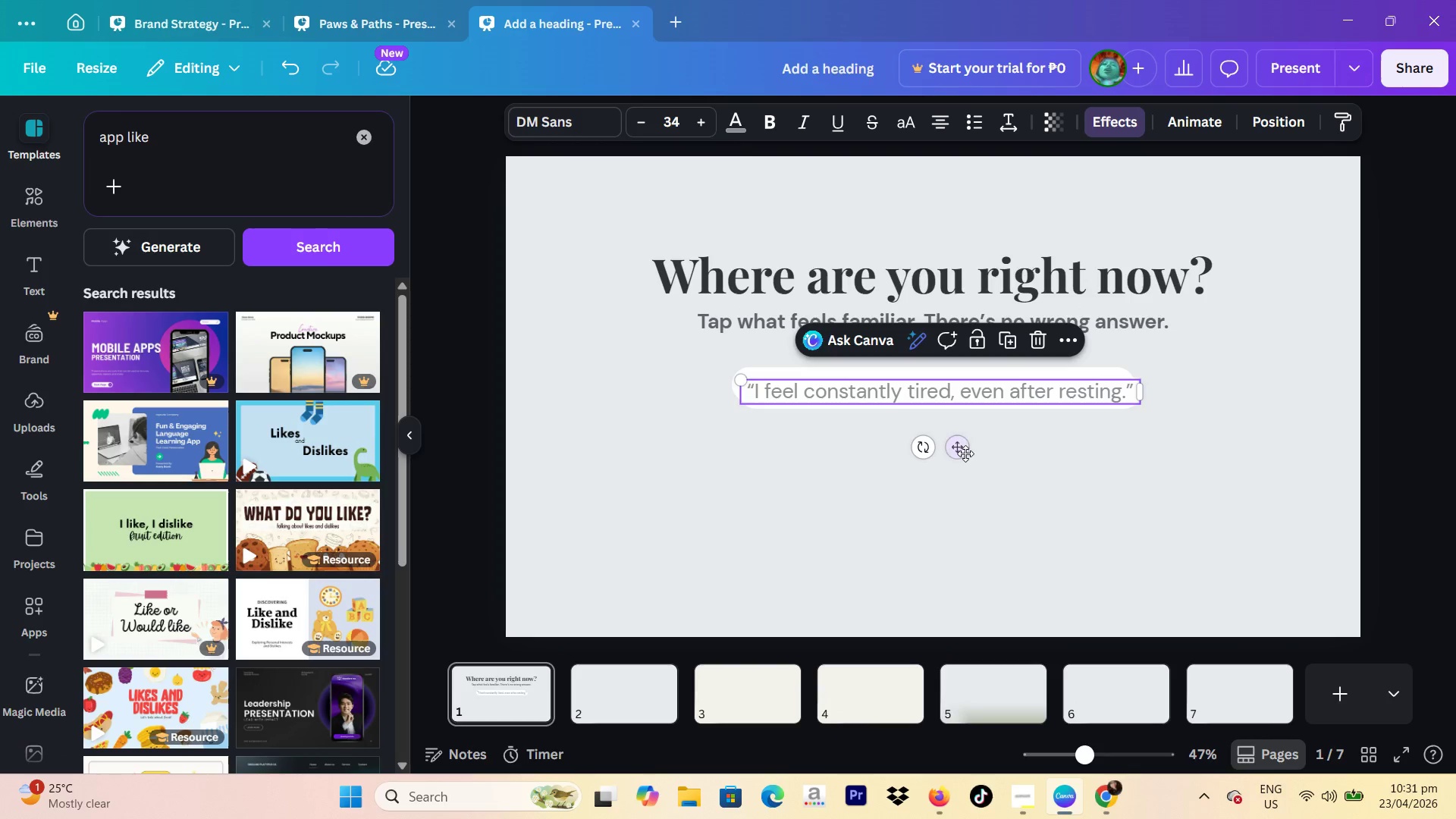 
left_click_drag(start_coordinate=[962, 450], to_coordinate=[952, 493])
 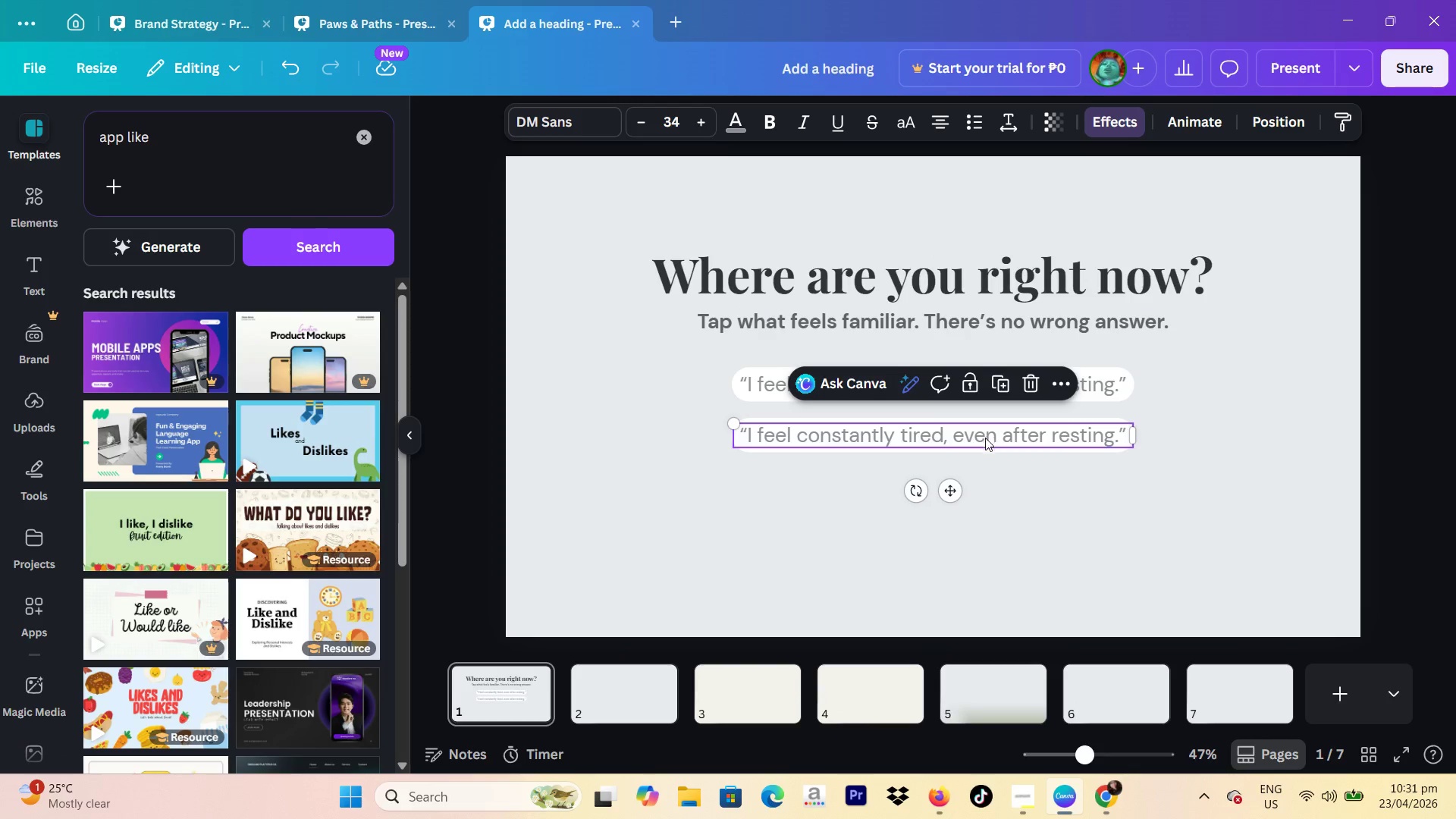 
double_click([984, 436])
 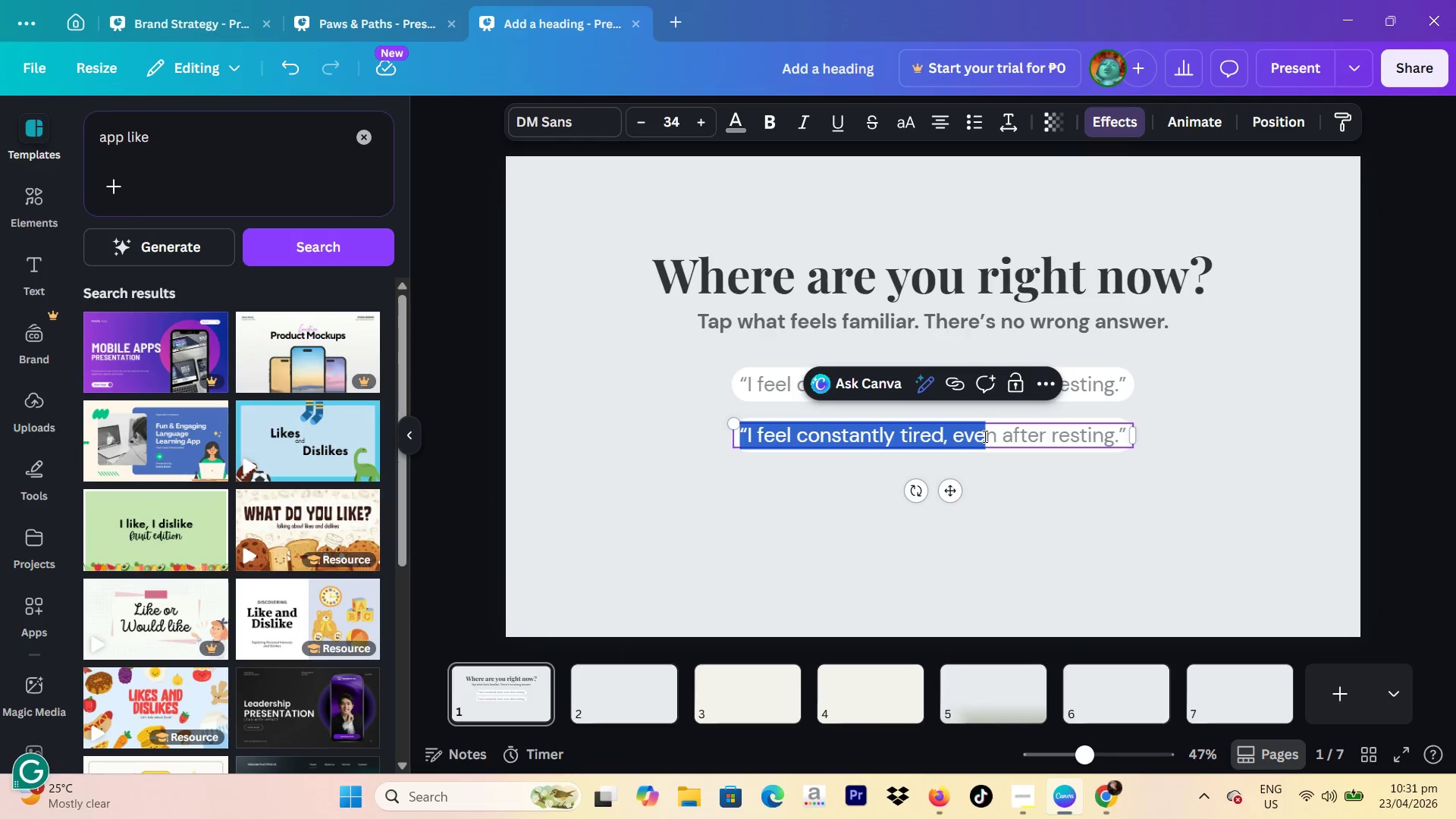 
double_click([984, 436])
 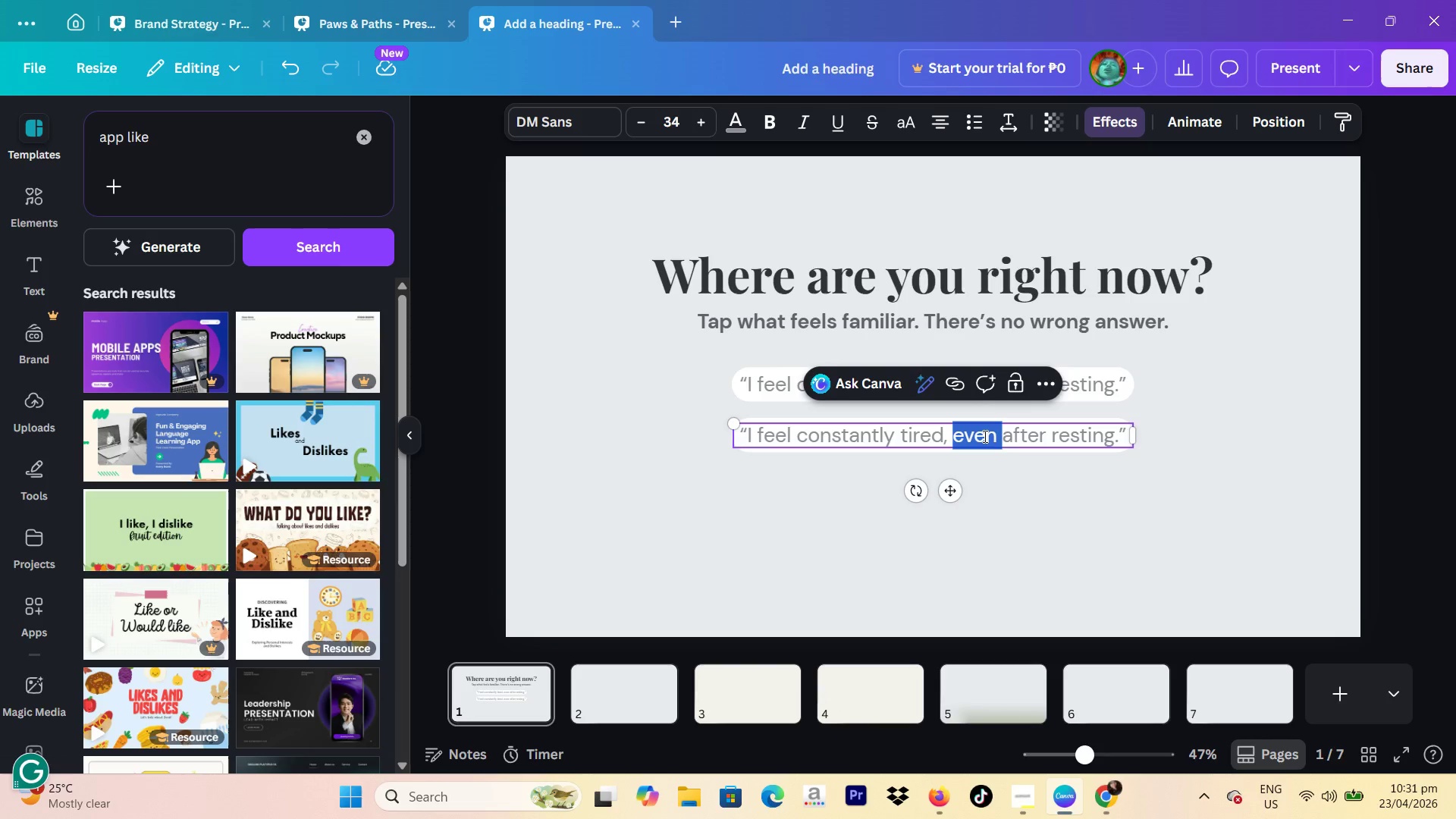 
left_click([984, 436])
 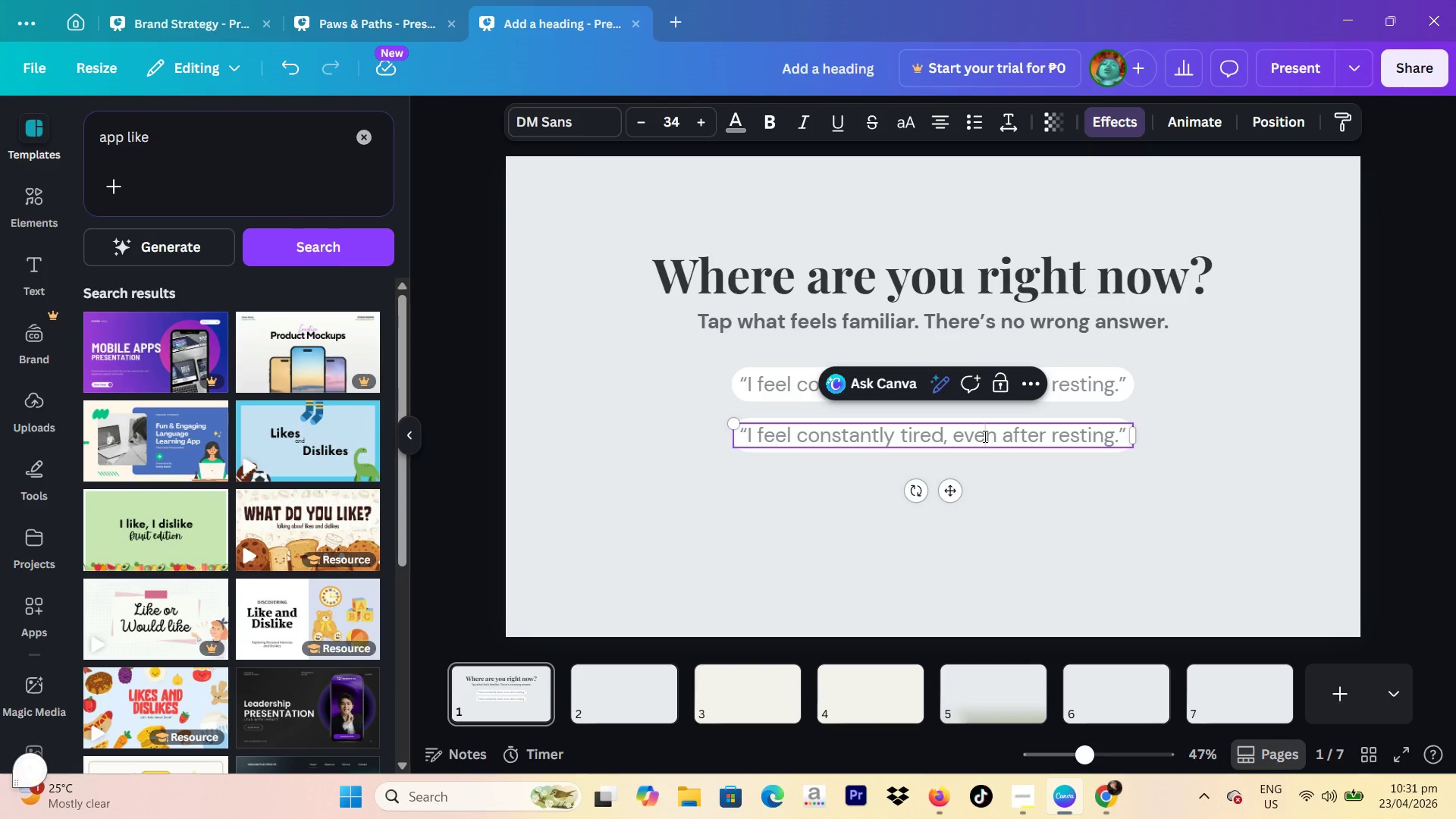 
double_click([984, 436])
 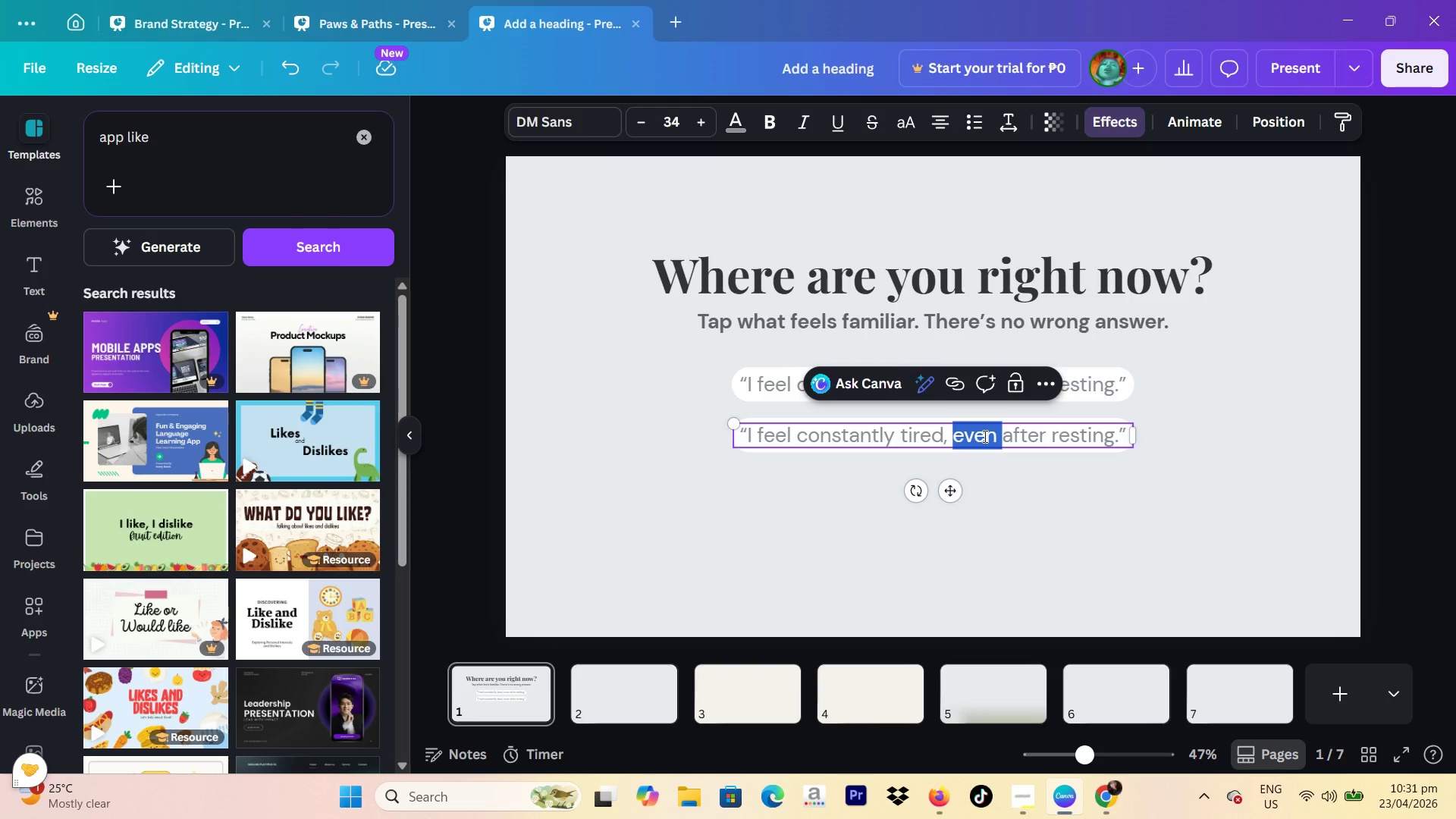 
triple_click([984, 436])
 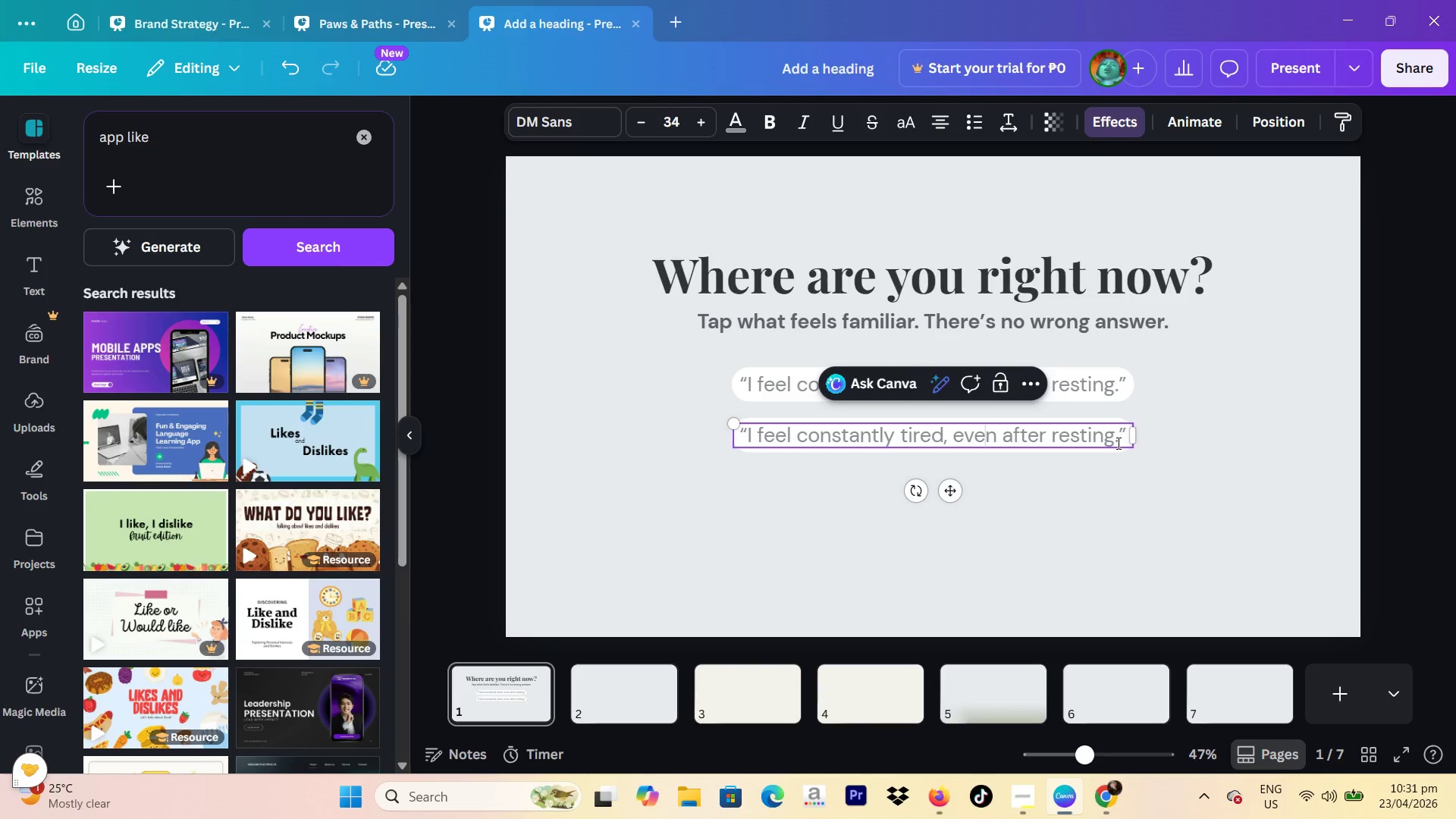 
left_click_drag(start_coordinate=[1116, 440], to_coordinate=[744, 444])
 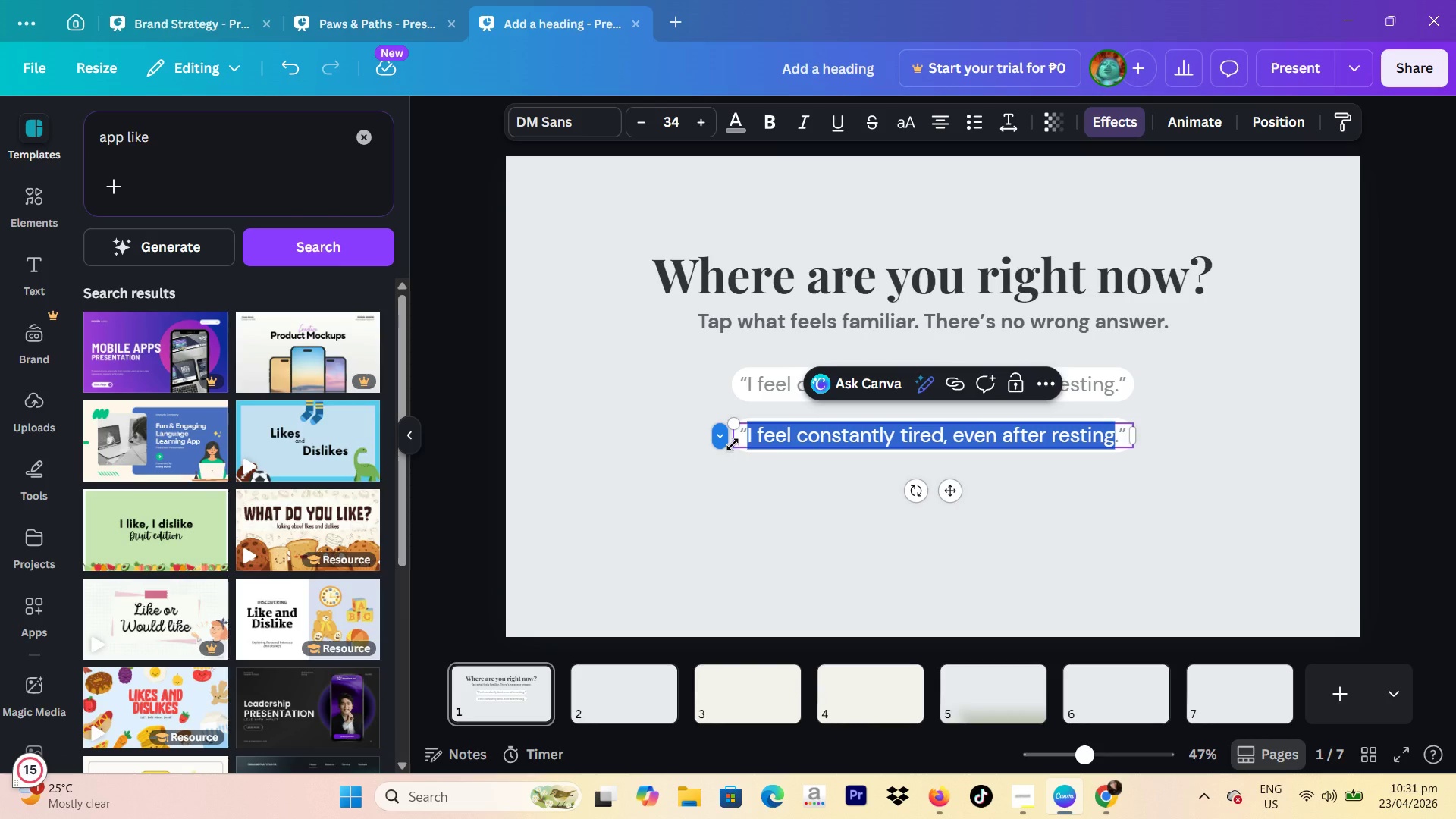 
type(No)
 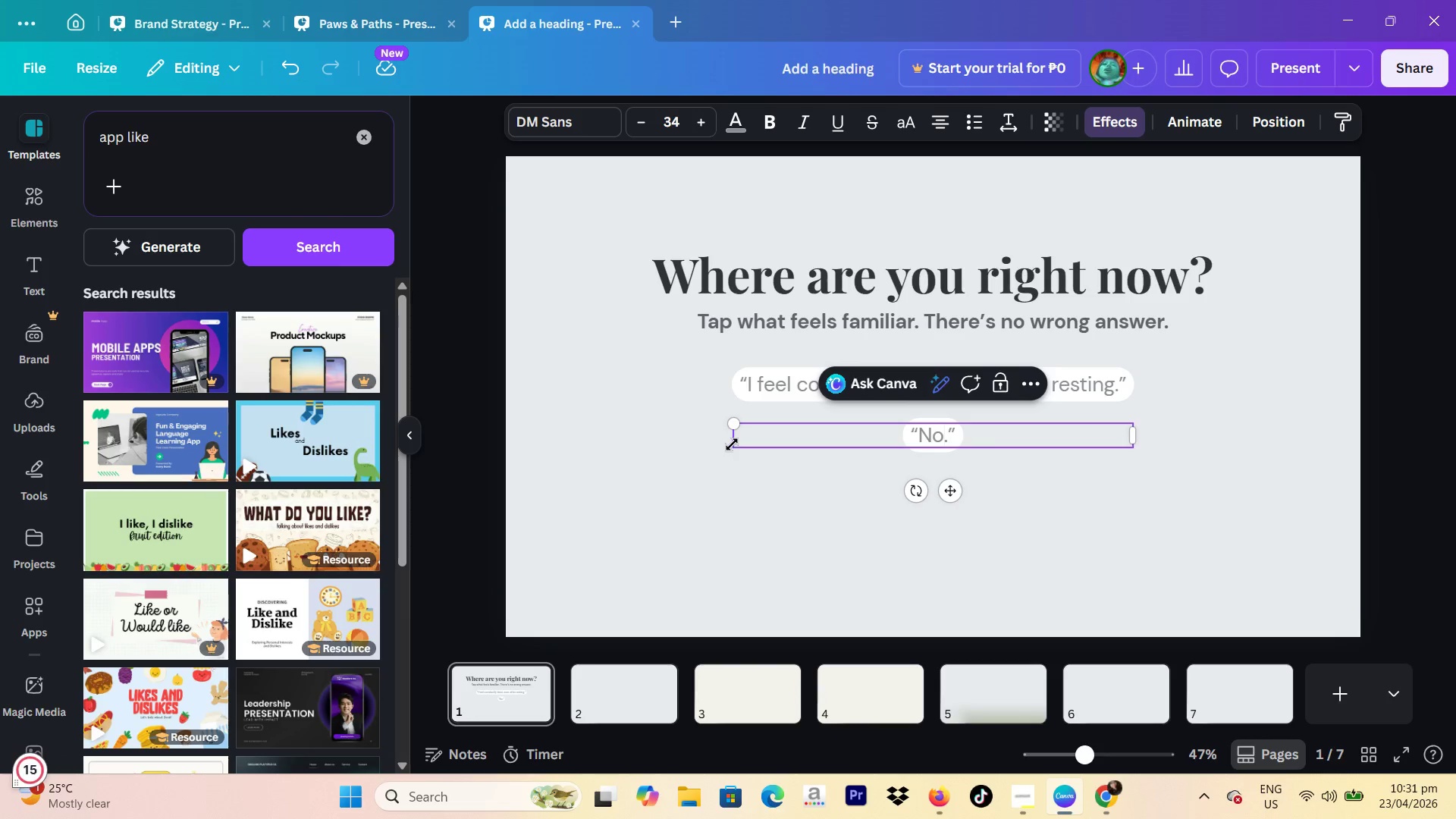 
type(tification make me anxious)
 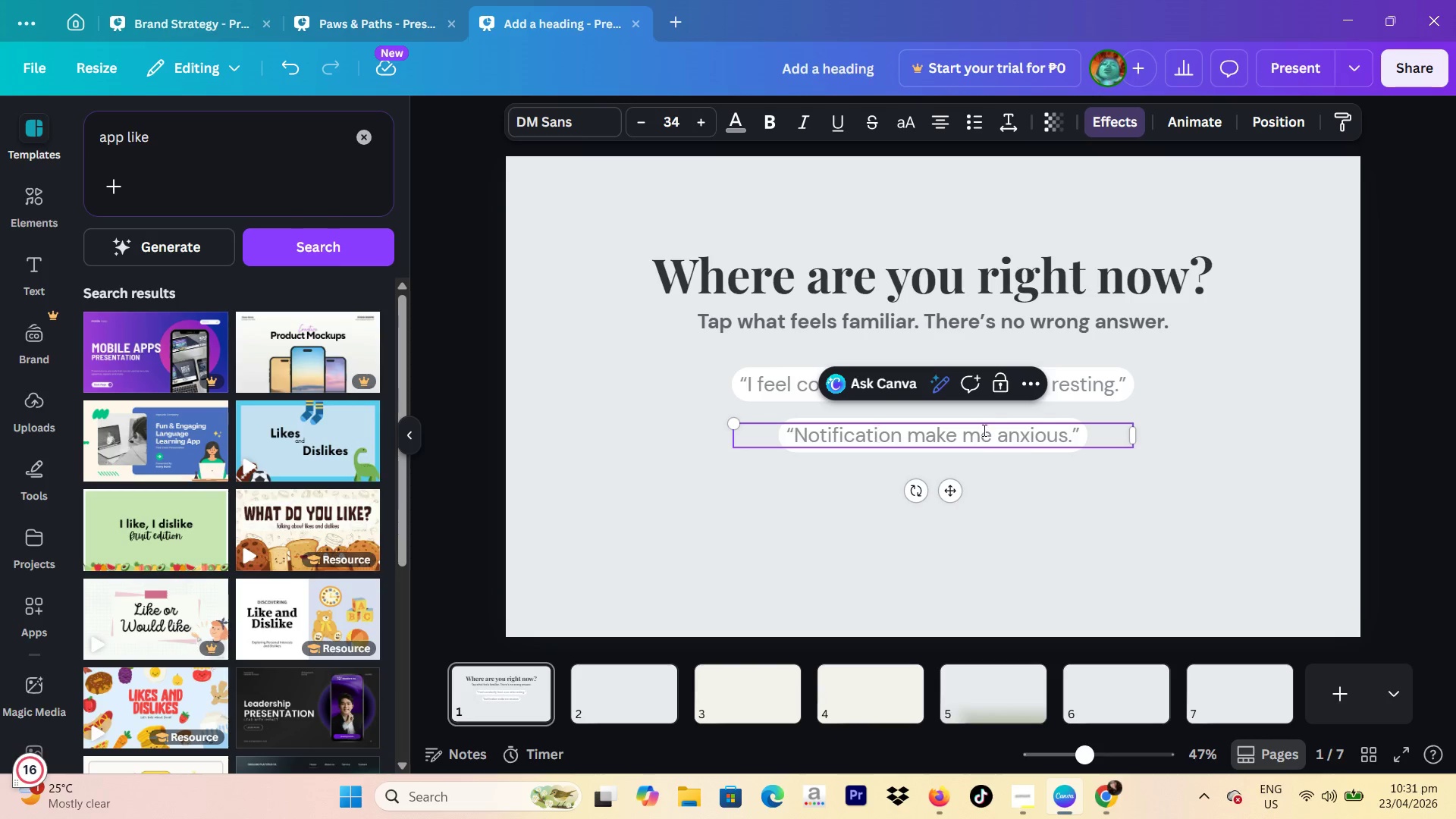 
left_click([1425, 445])
 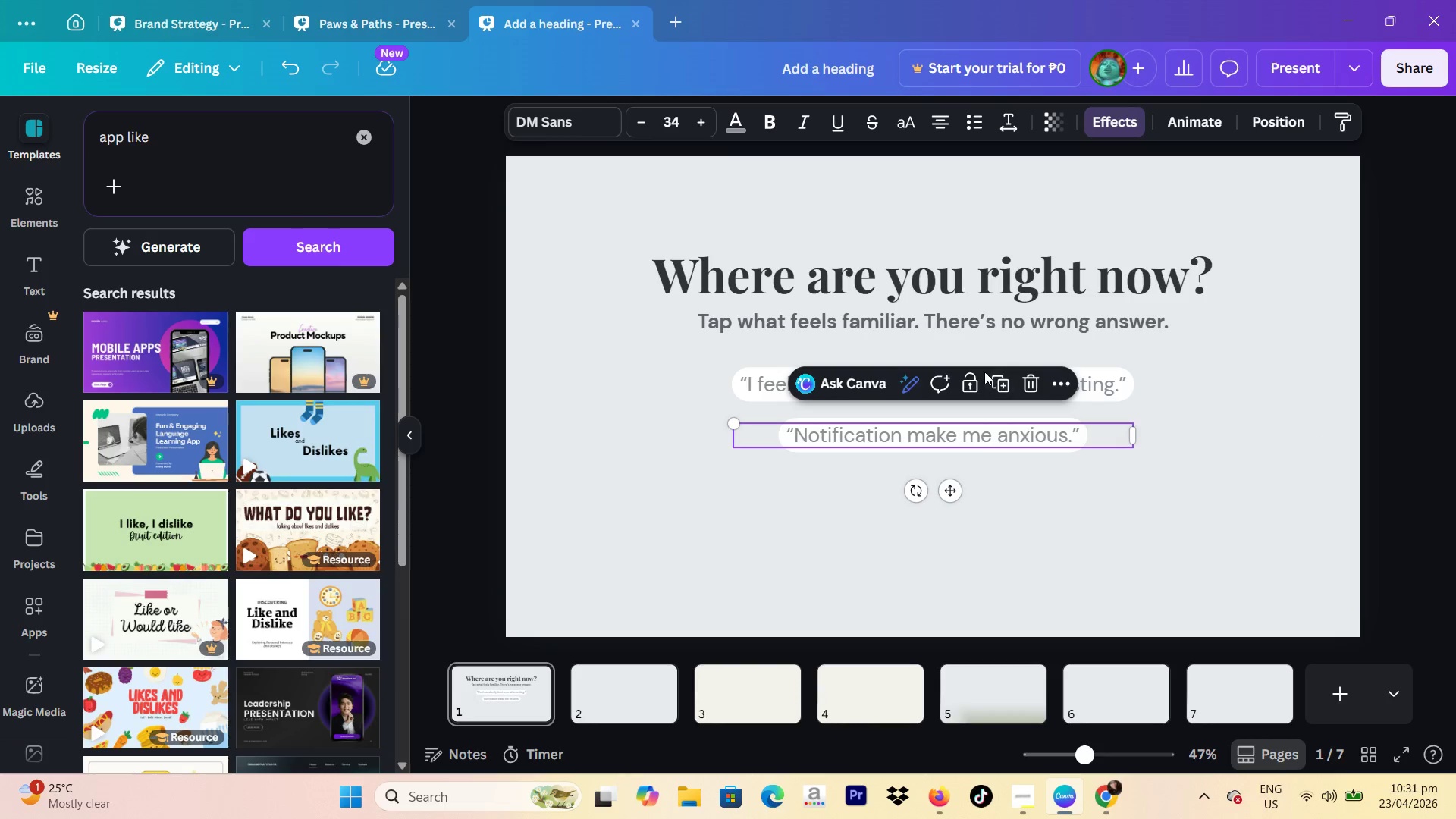 
left_click([1009, 384])
 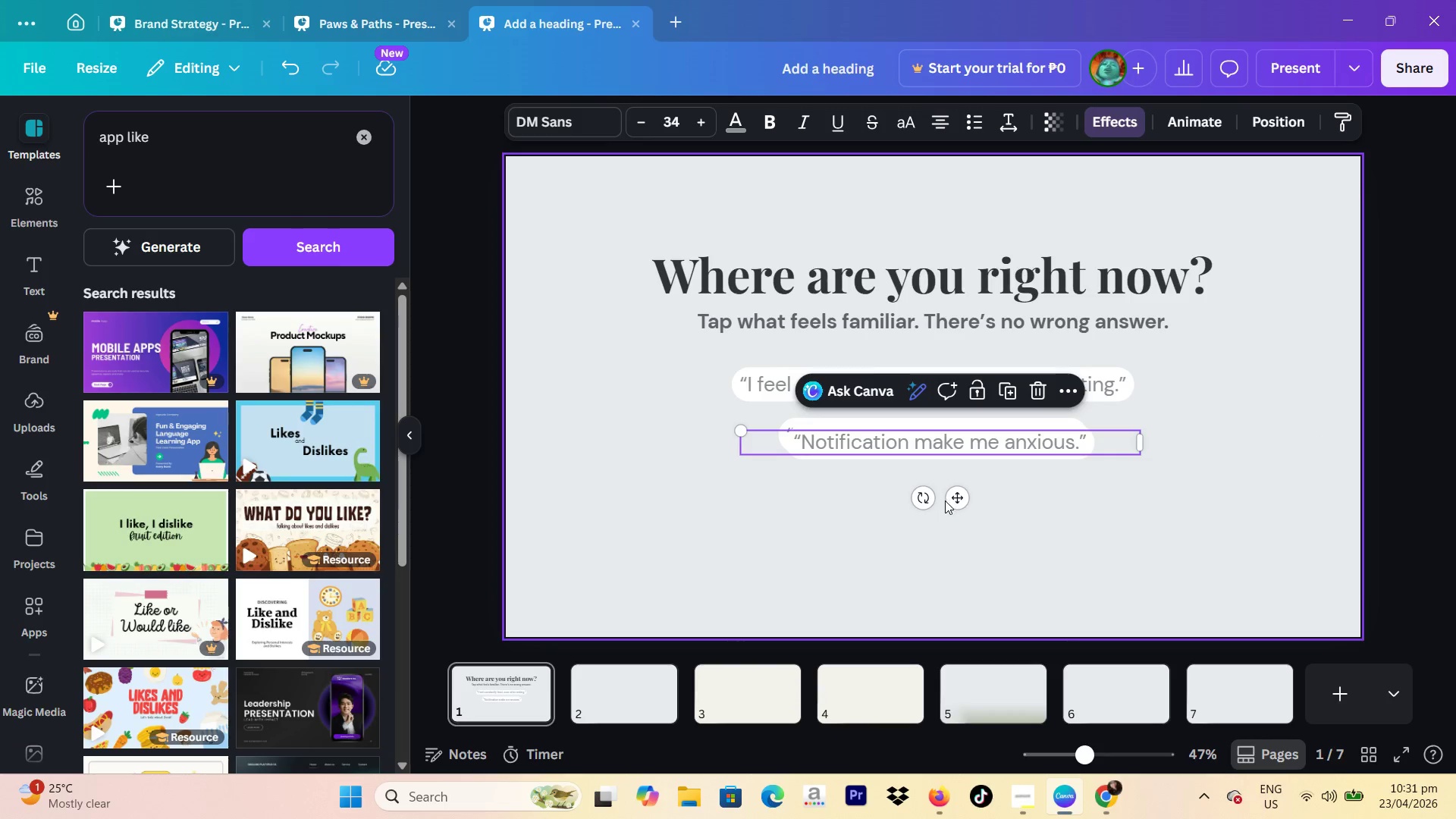 
left_click_drag(start_coordinate=[949, 500], to_coordinate=[938, 539])
 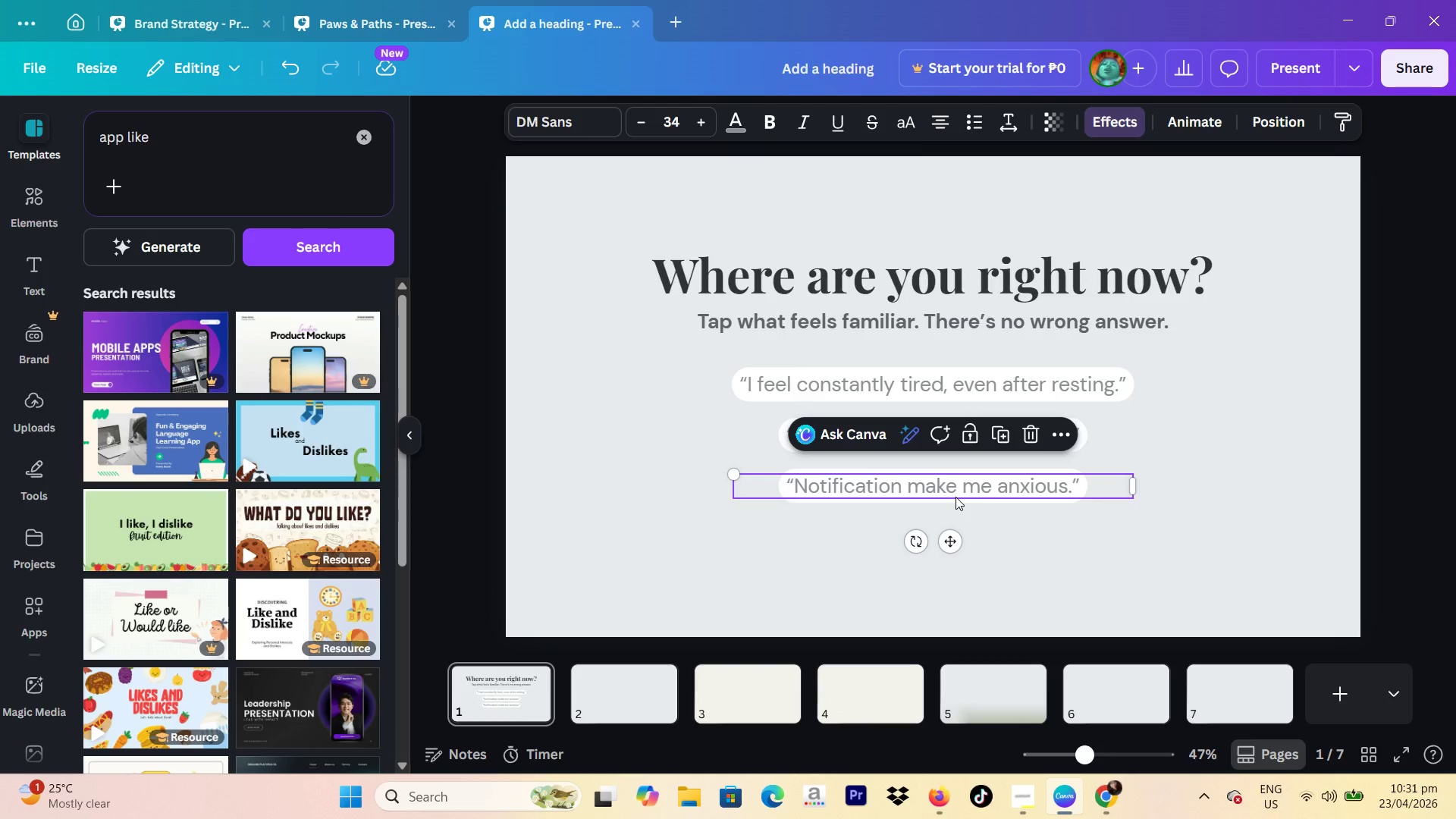 
left_click([956, 497])
 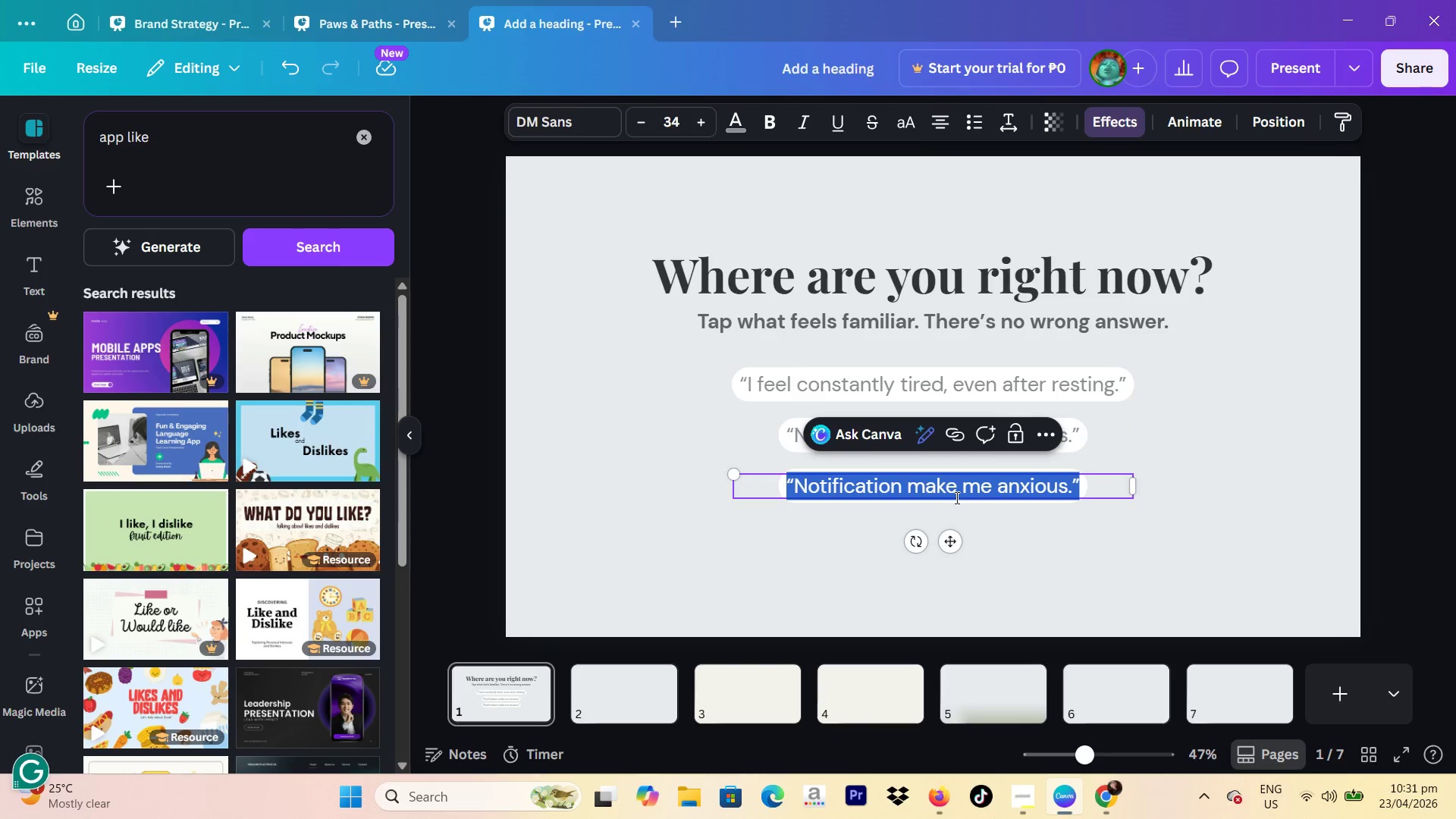 
left_click([1016, 488])
 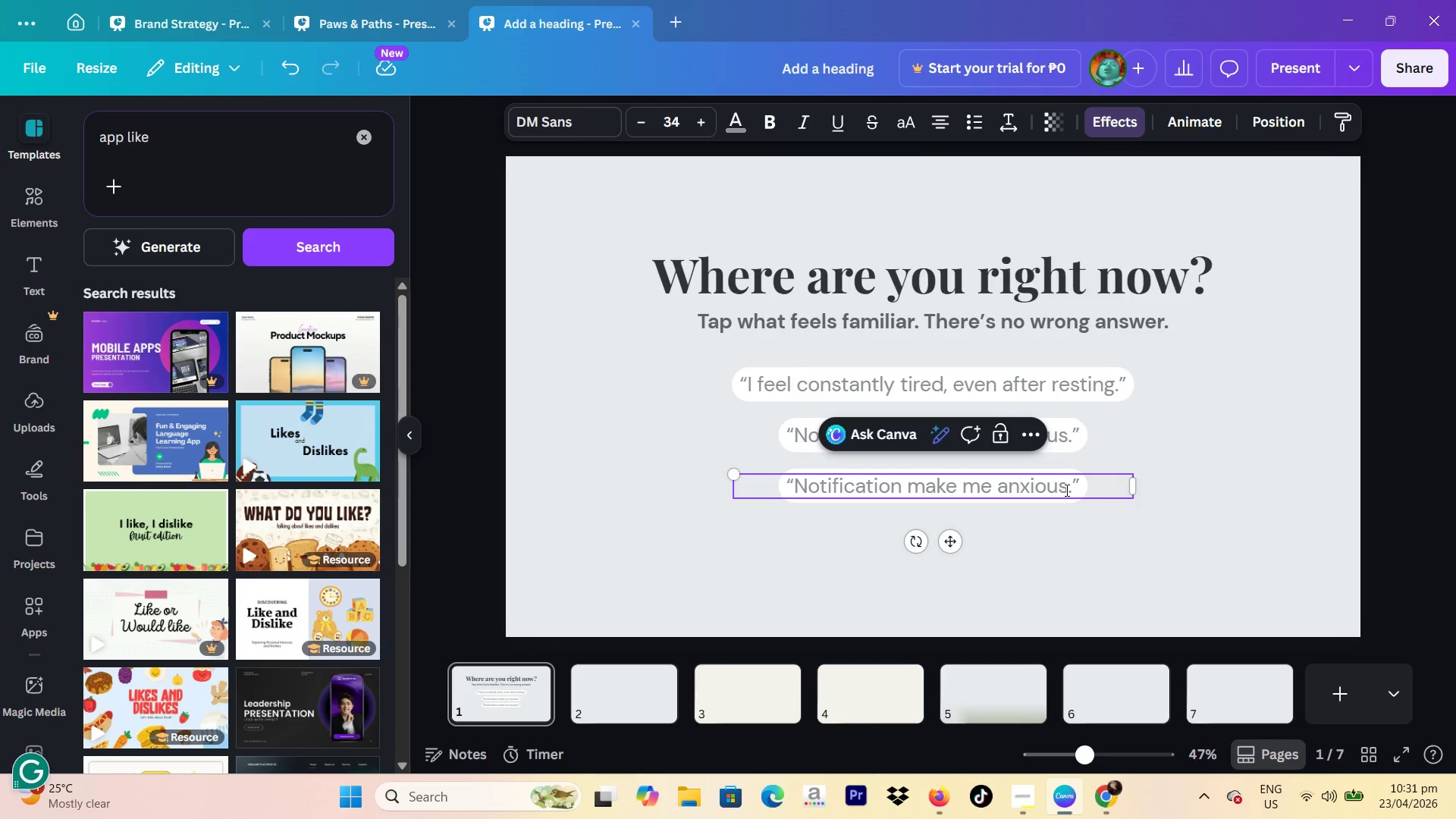 
left_click_drag(start_coordinate=[1067, 490], to_coordinate=[799, 487])
 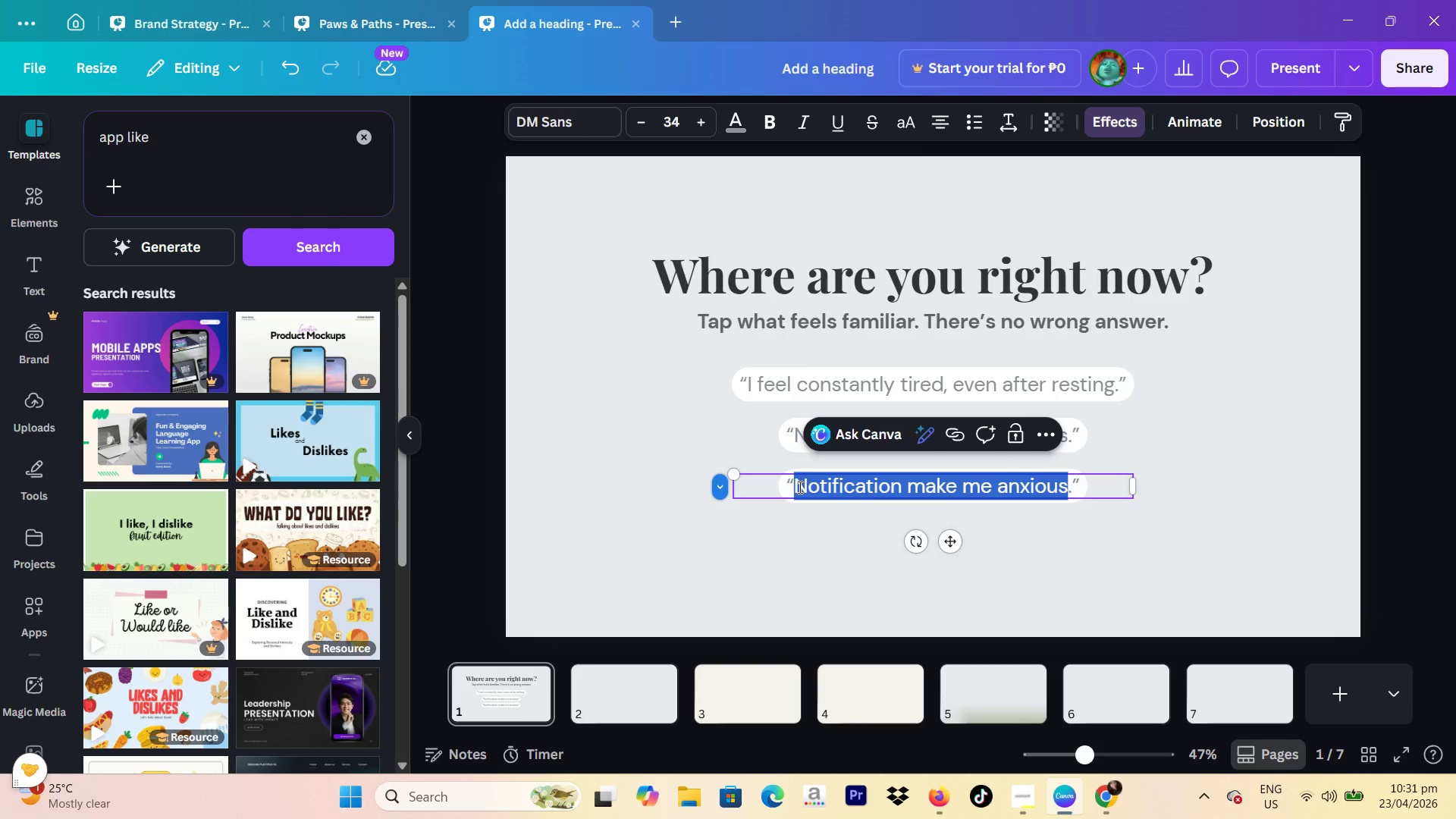 
type(I scroll without realizing )
 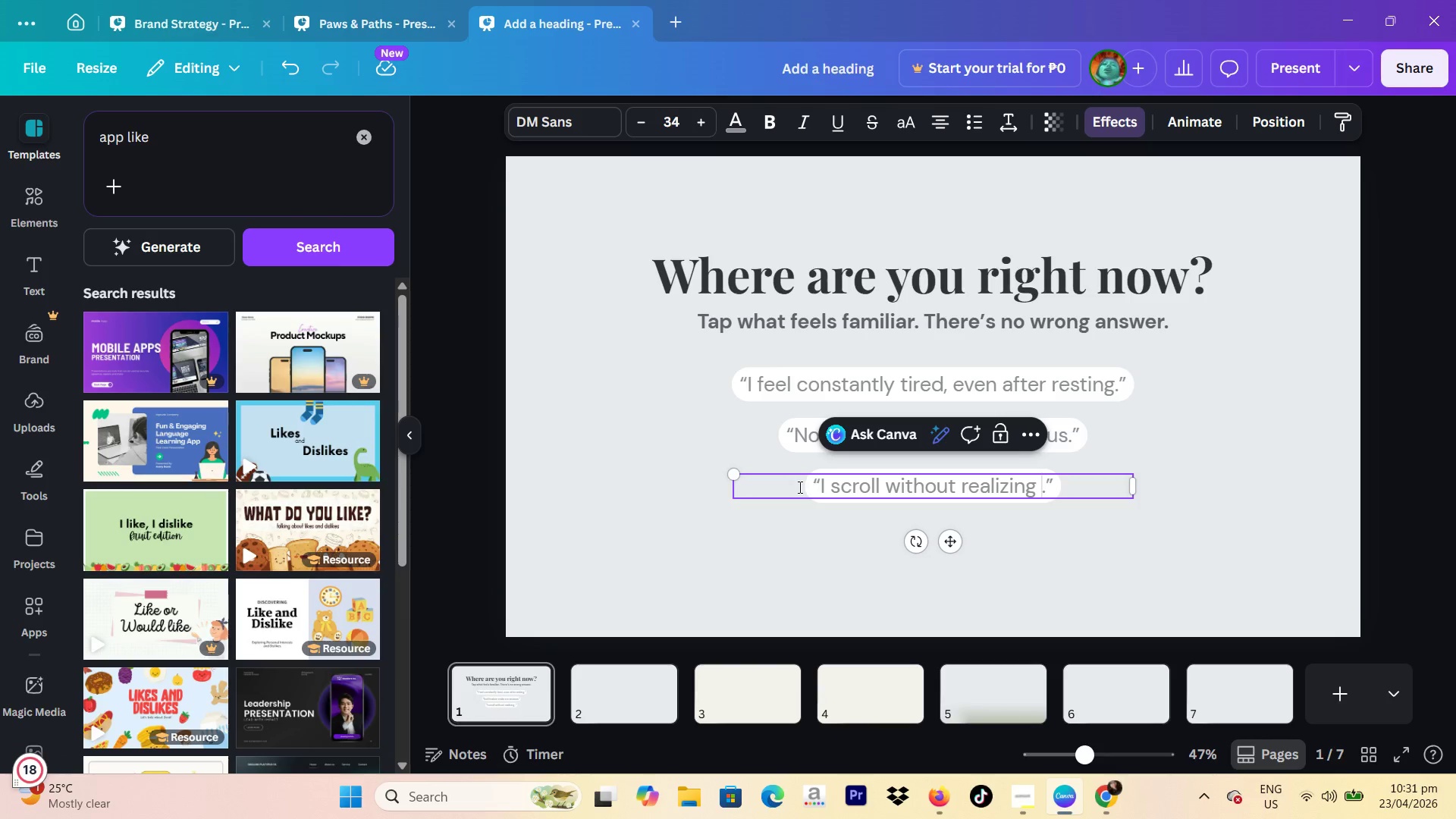 
type(time passing)
 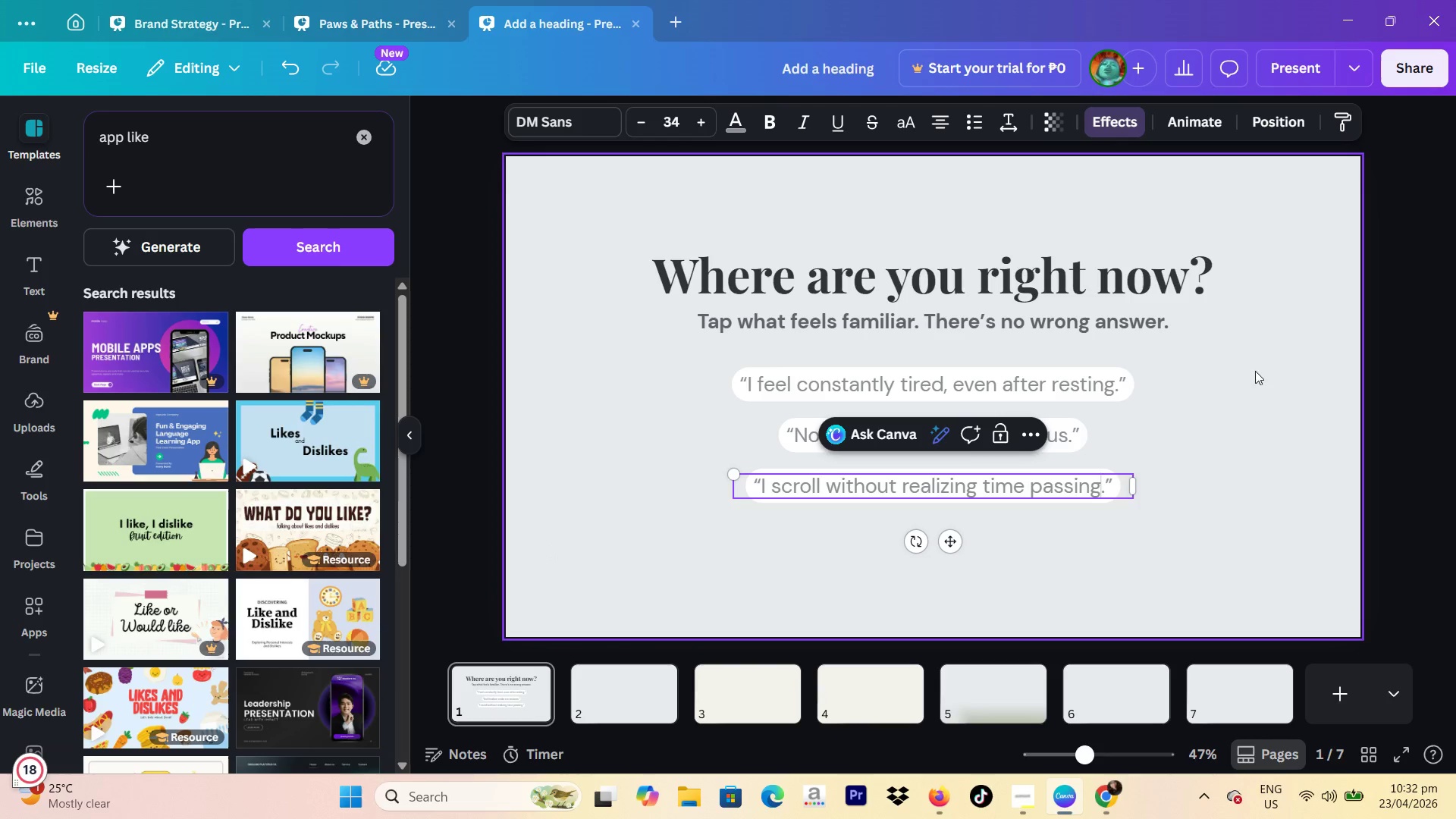 
left_click([1348, 387])
 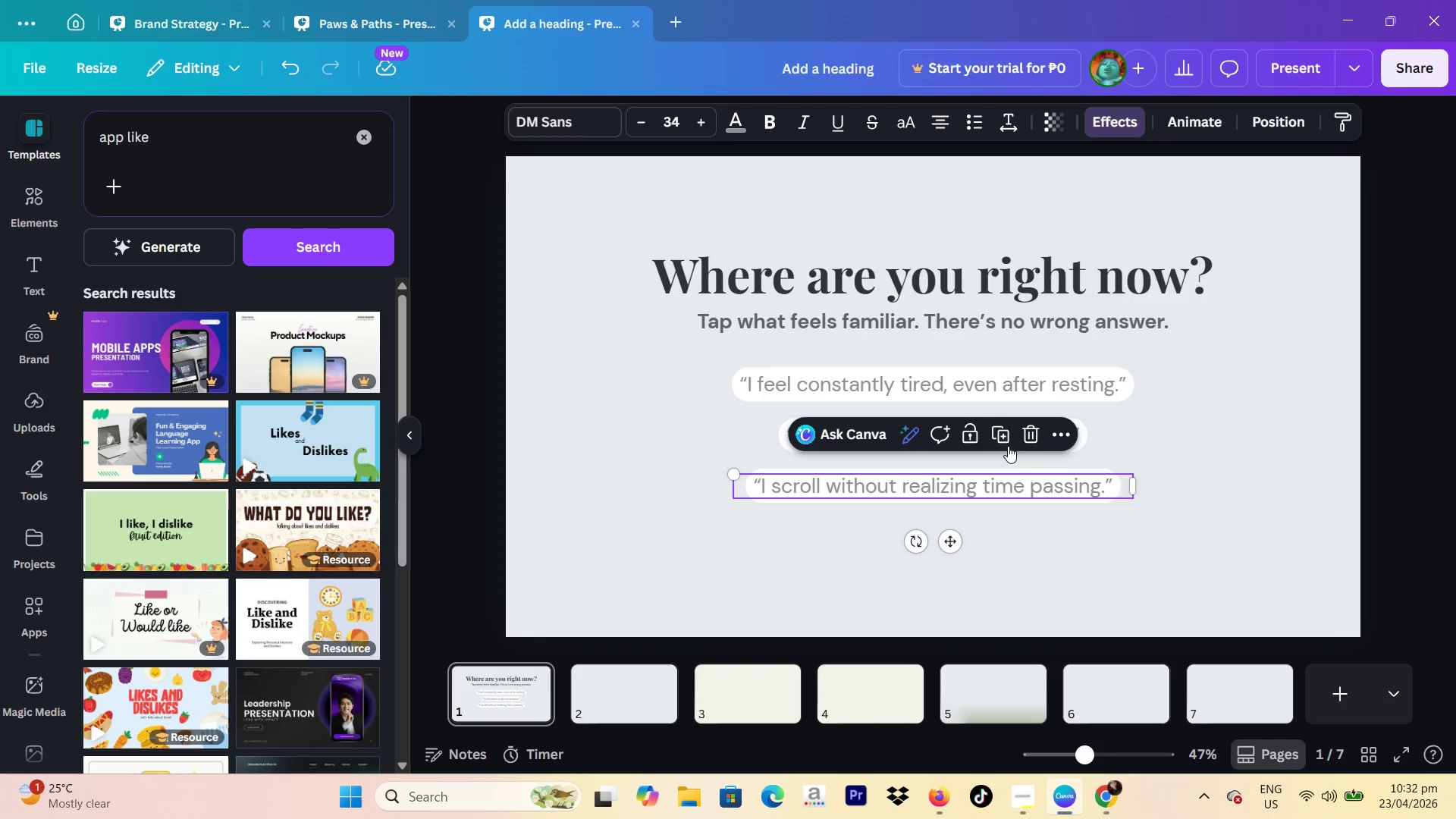 
left_click([1002, 436])
 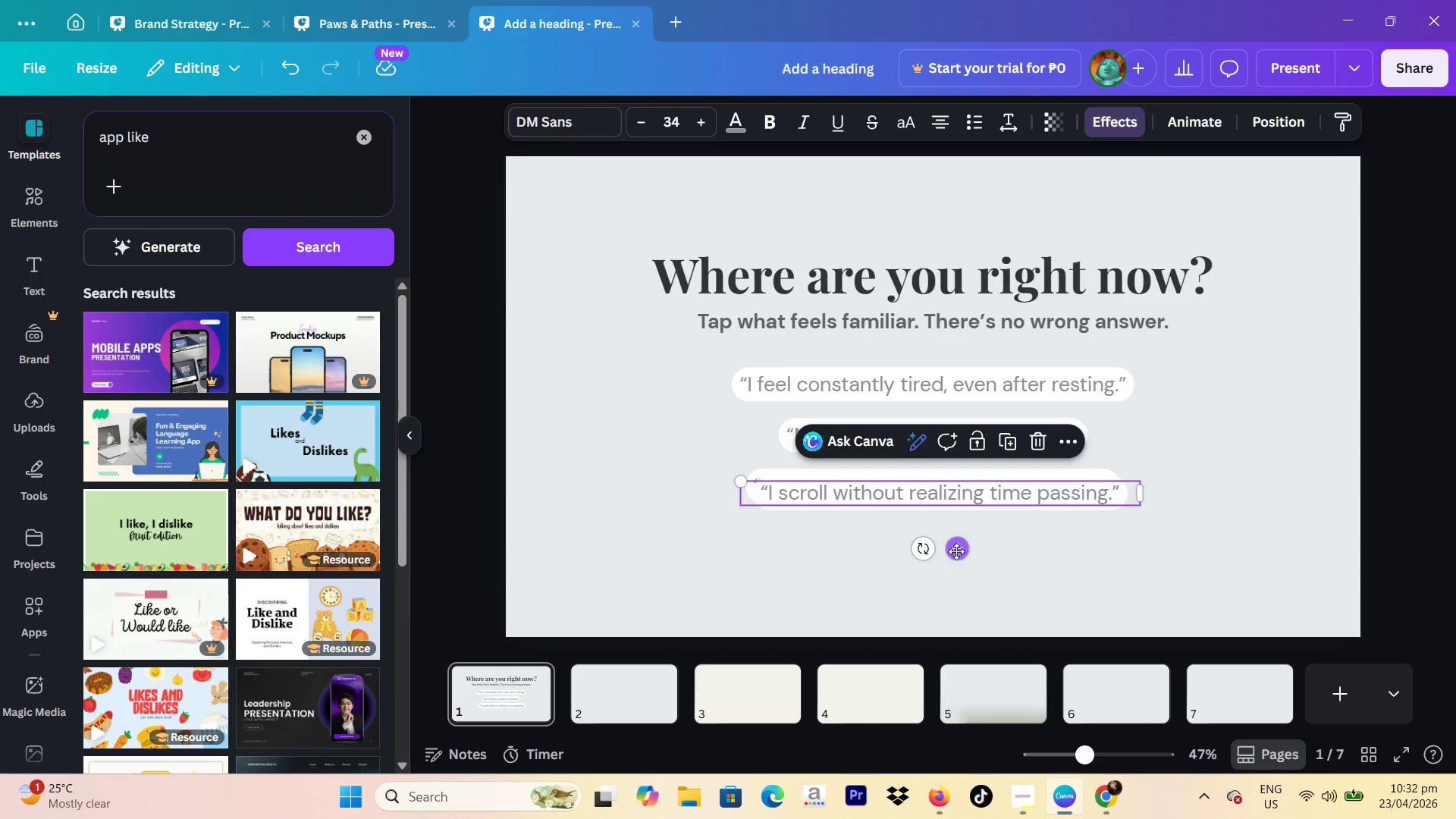 
left_click_drag(start_coordinate=[956, 554], to_coordinate=[948, 597])
 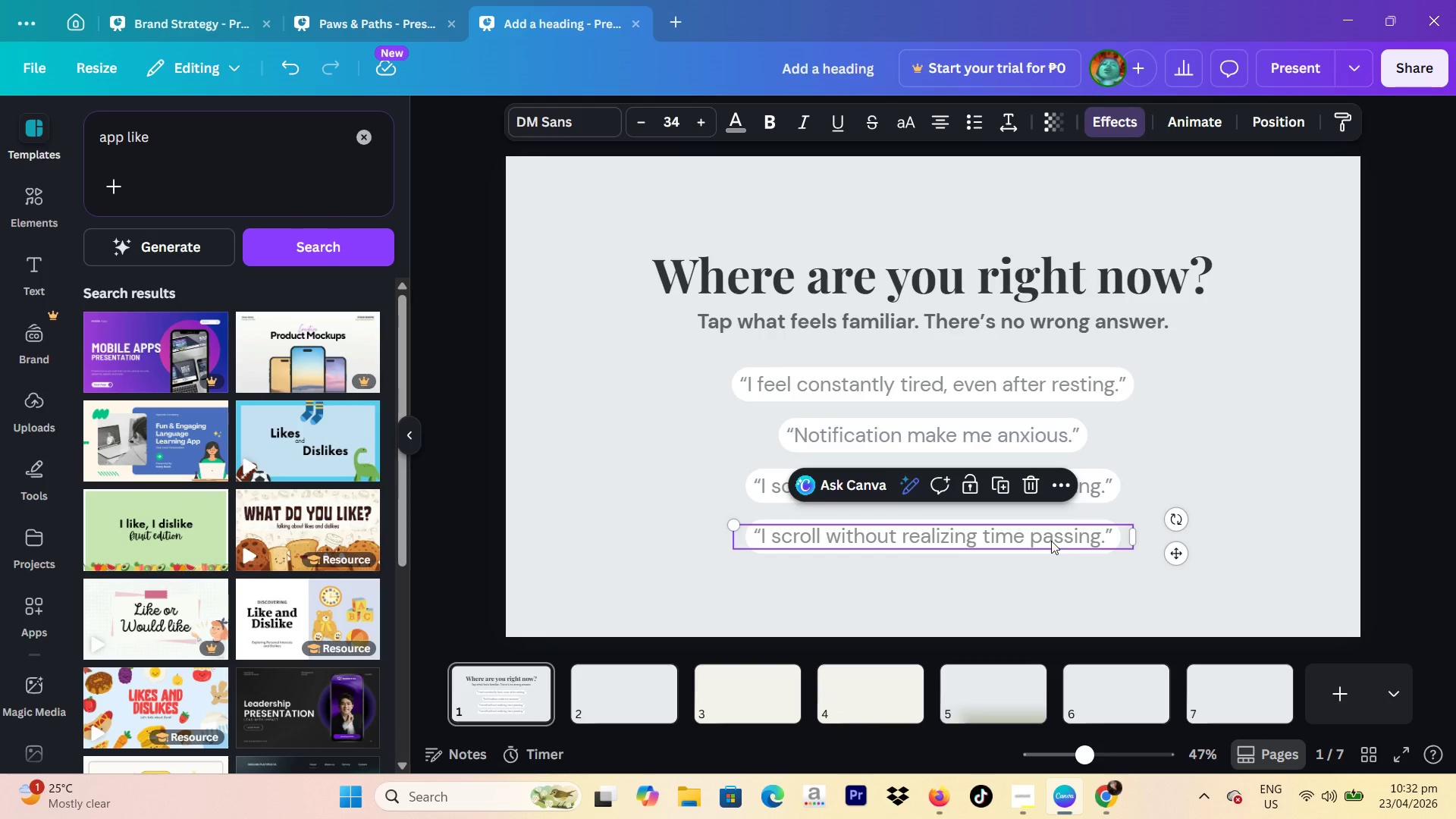 
left_click([1102, 528])
 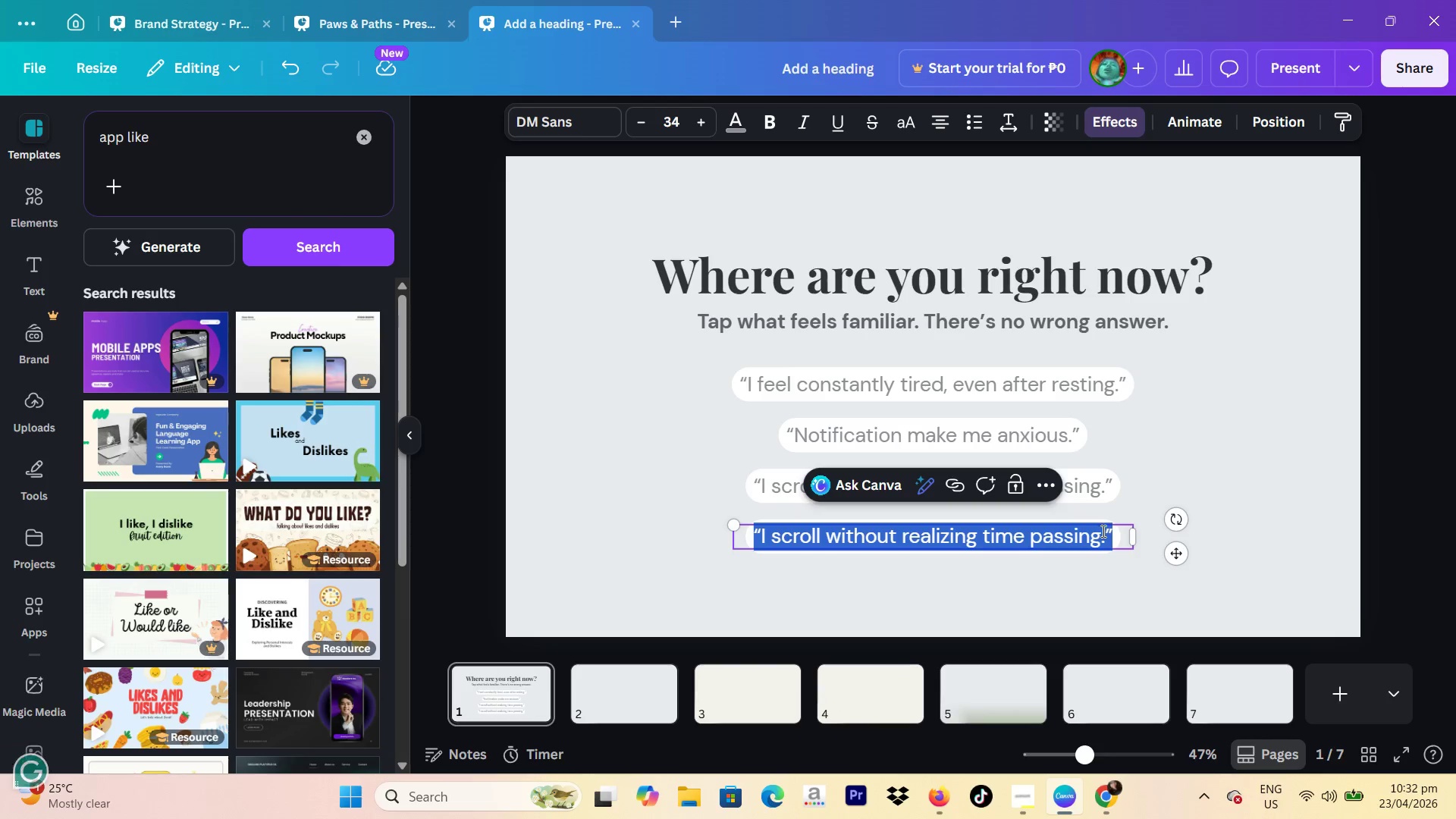 
left_click([1101, 532])
 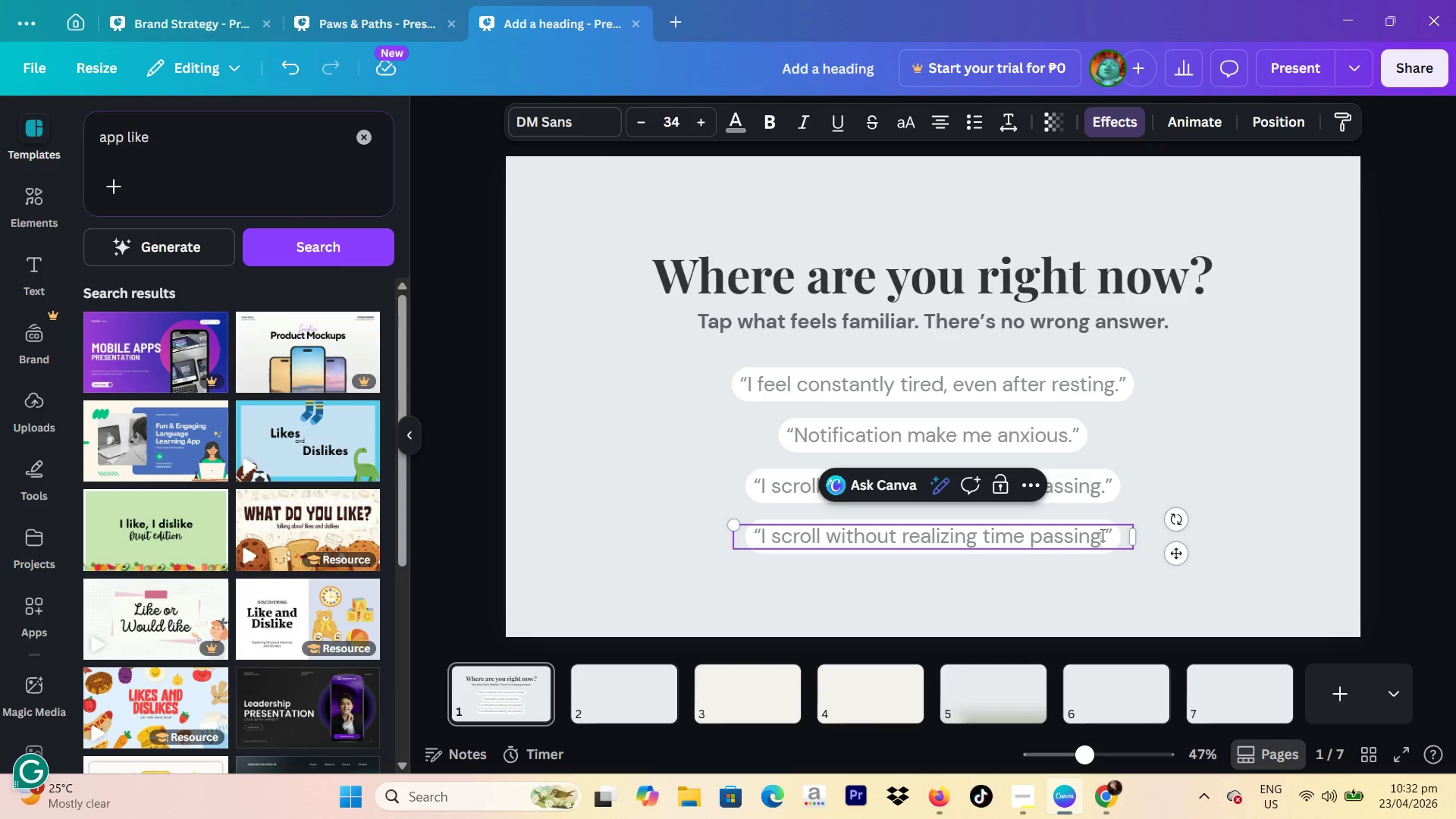 
left_click_drag(start_coordinate=[1100, 535], to_coordinate=[763, 544])
 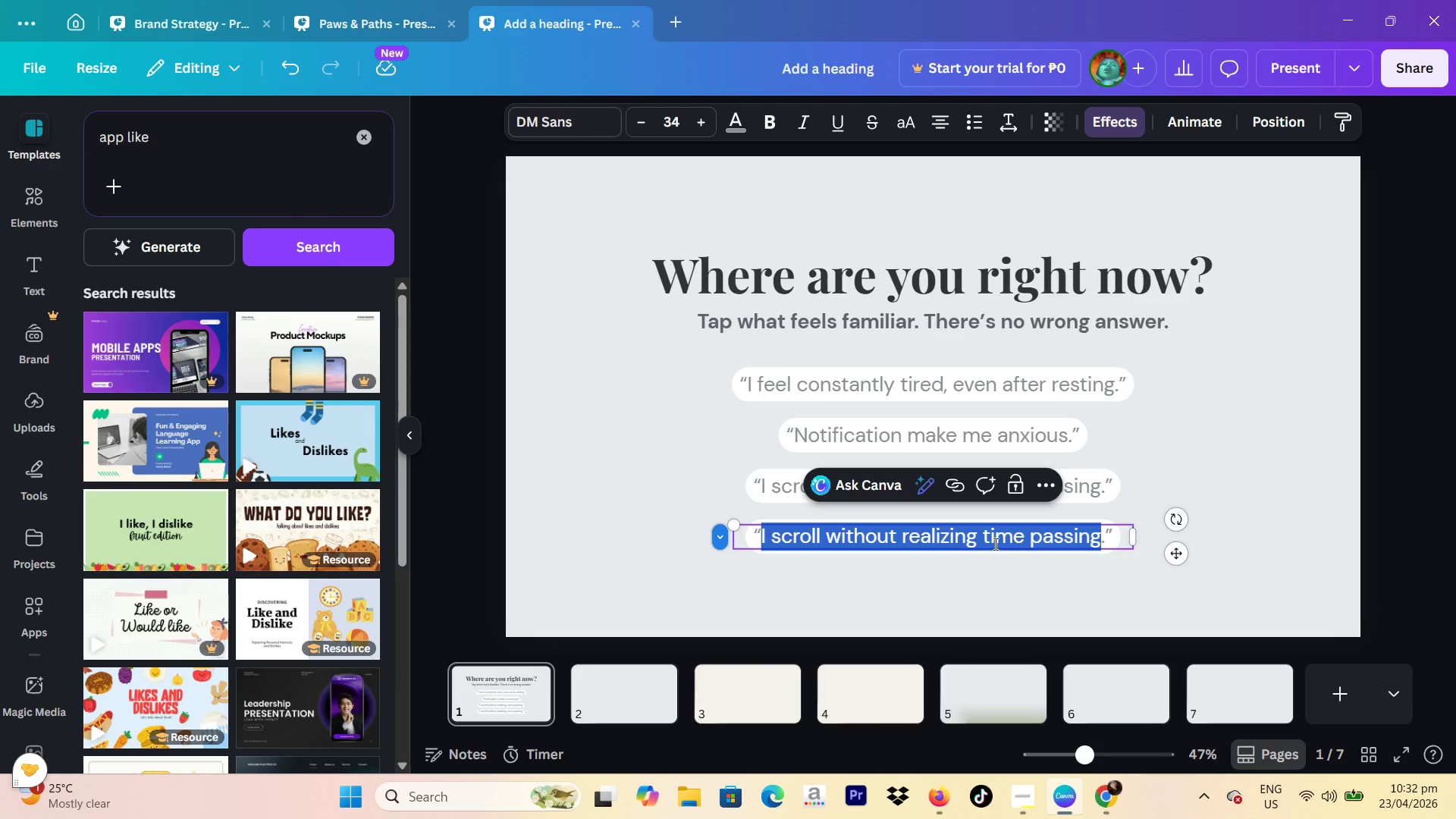 
type(My mind)
 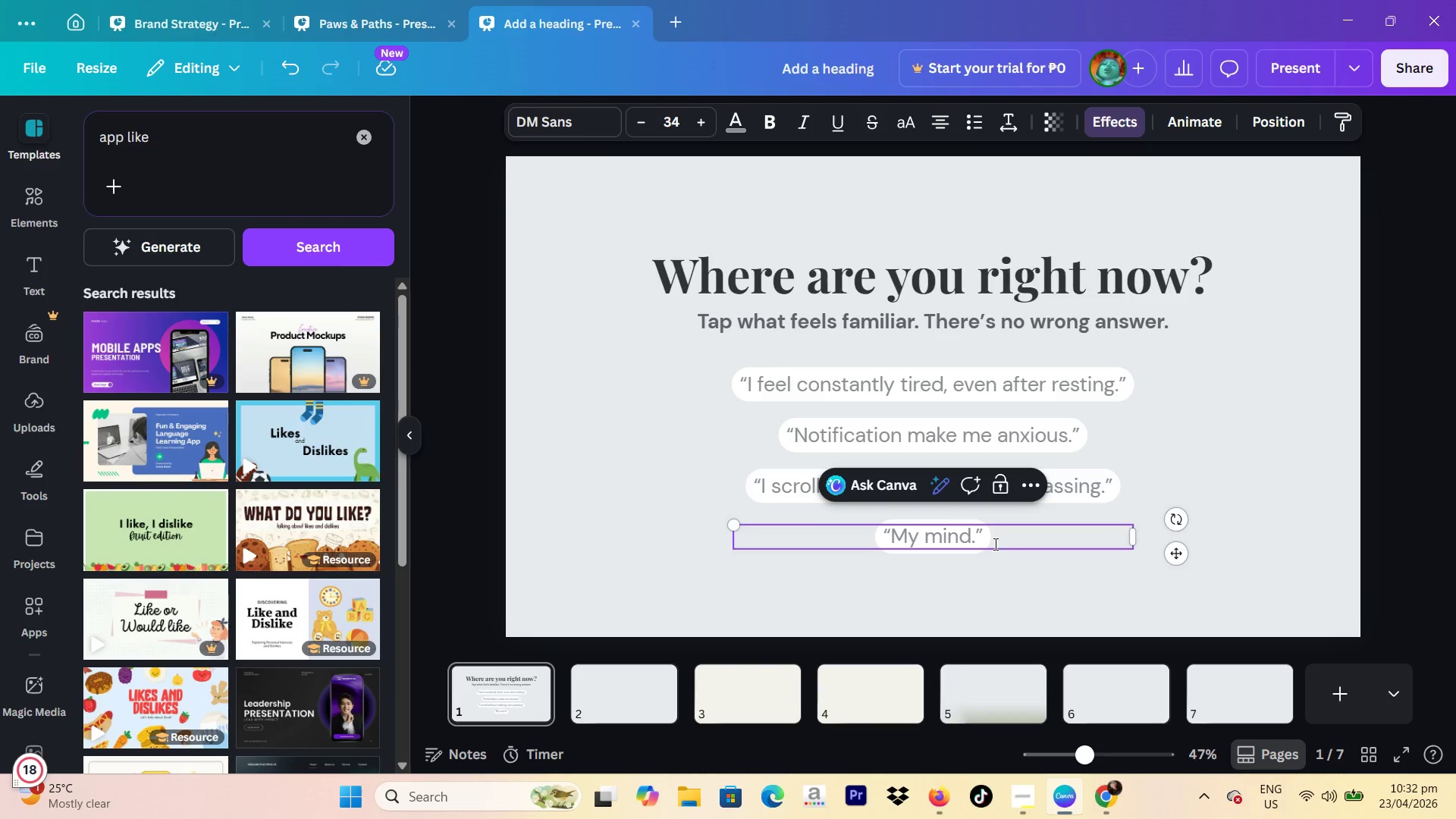 
type( feels..)
 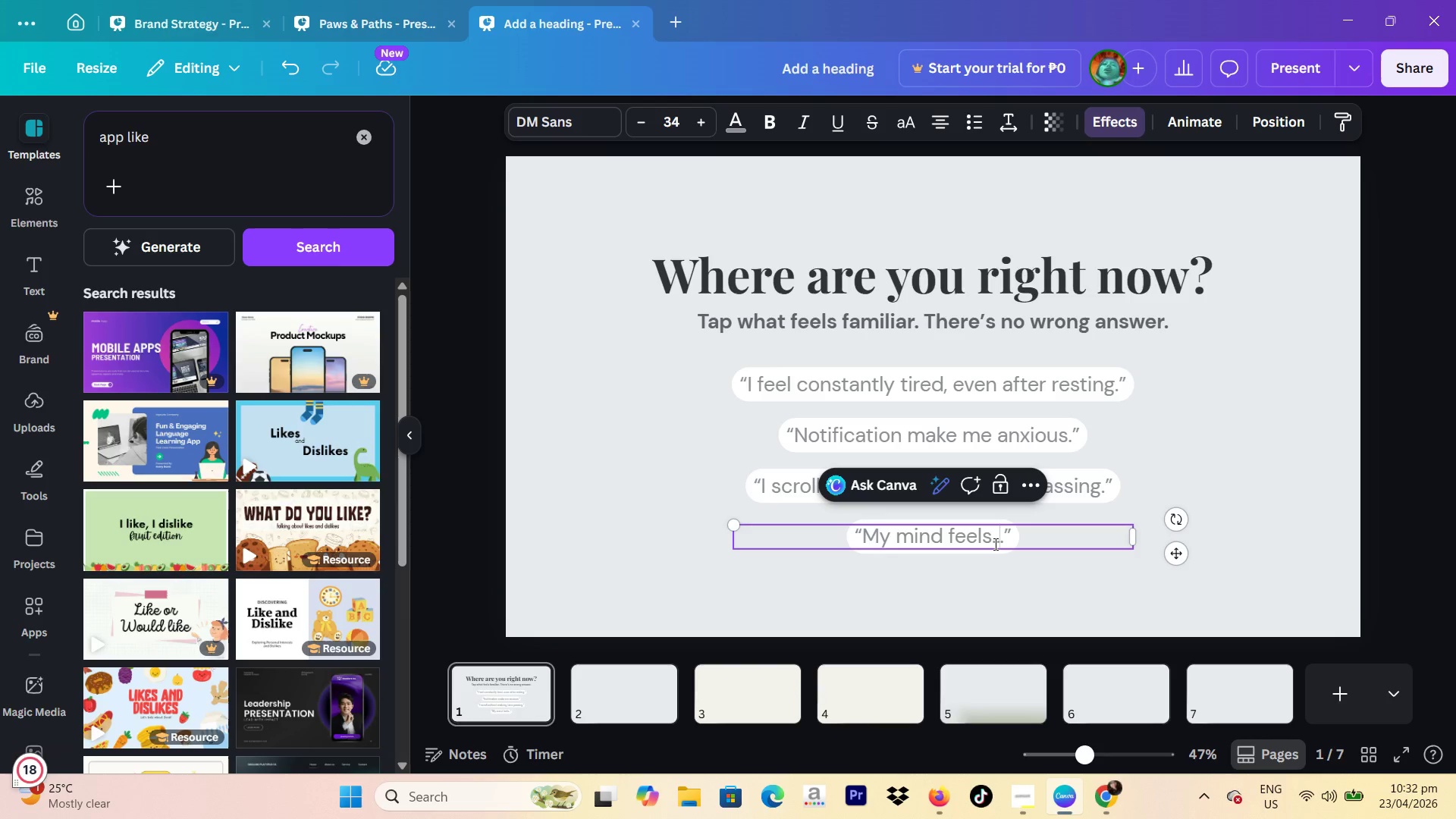 
type(.foggy)
 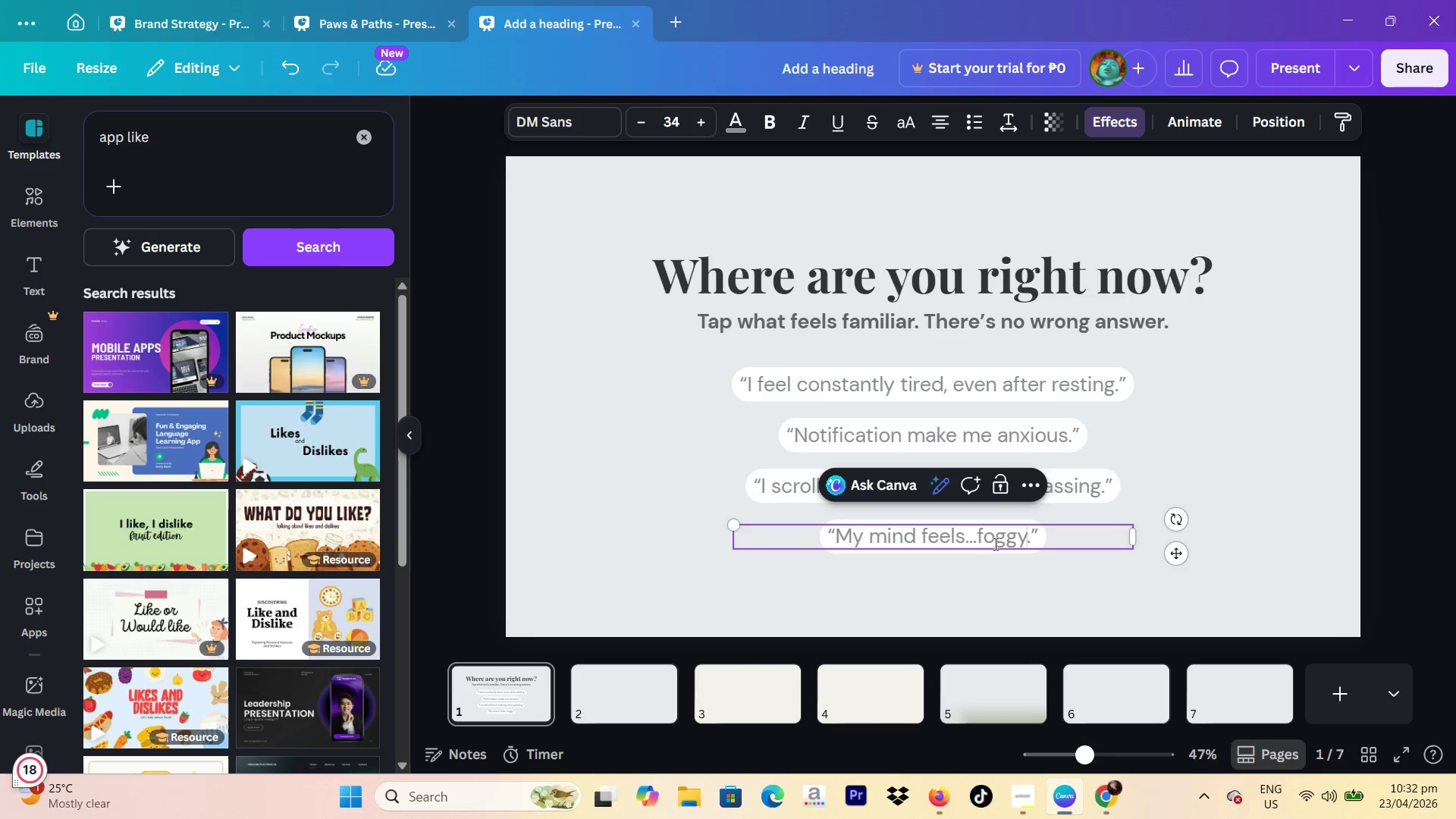 
left_click([1455, 372])
 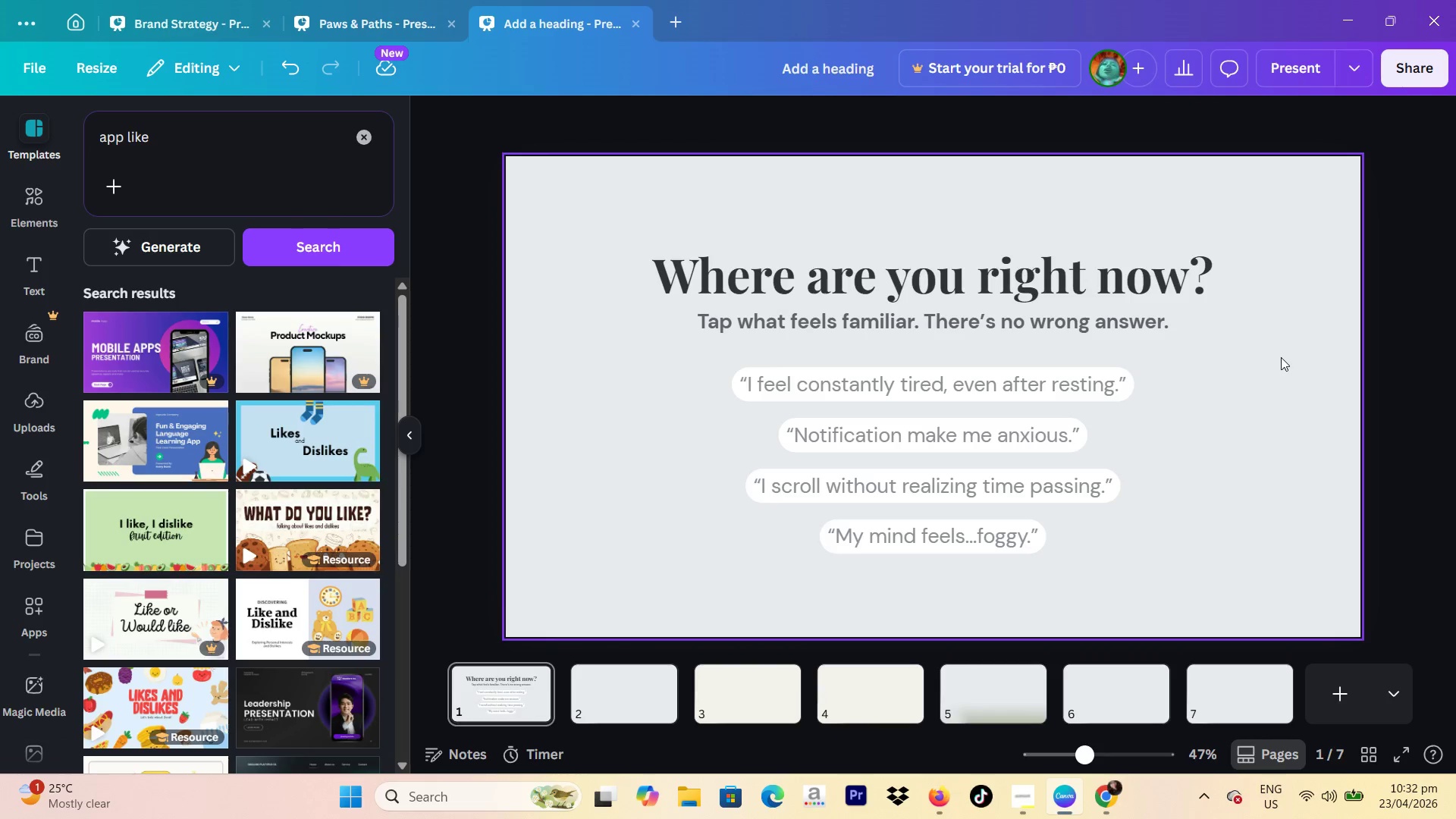 
wait(28.98)
 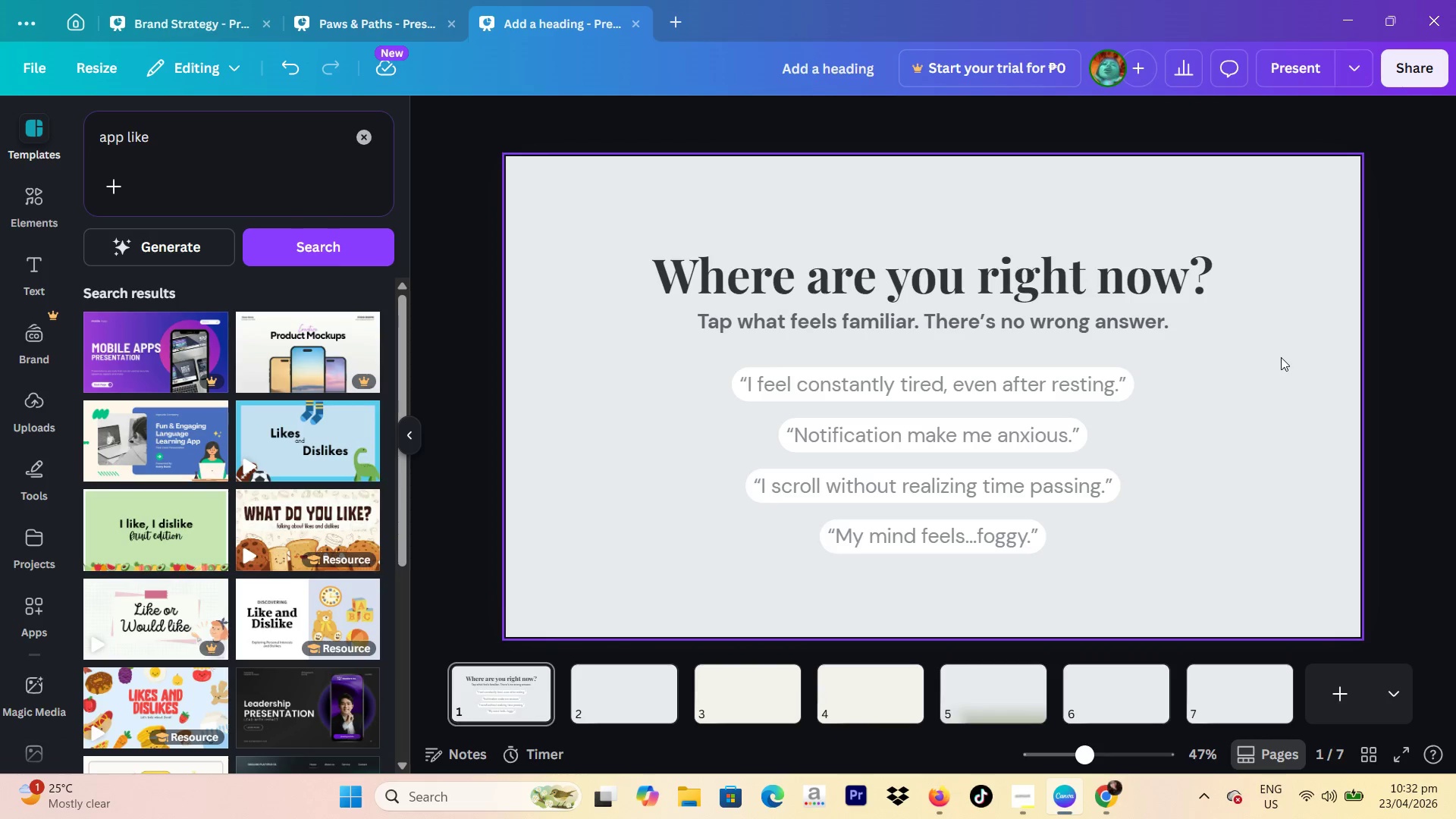 
left_click_drag(start_coordinate=[670, 368], to_coordinate=[1073, 538])
 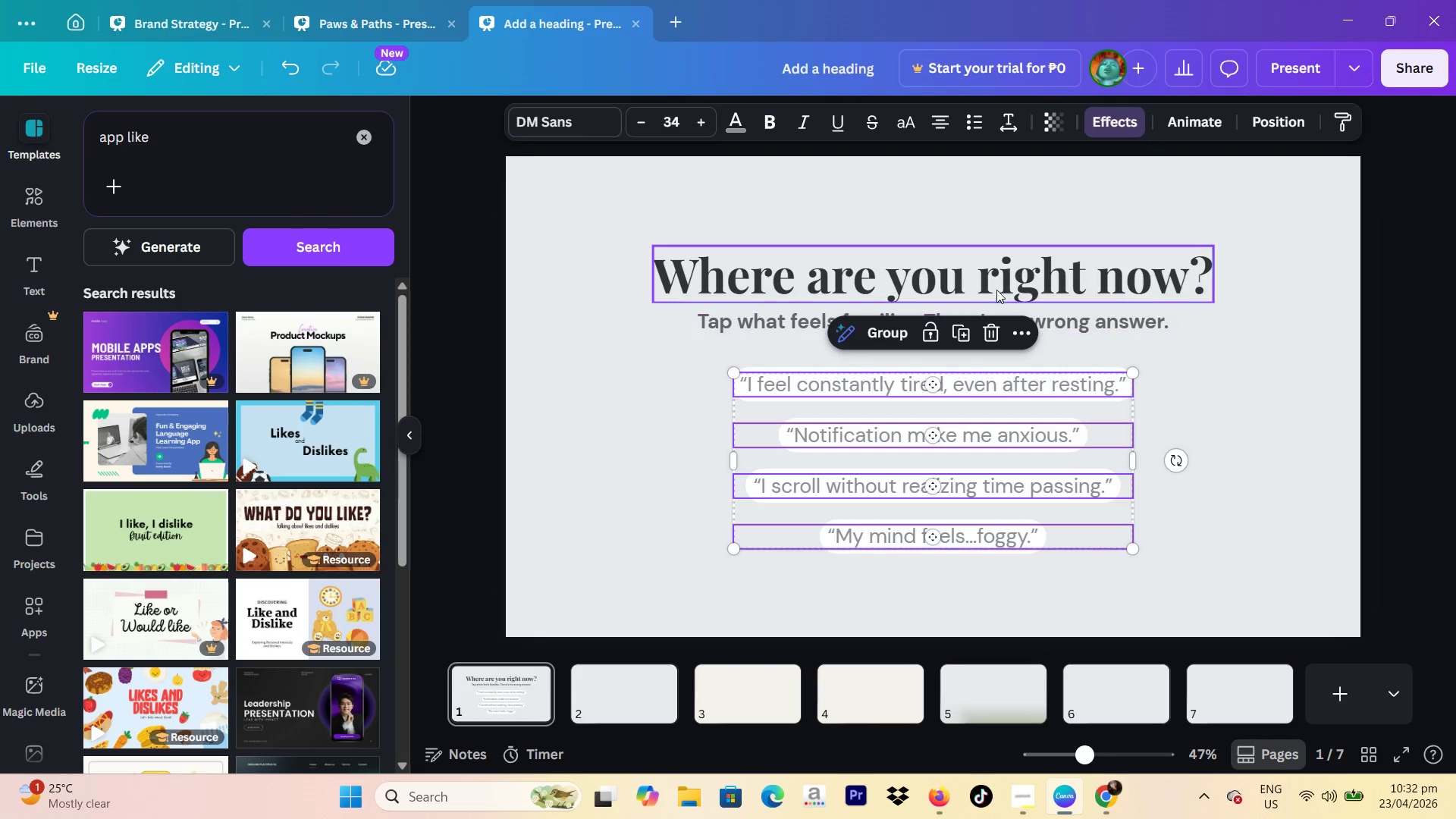 
mouse_move([1034, 347])
 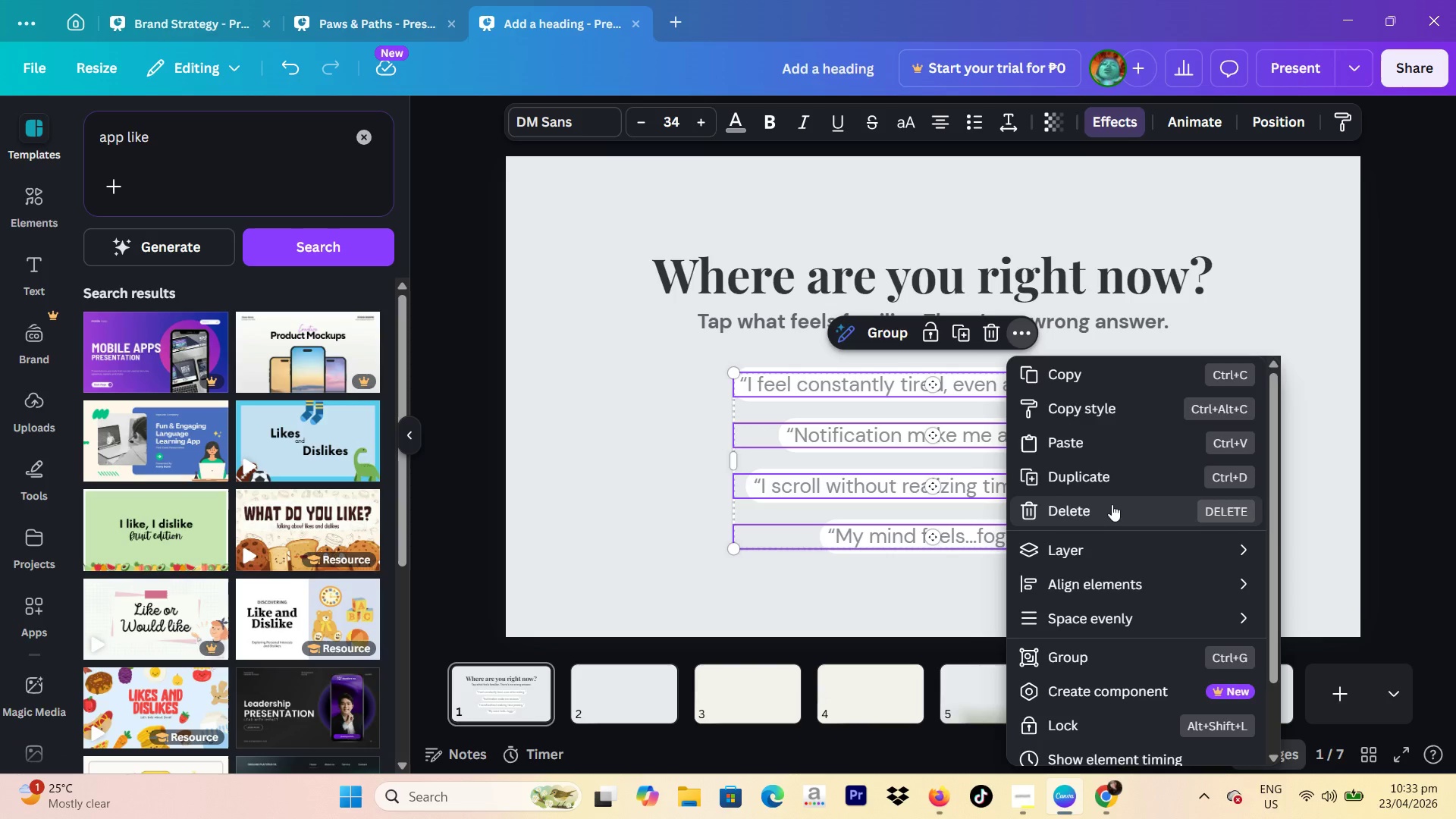 
scroll: coordinate [1114, 519], scroll_direction: down, amount: 4.0
 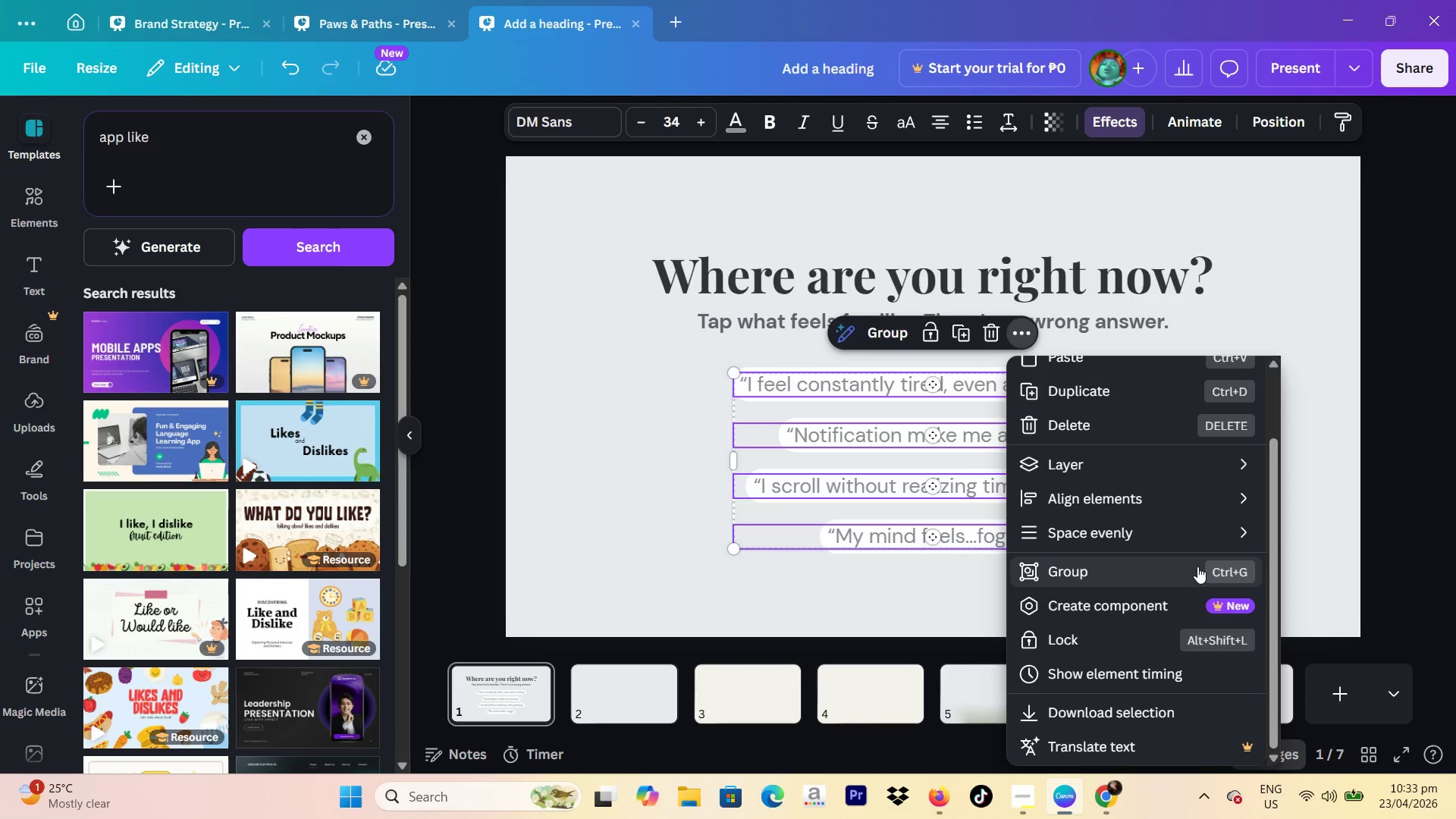 
scroll: coordinate [1197, 561], scroll_direction: up, amount: 2.0
 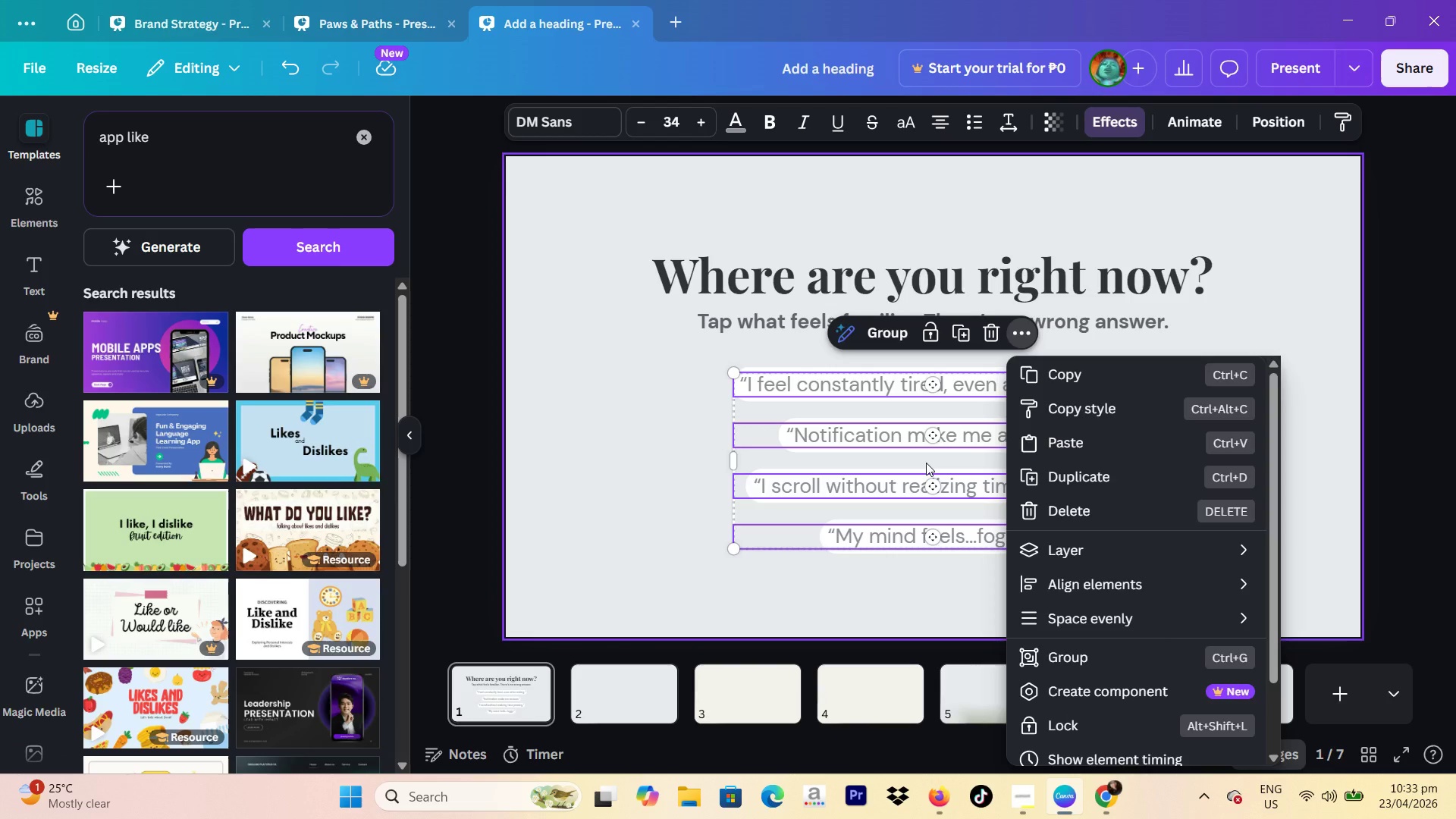 
right_click([926, 463])
 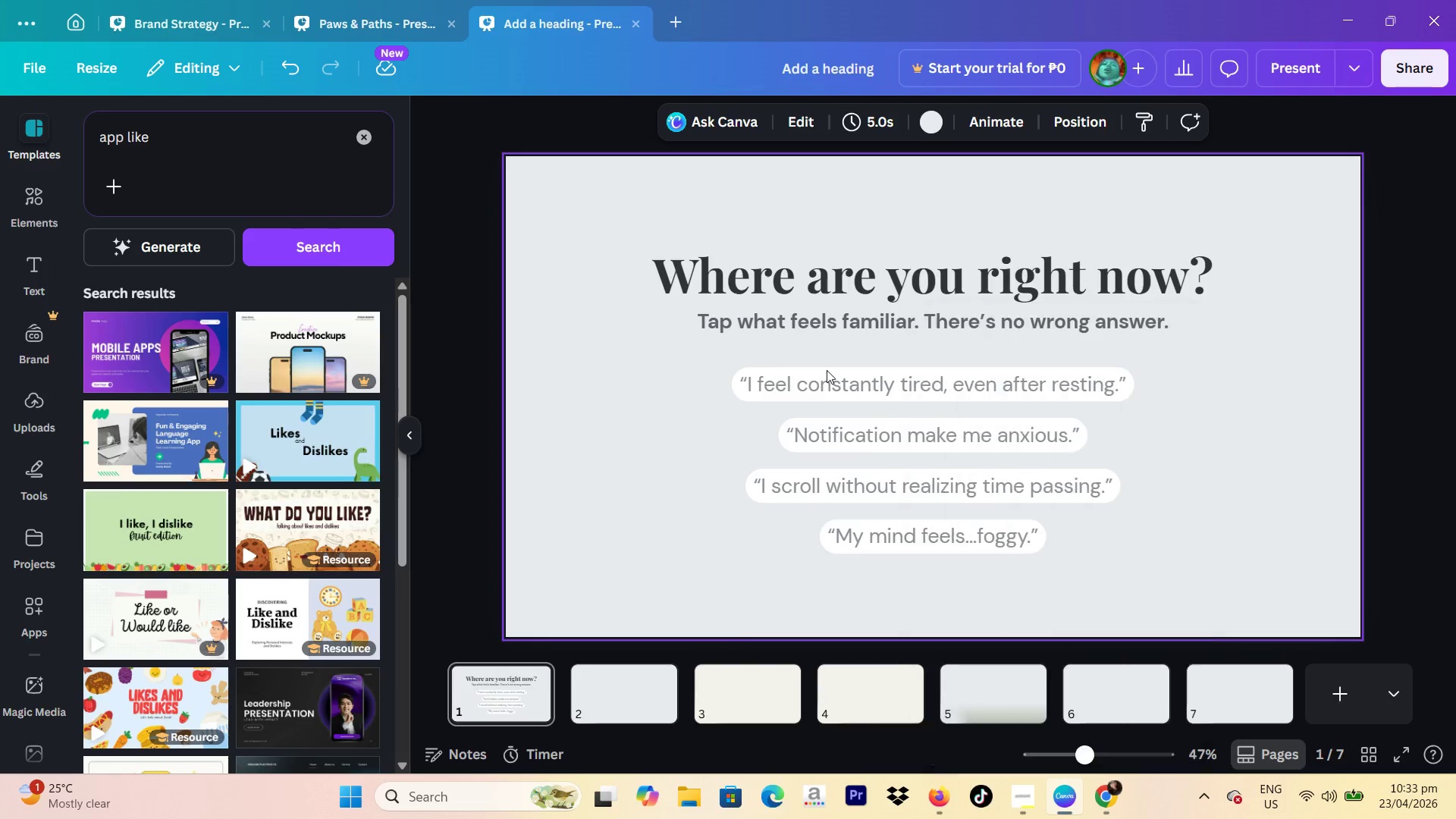 
double_click([841, 387])
 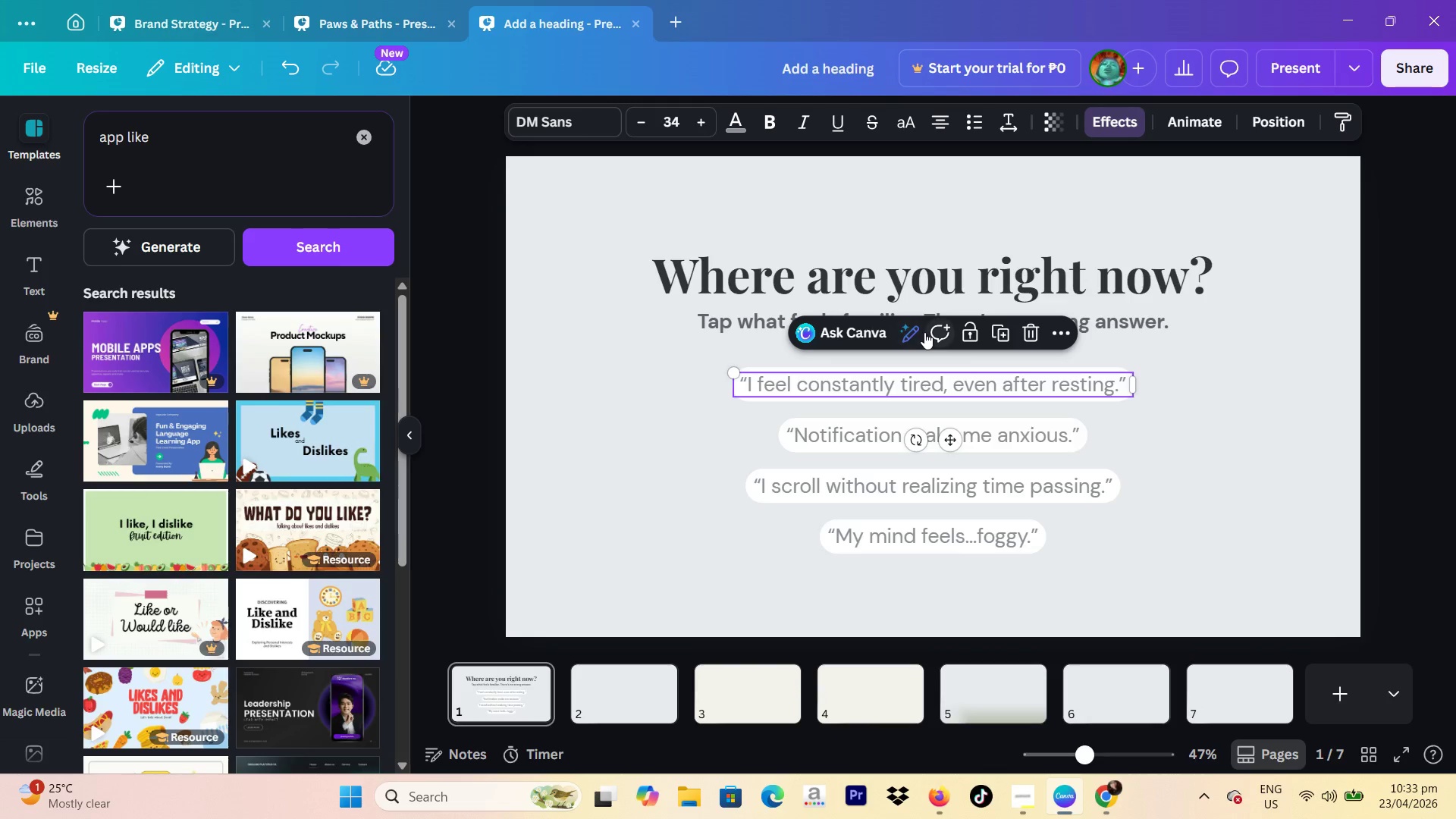 
wait(7.44)
 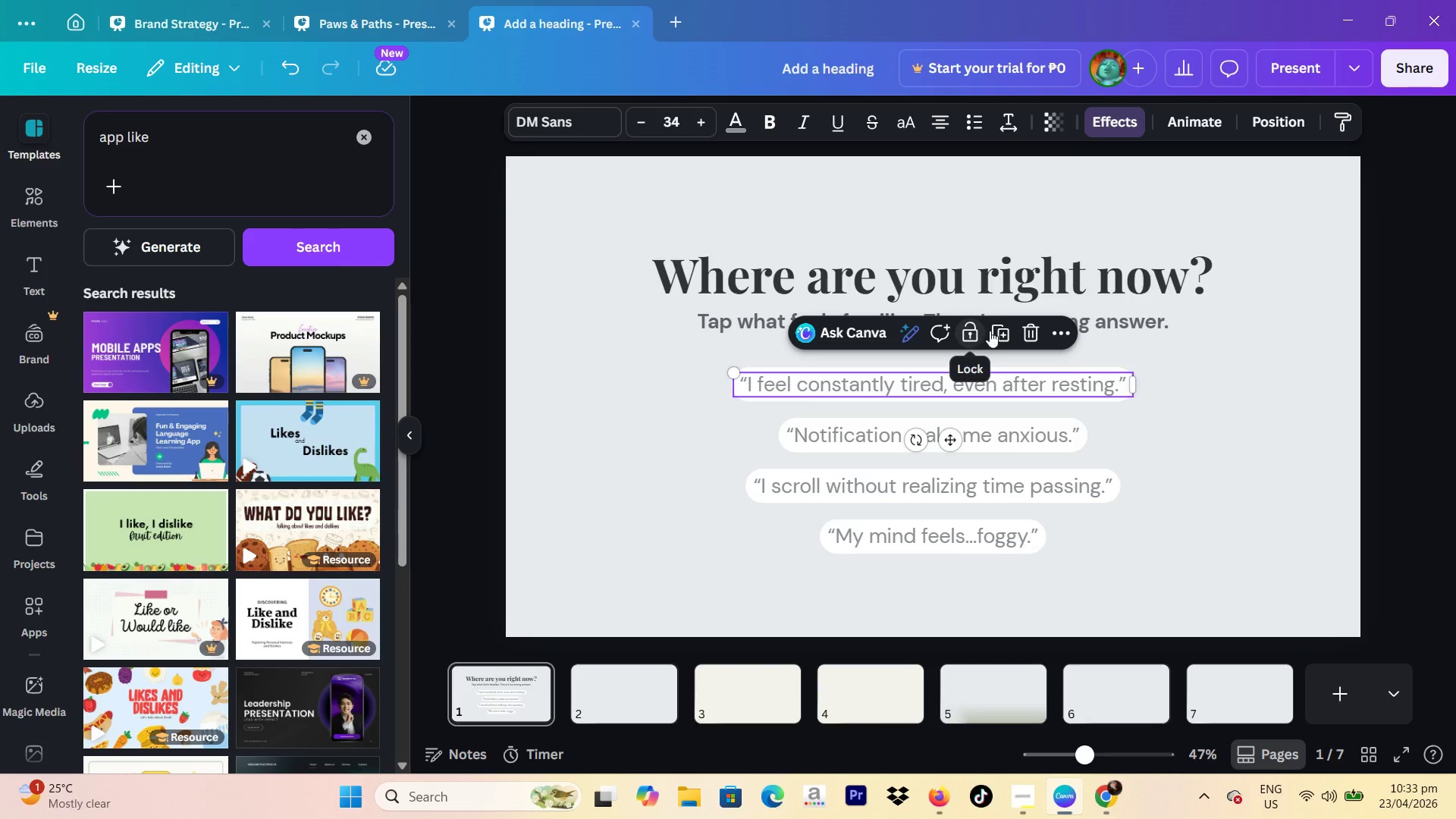 
left_click([1062, 332])
 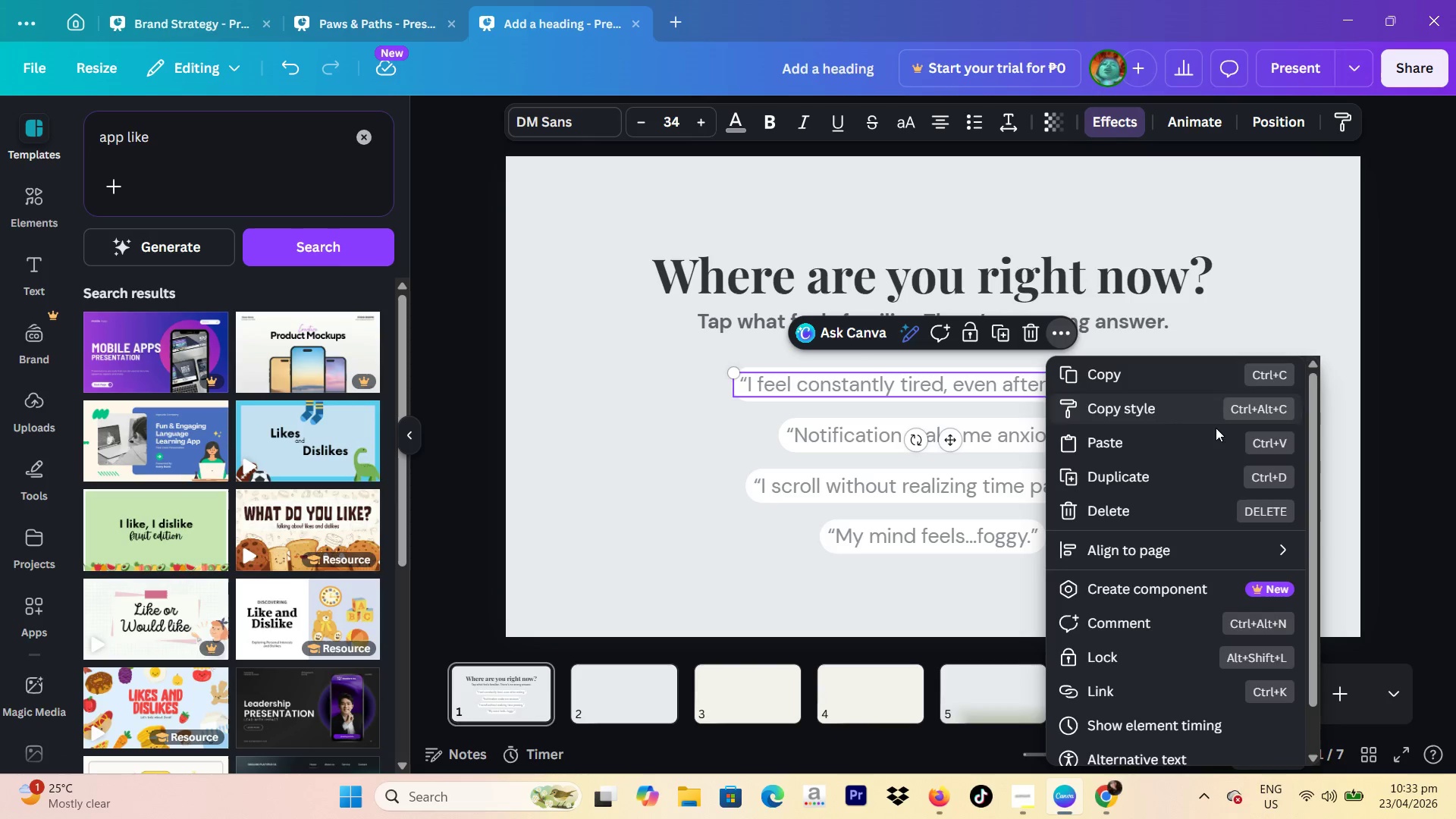 
scroll: coordinate [1216, 430], scroll_direction: down, amount: 1.0
 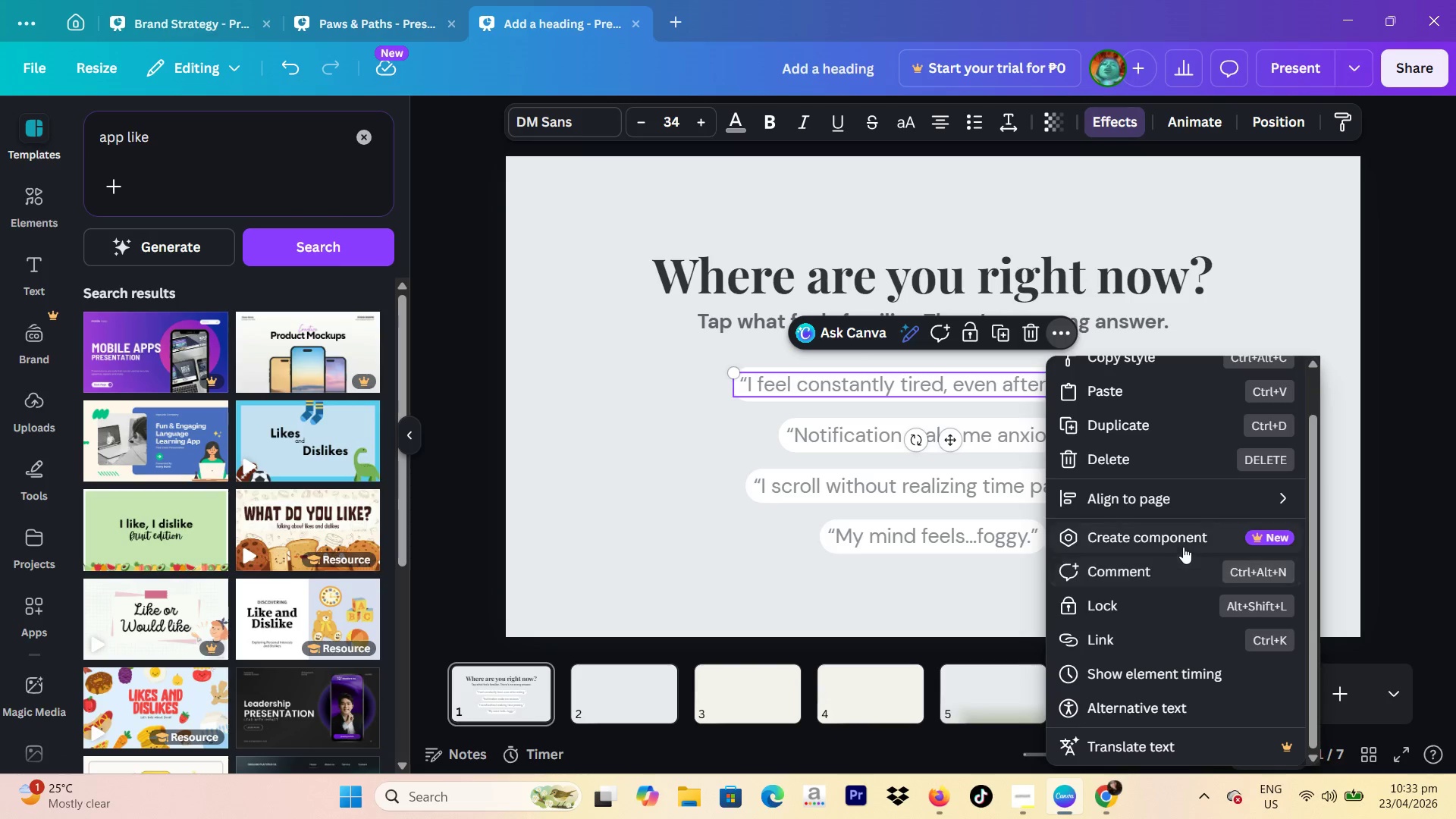 
left_click([1185, 538])
 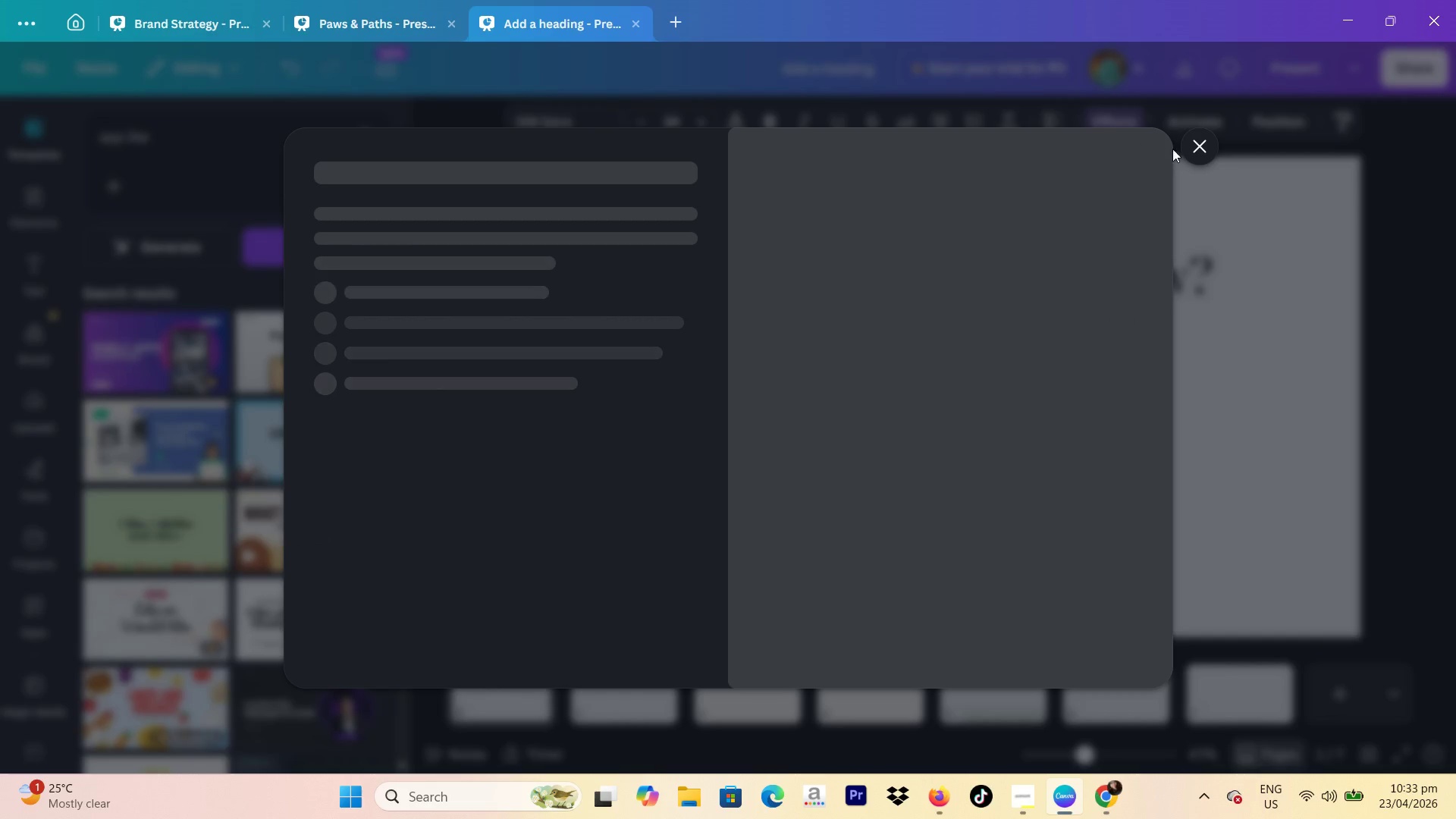 
left_click([1199, 152])
 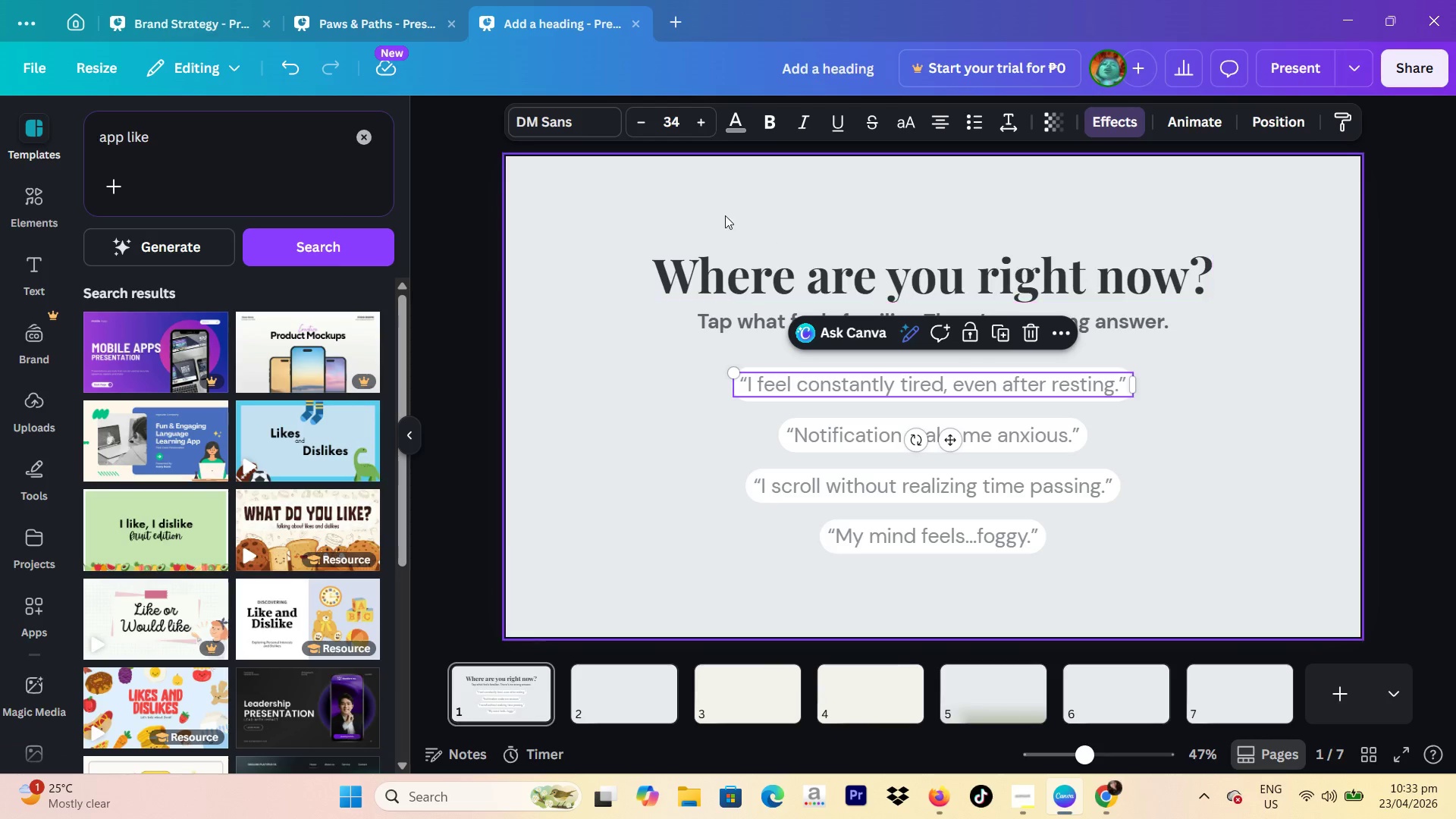 
wait(5.68)
 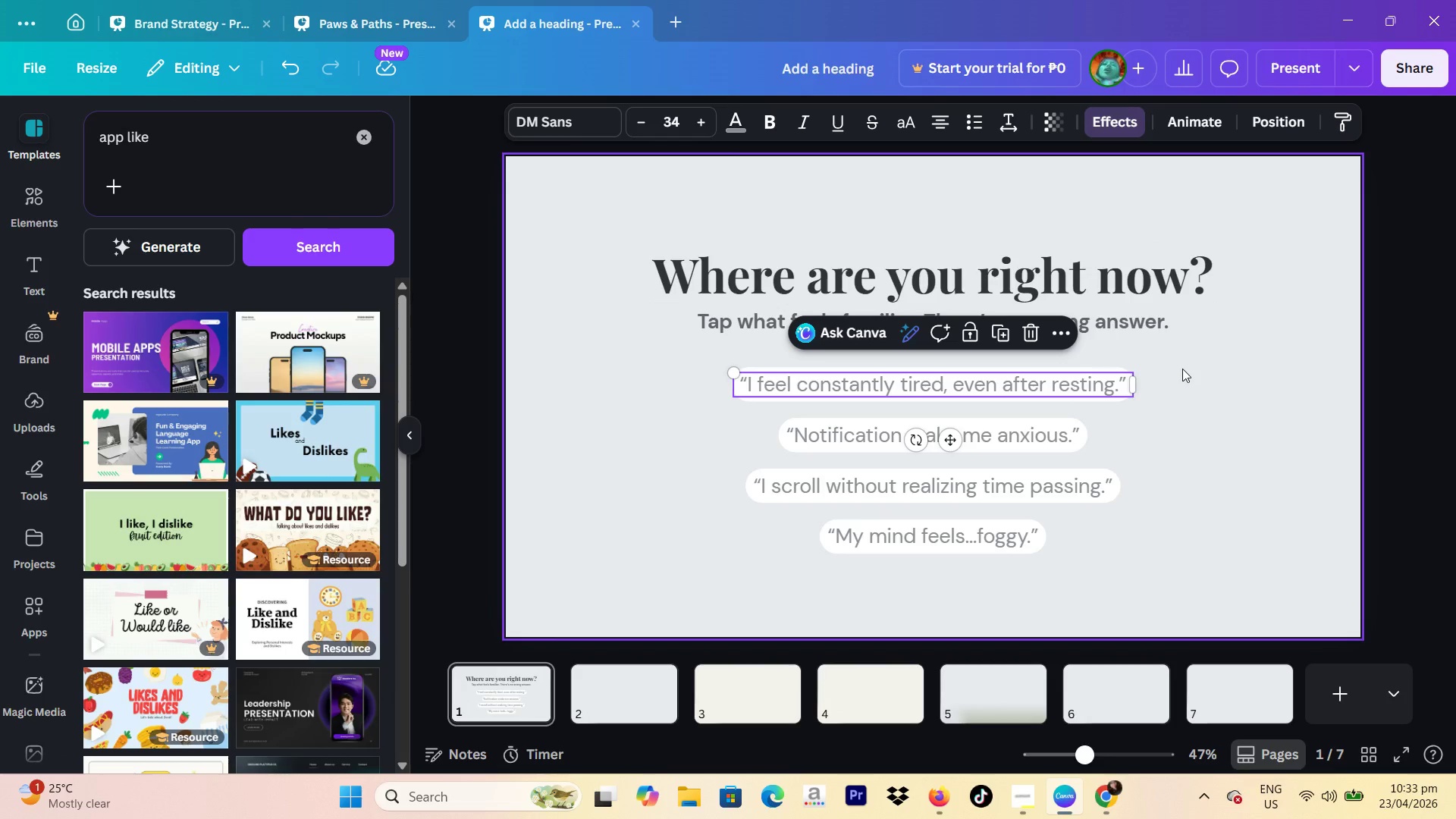 
mouse_move([1311, 112])
 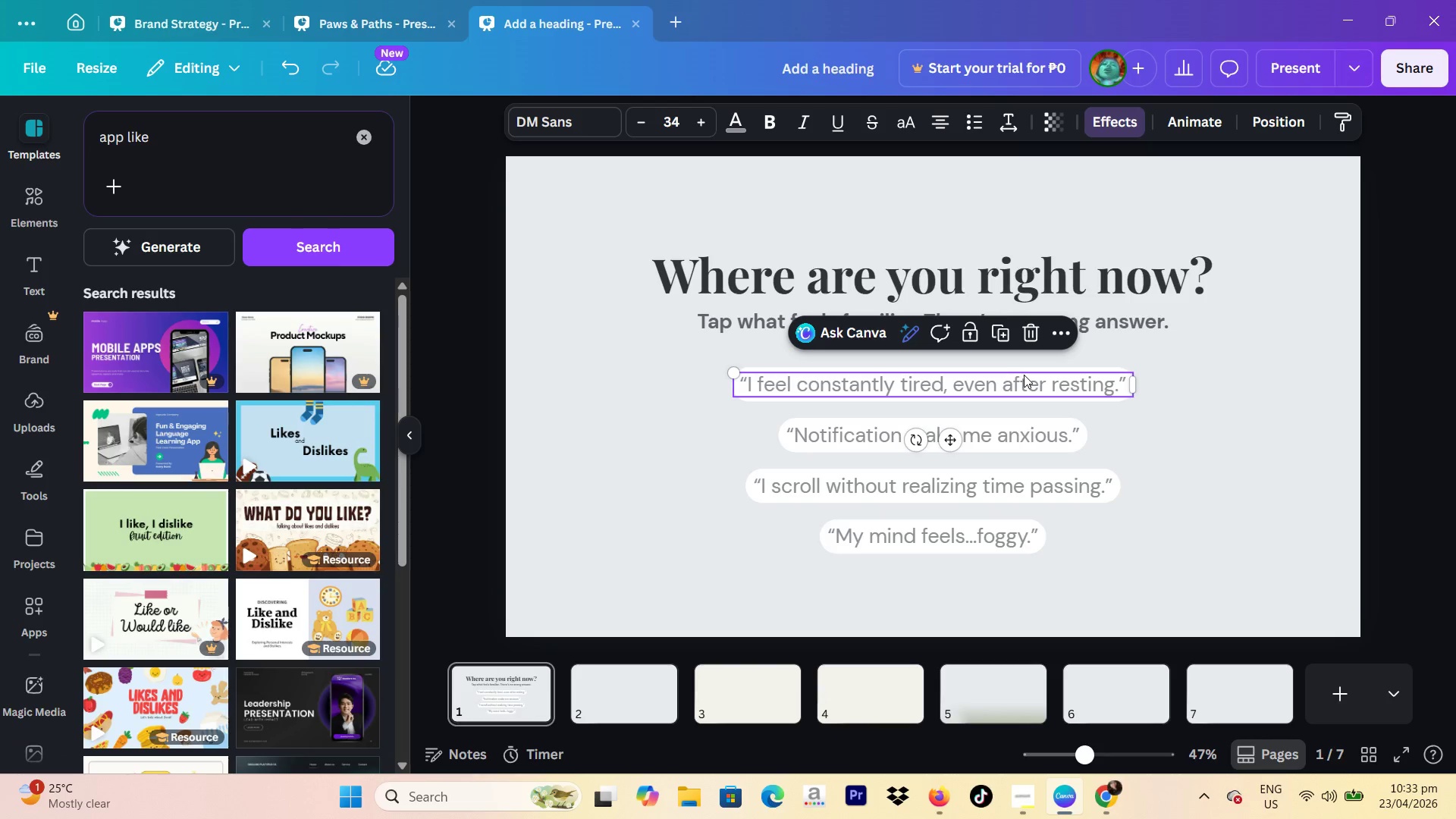 
wait(24.48)
 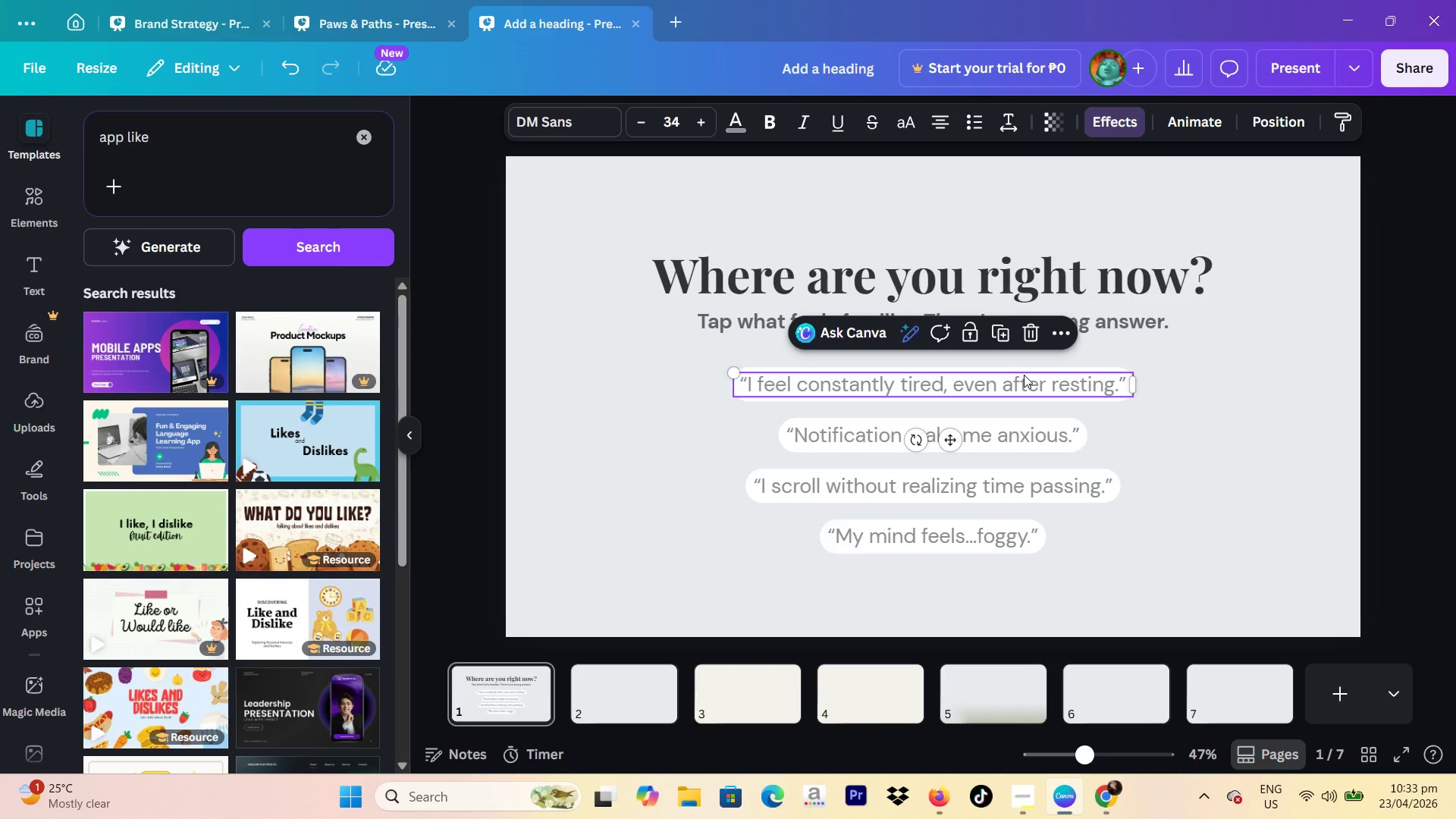 
left_click([1017, 398])
 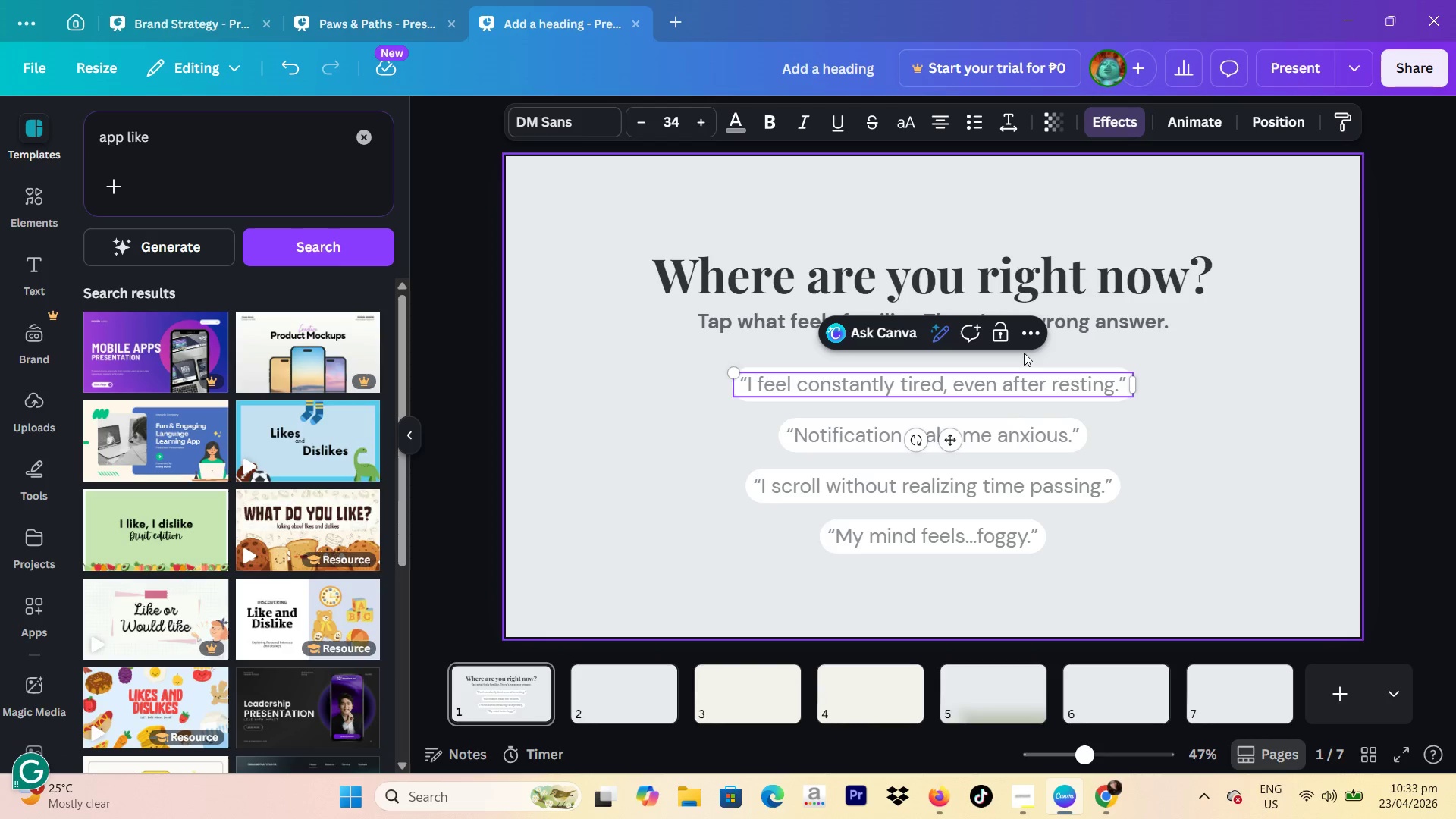 
mouse_move([1050, 355])
 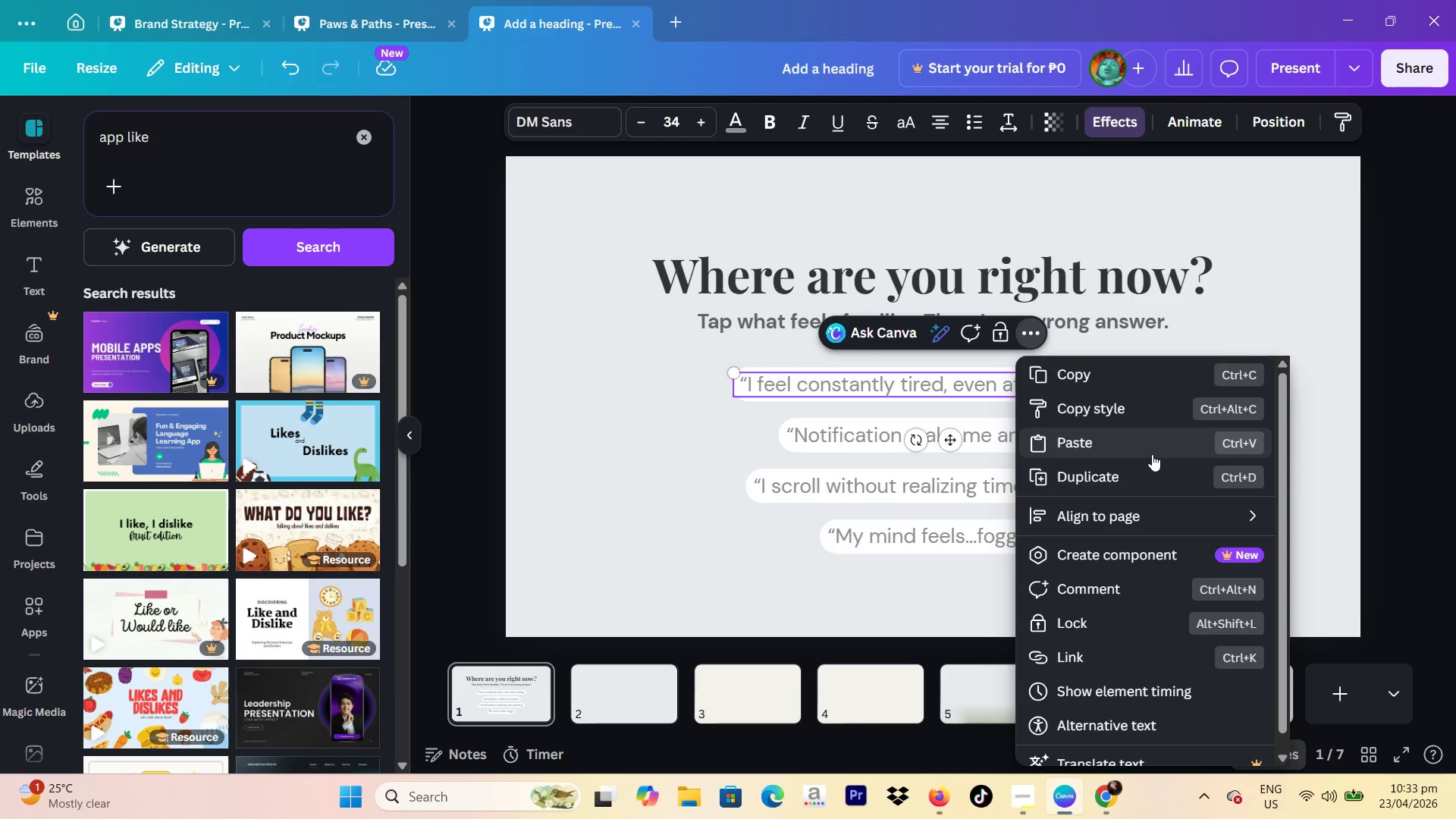 
scroll: coordinate [1152, 454], scroll_direction: down, amount: 4.0
 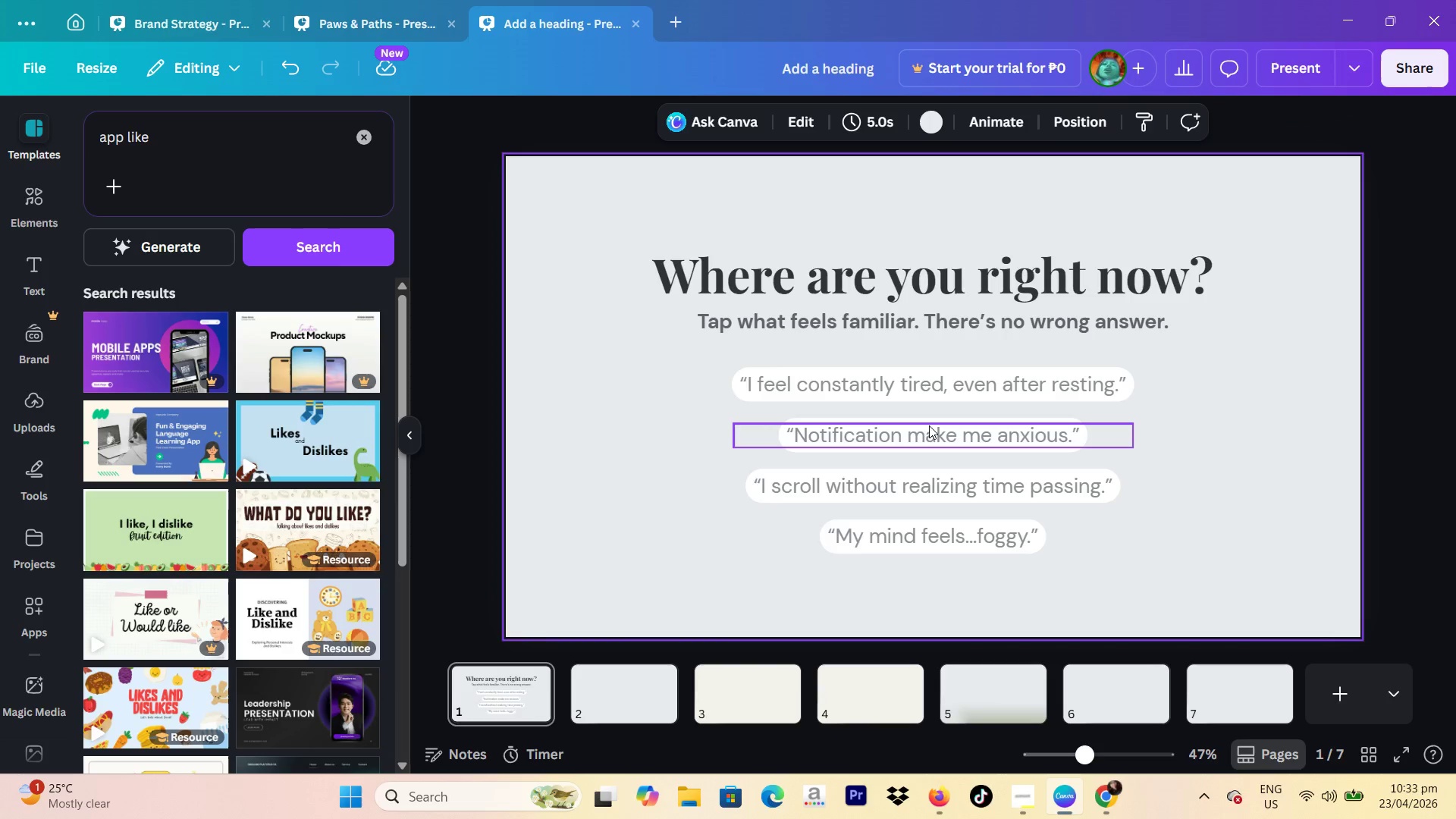 
left_click_drag(start_coordinate=[694, 378], to_coordinate=[996, 548])
 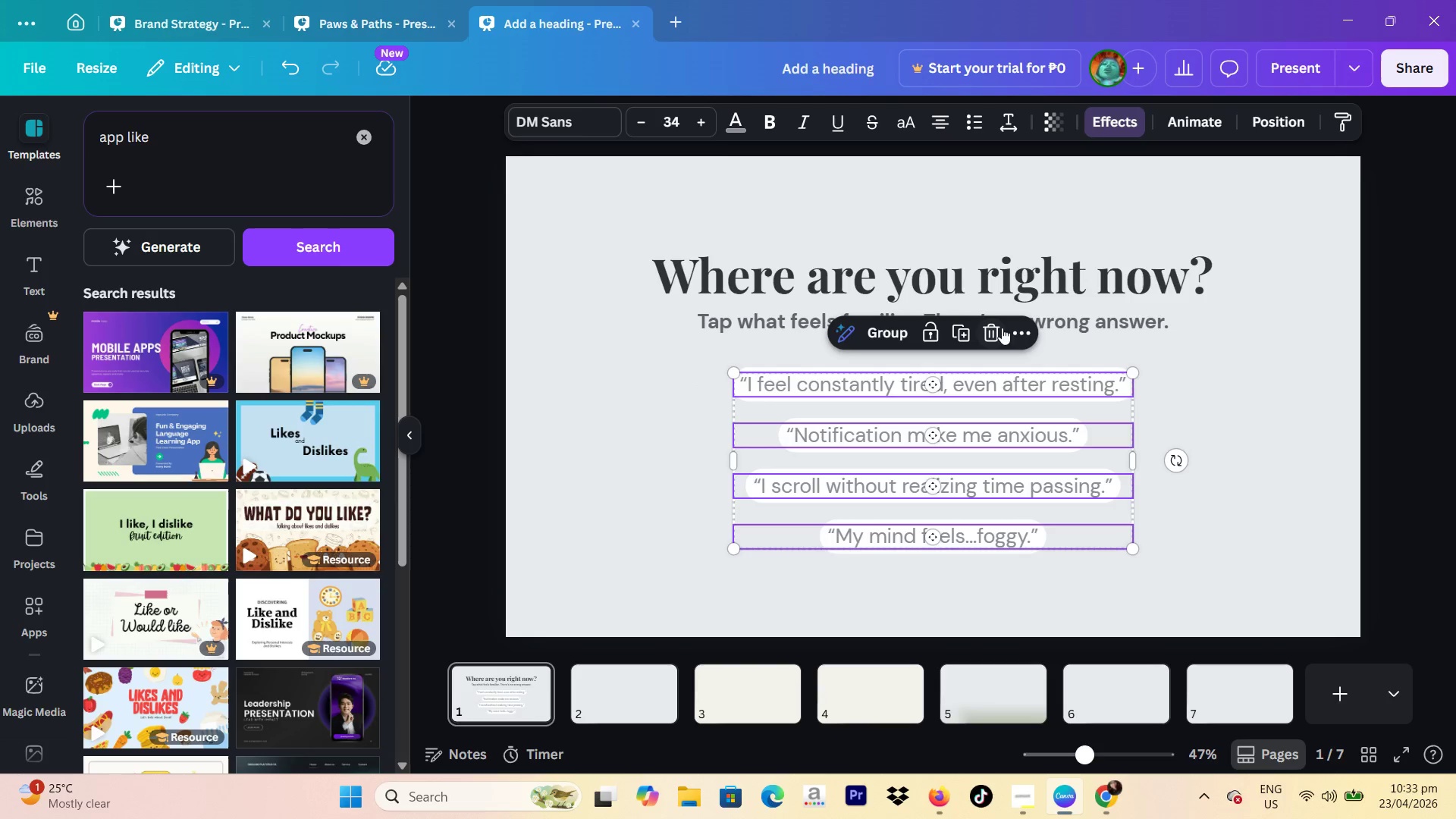 
left_click([1015, 333])
 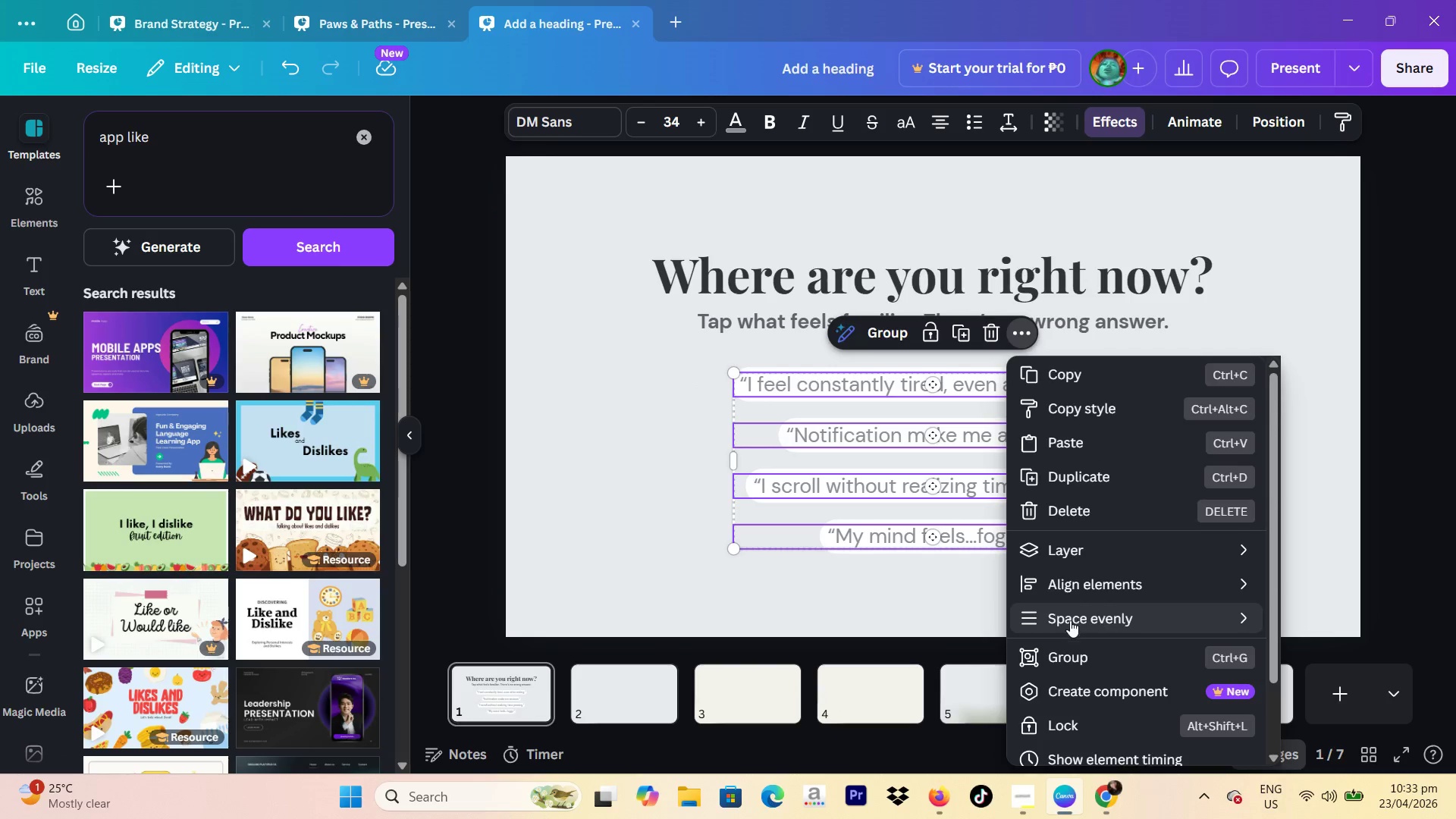 
scroll: coordinate [1070, 620], scroll_direction: down, amount: 2.0
 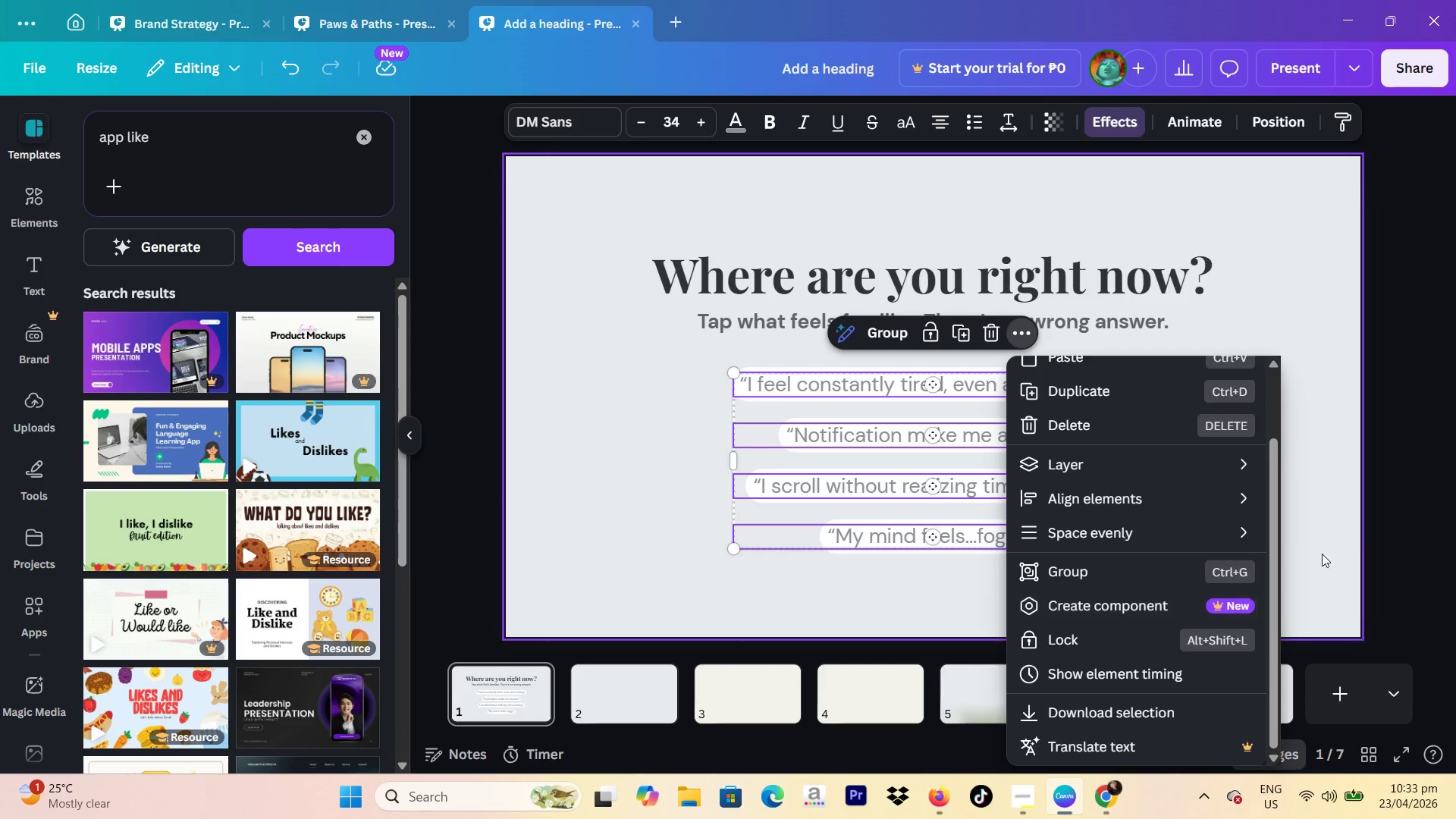 
left_click([1364, 531])
 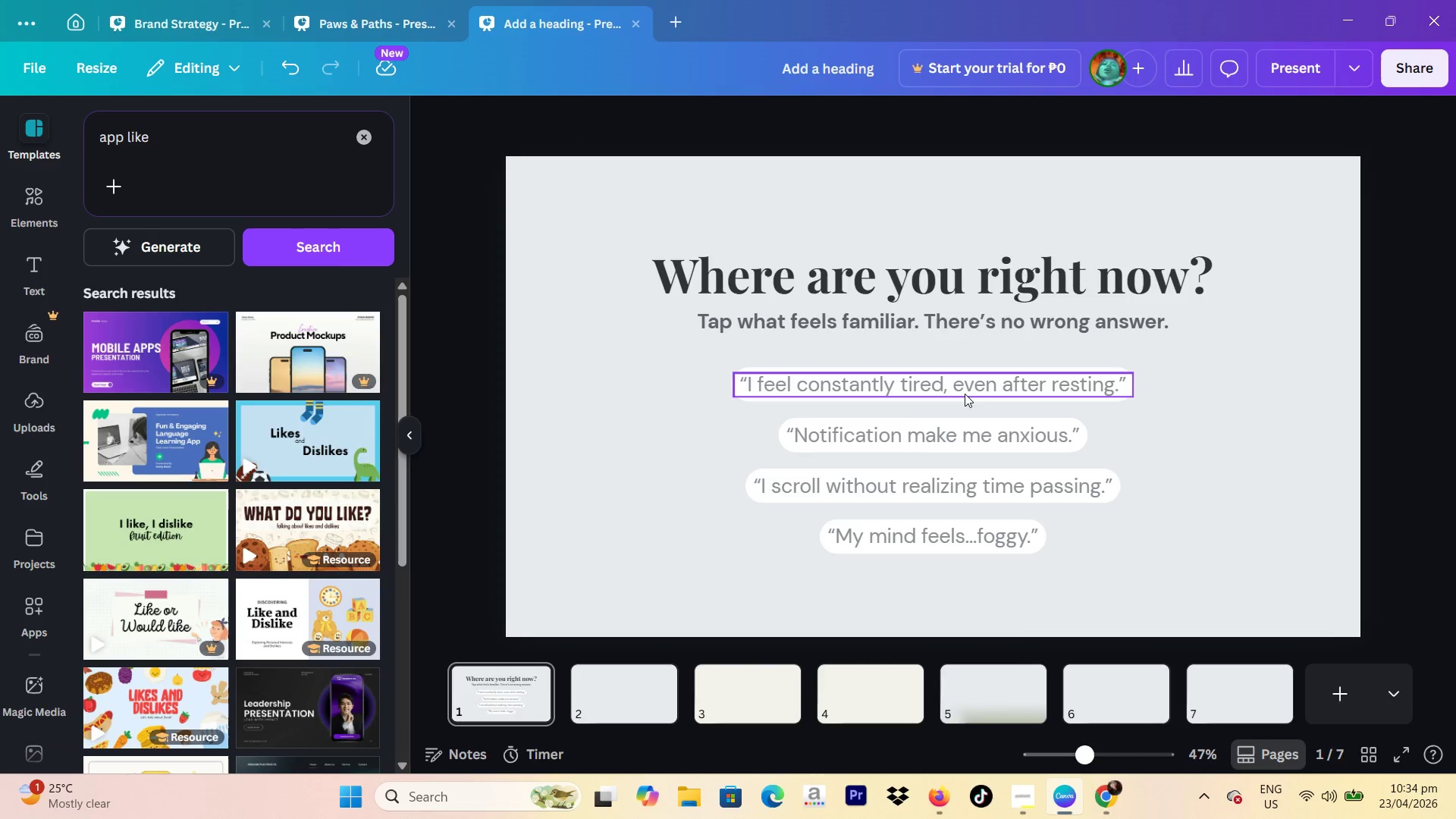 
left_click([963, 393])
 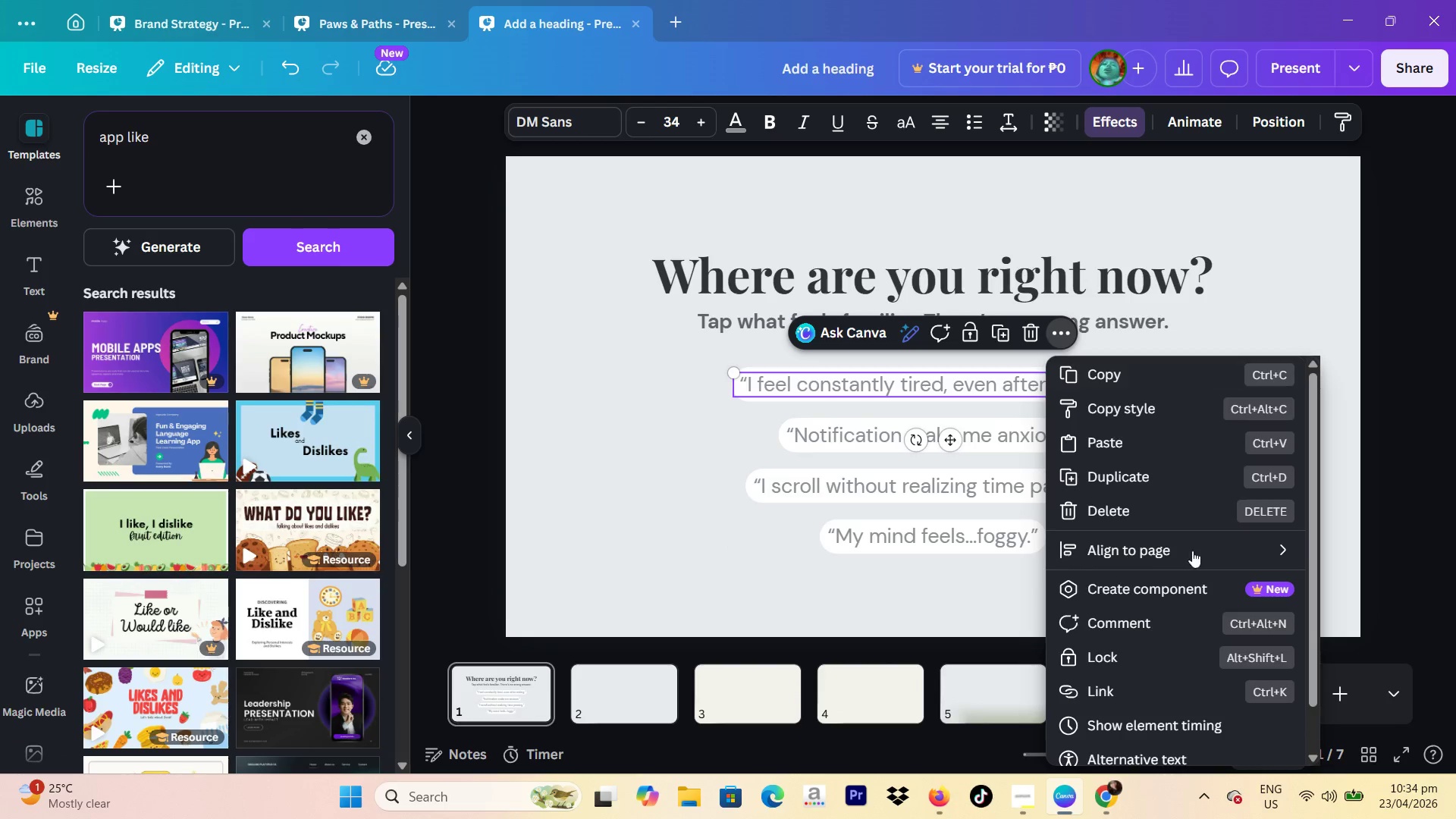 
left_click([1131, 639])
 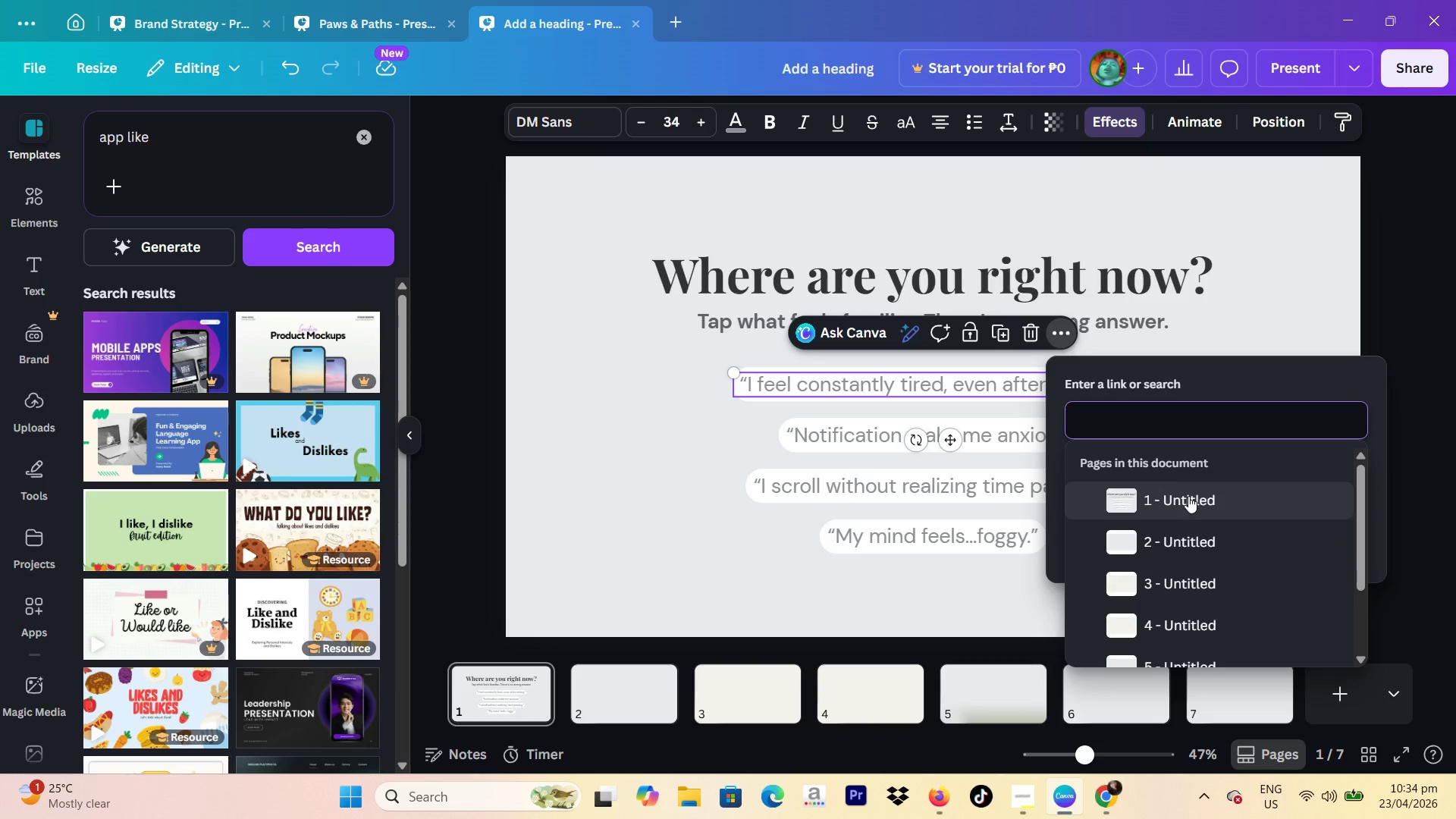 
scroll: coordinate [1142, 635], scroll_direction: down, amount: 1.0
 